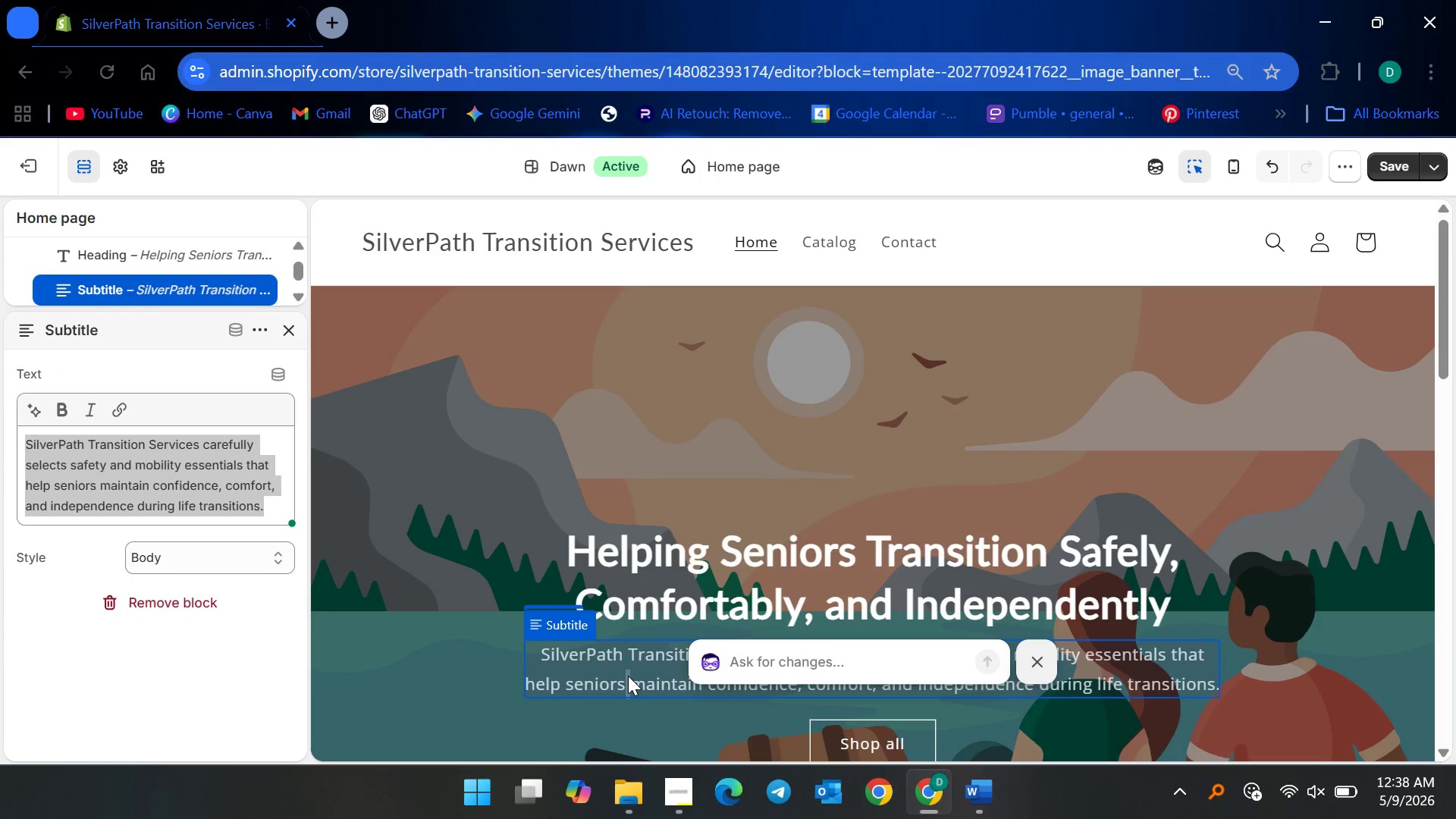 
triple_click([628, 676])
 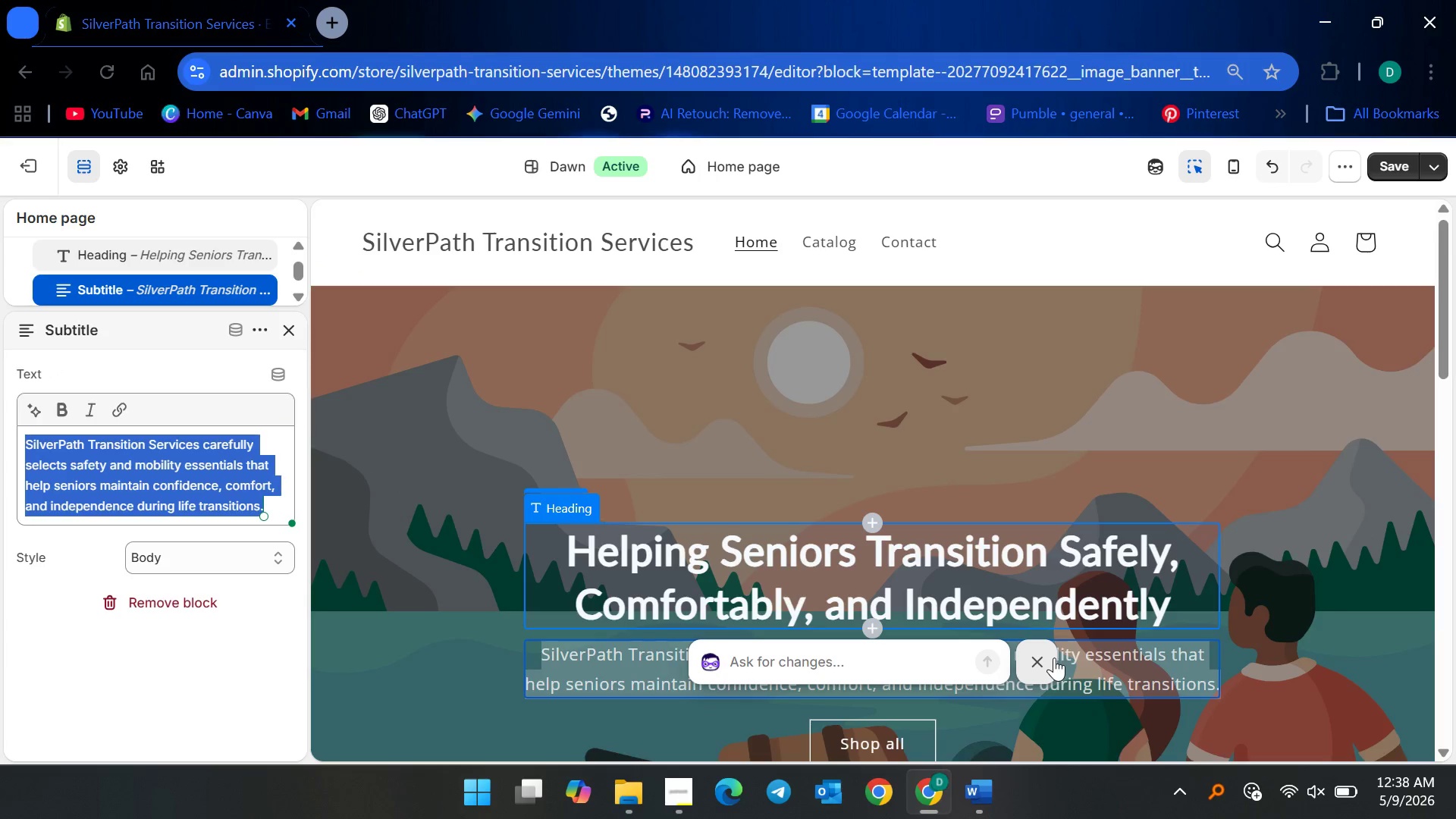 
left_click([1051, 657])
 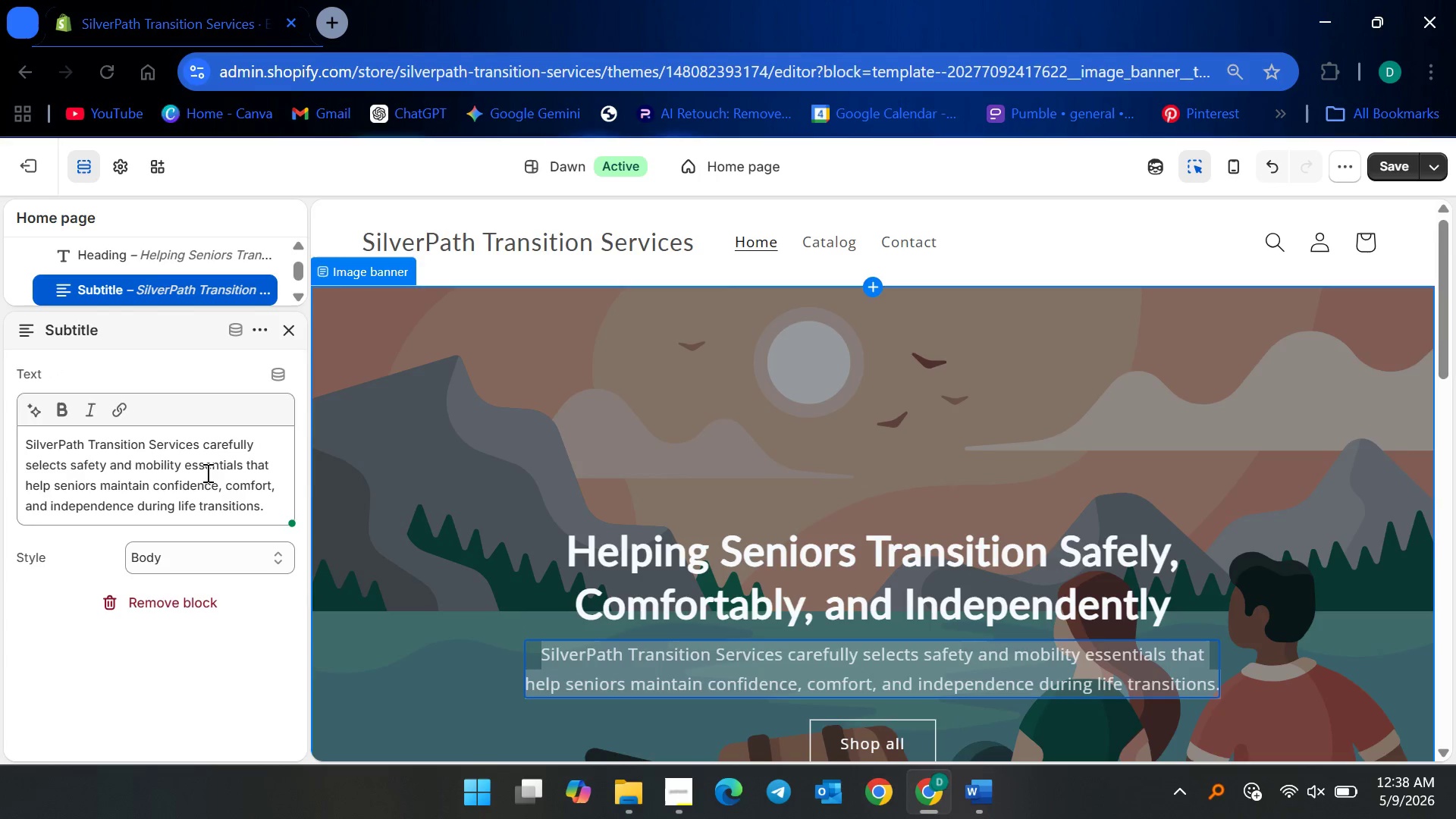 
left_click([190, 480])
 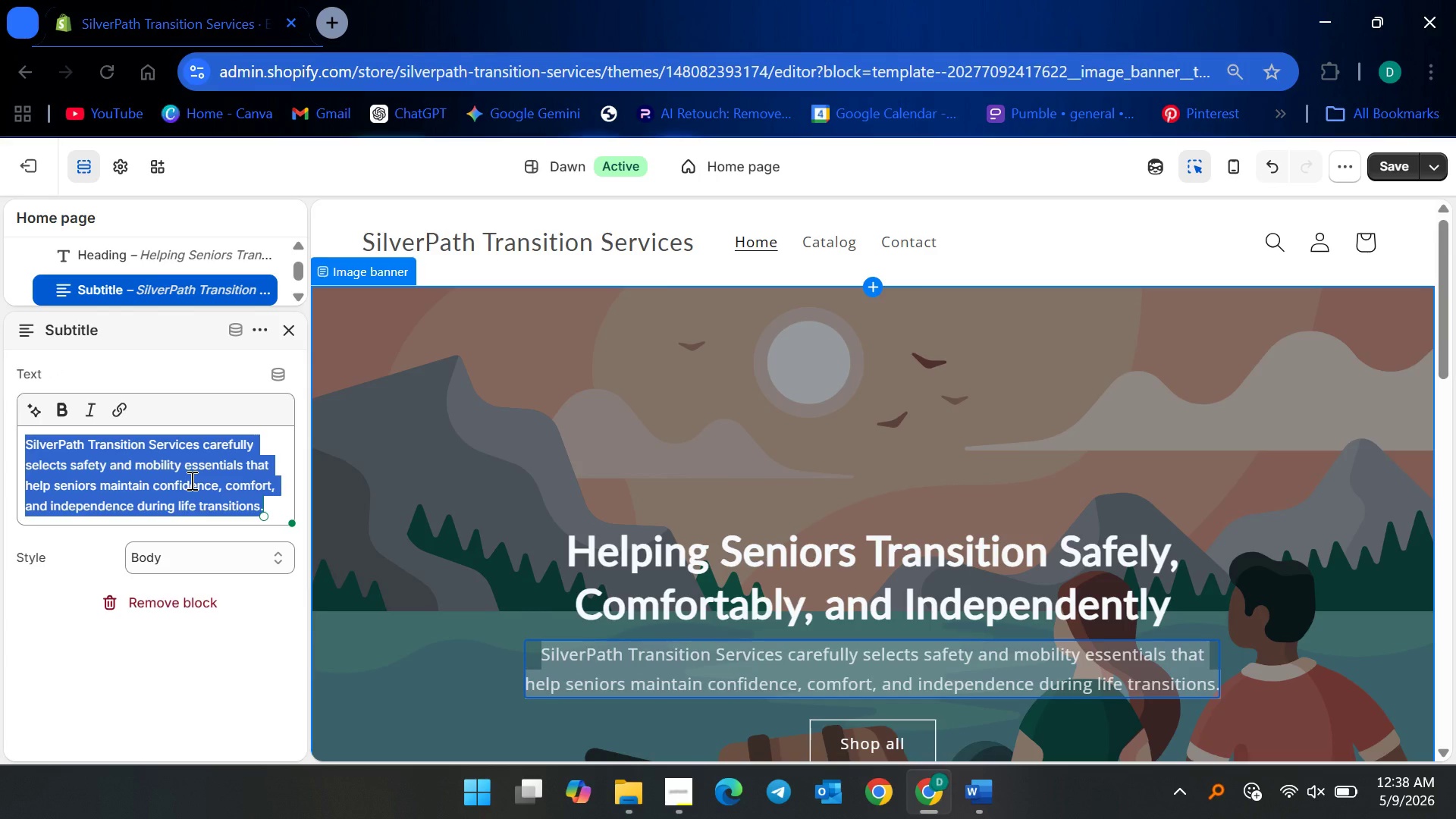 
type(Explore trusted )
 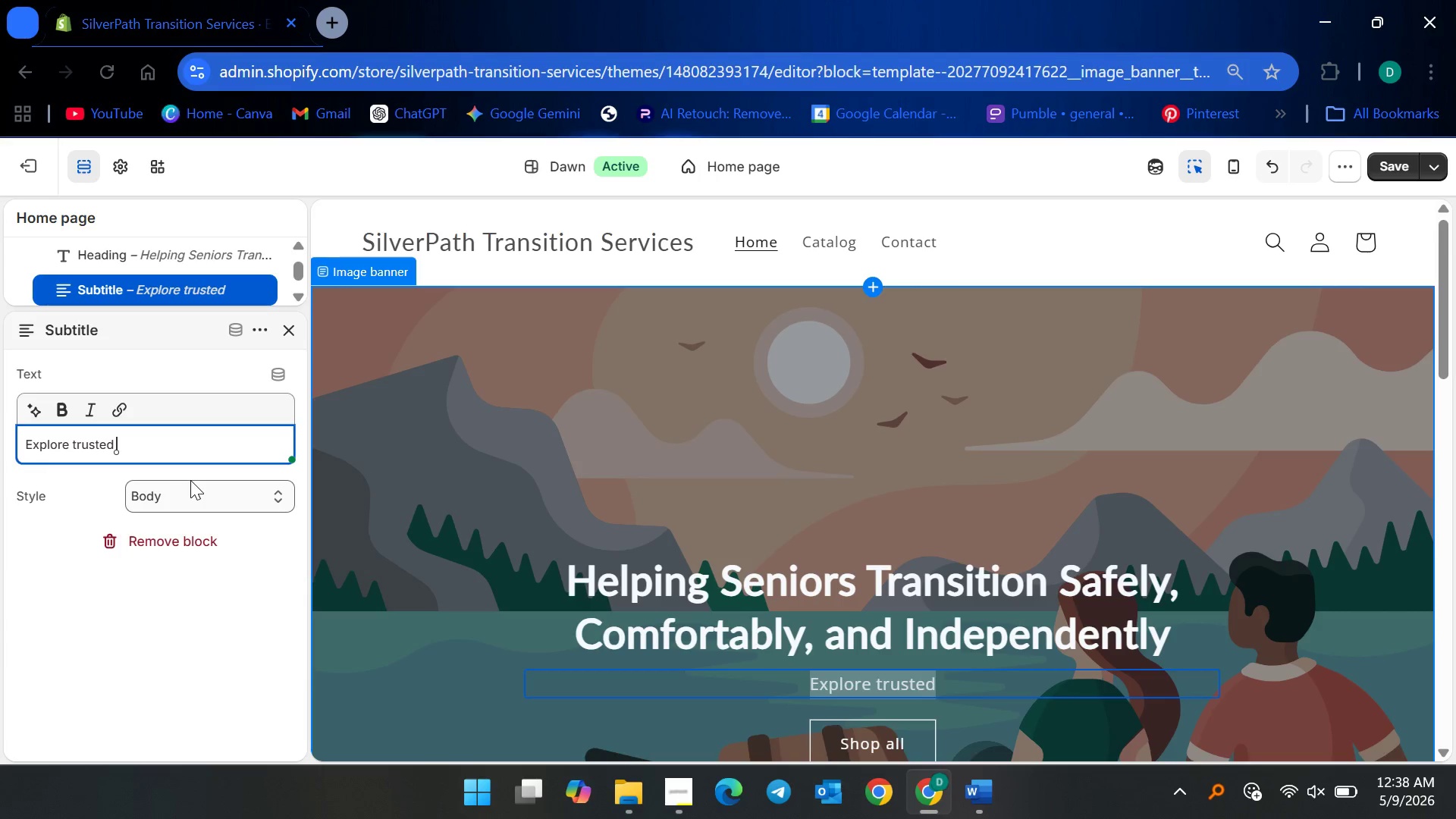 
type(safety and independence essentials )
 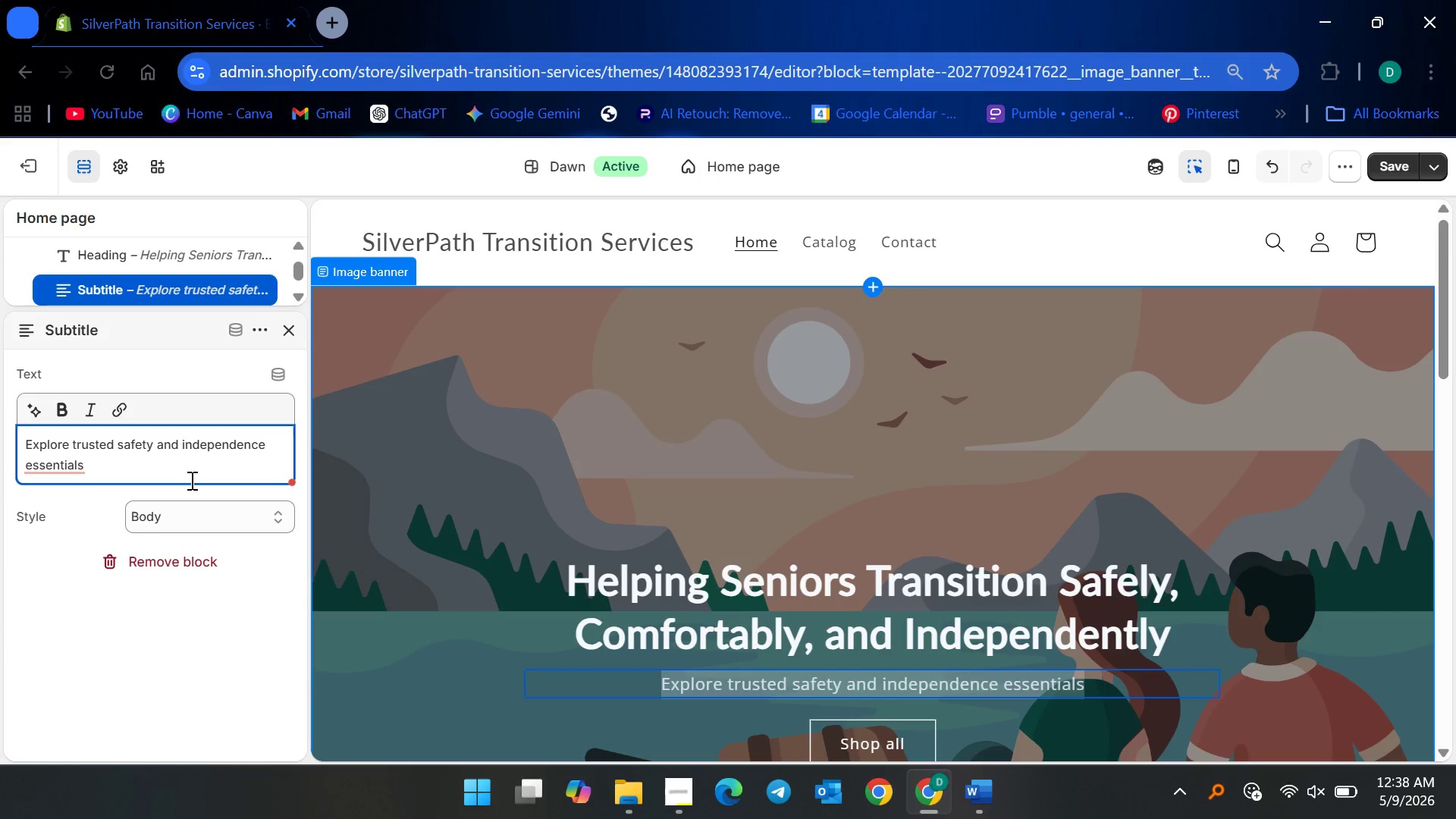 
type(designed to support seniors, )
 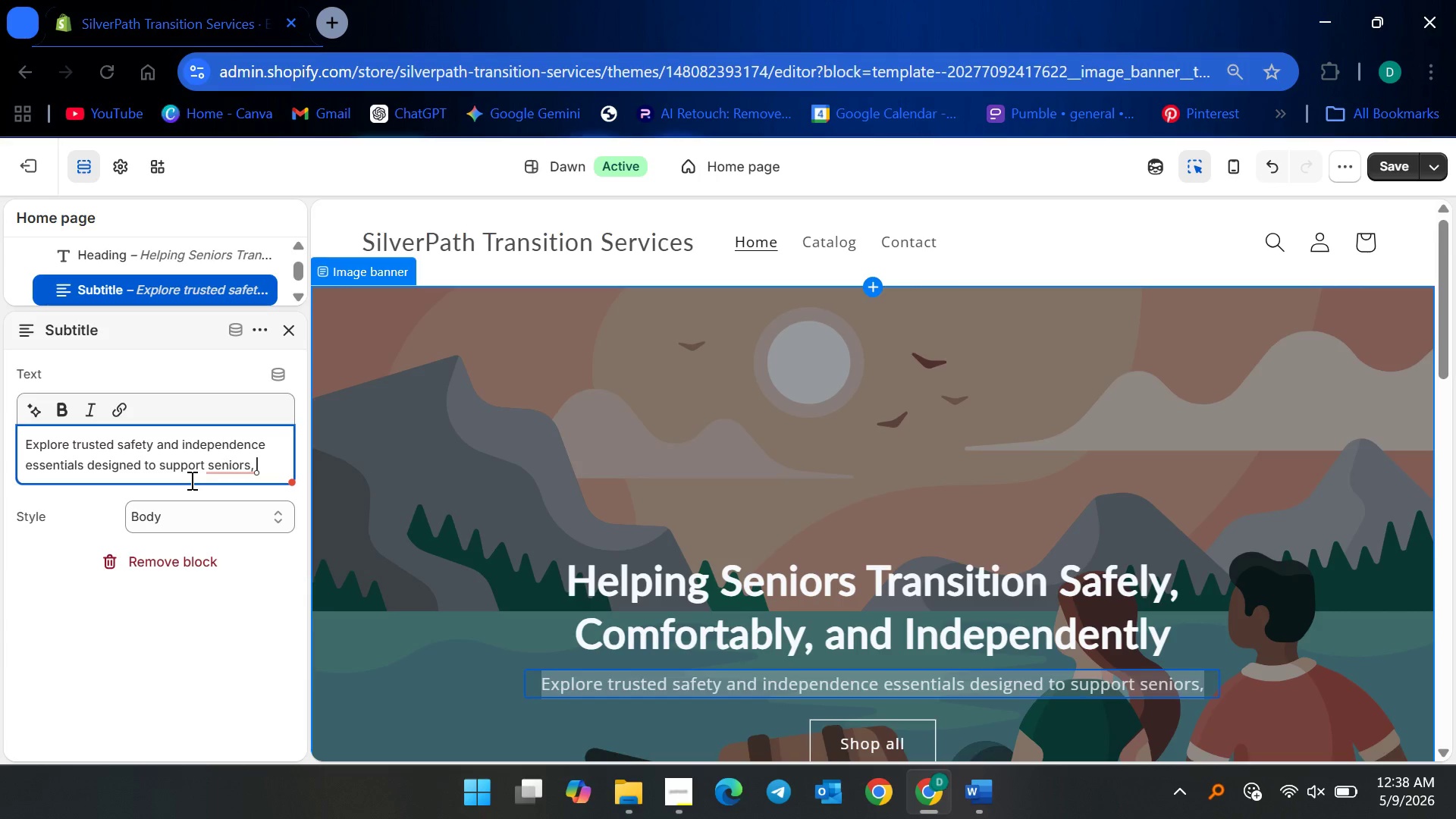 
type(and assisted living transitions)
 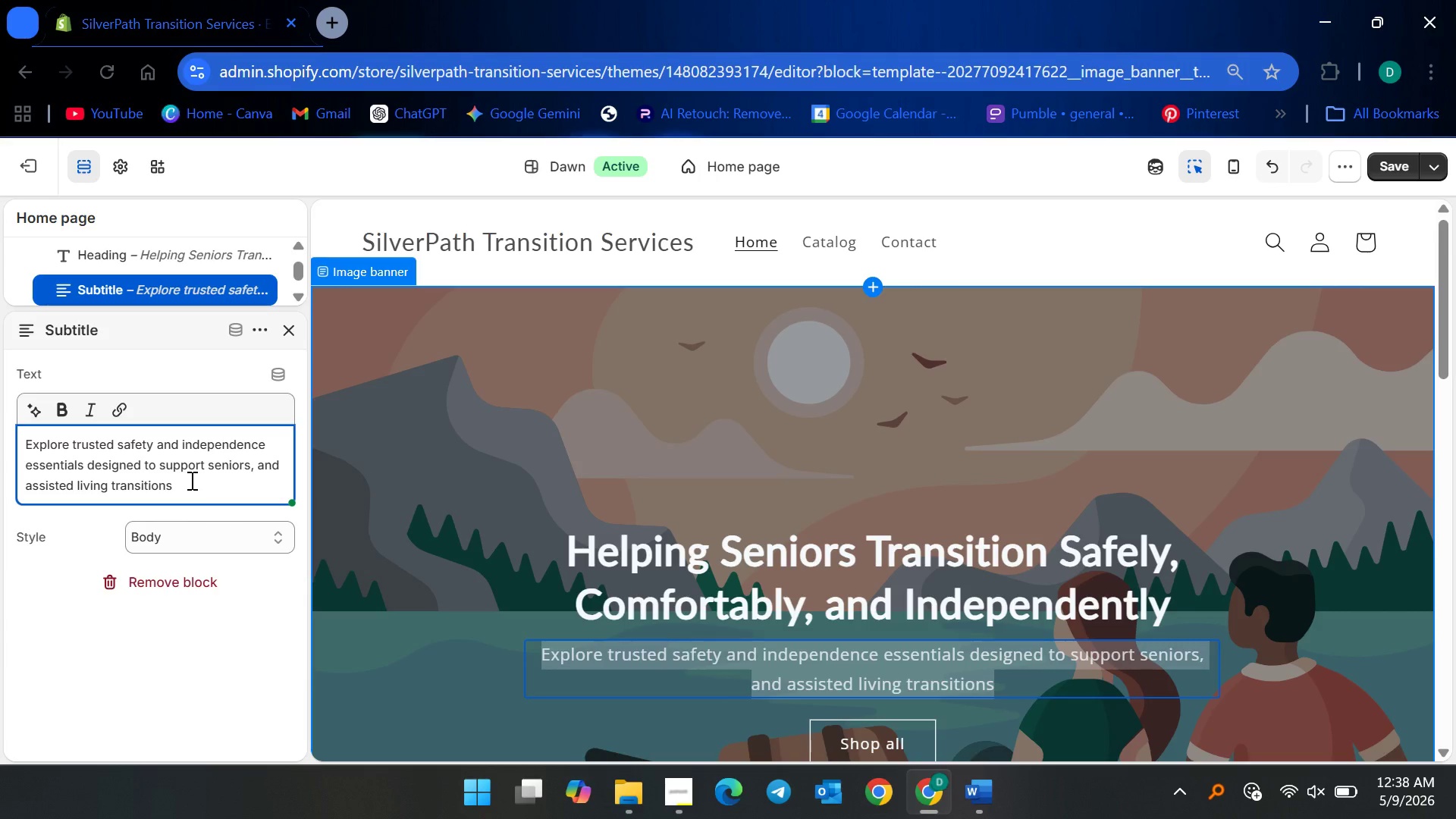 
type( with confidence and peace of mind.)
 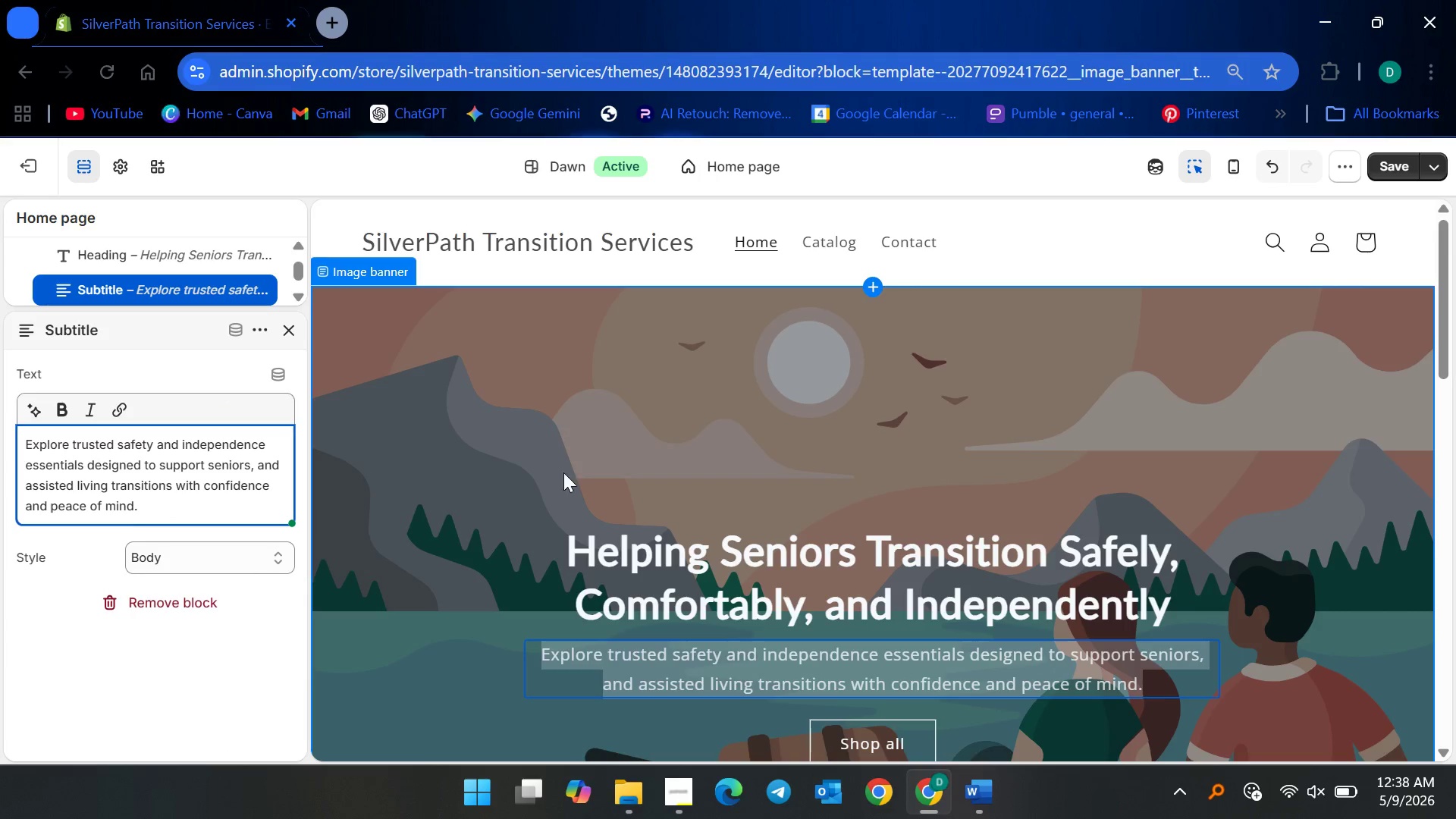 
left_click([668, 676])
 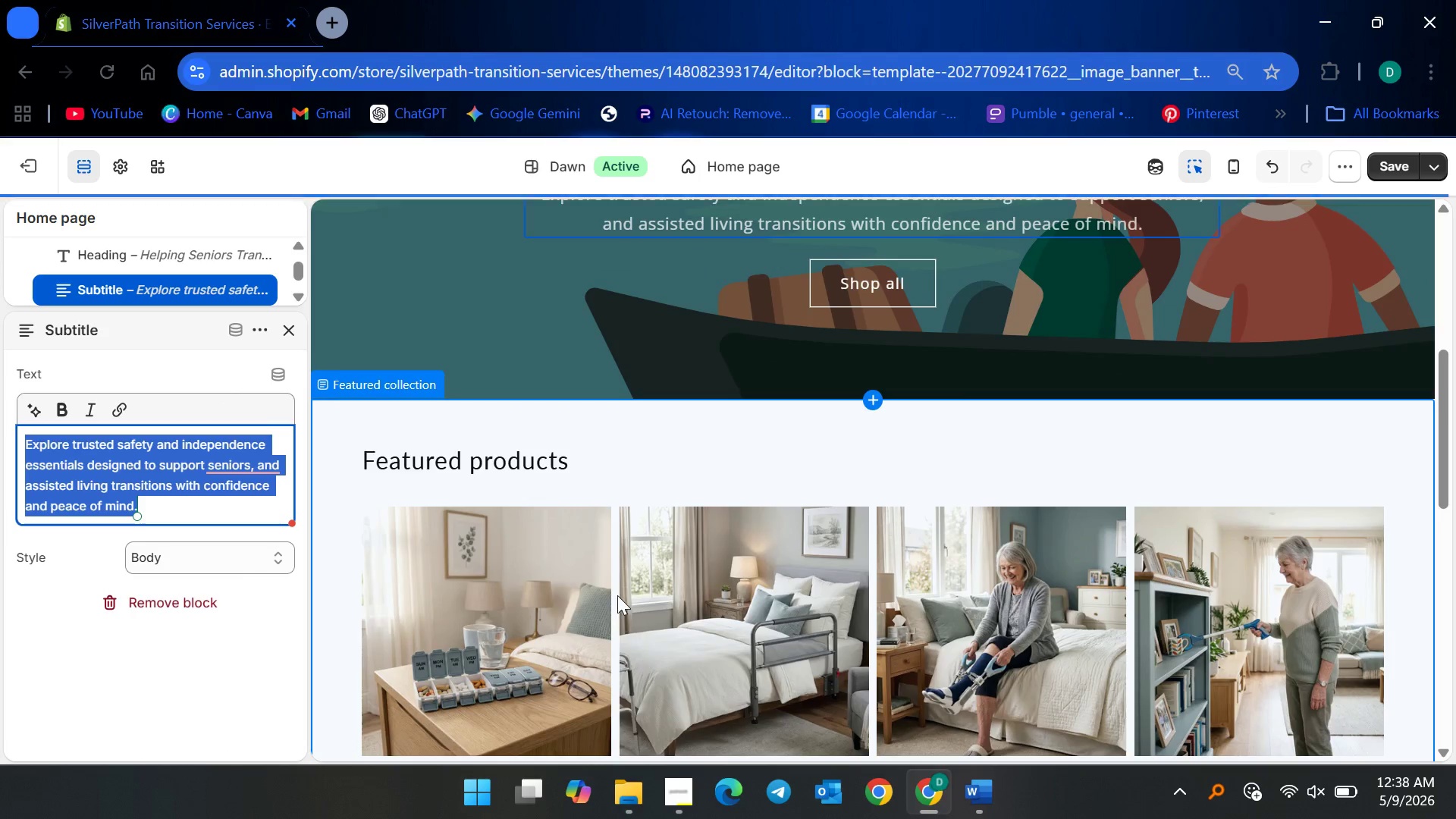 
scroll: coordinate [647, 549], scroll_direction: up, amount: 7.0
 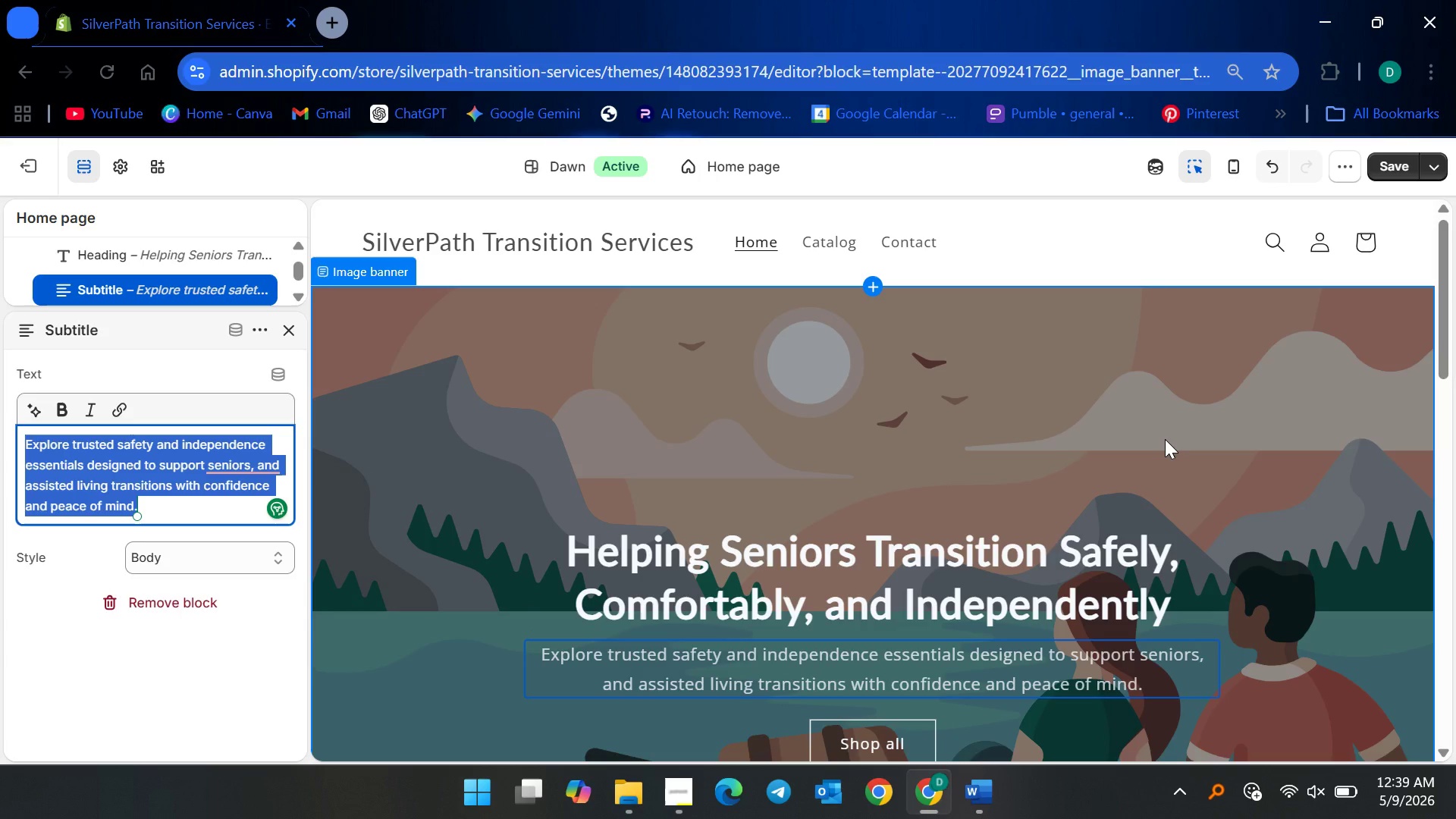 
wait(22.67)
 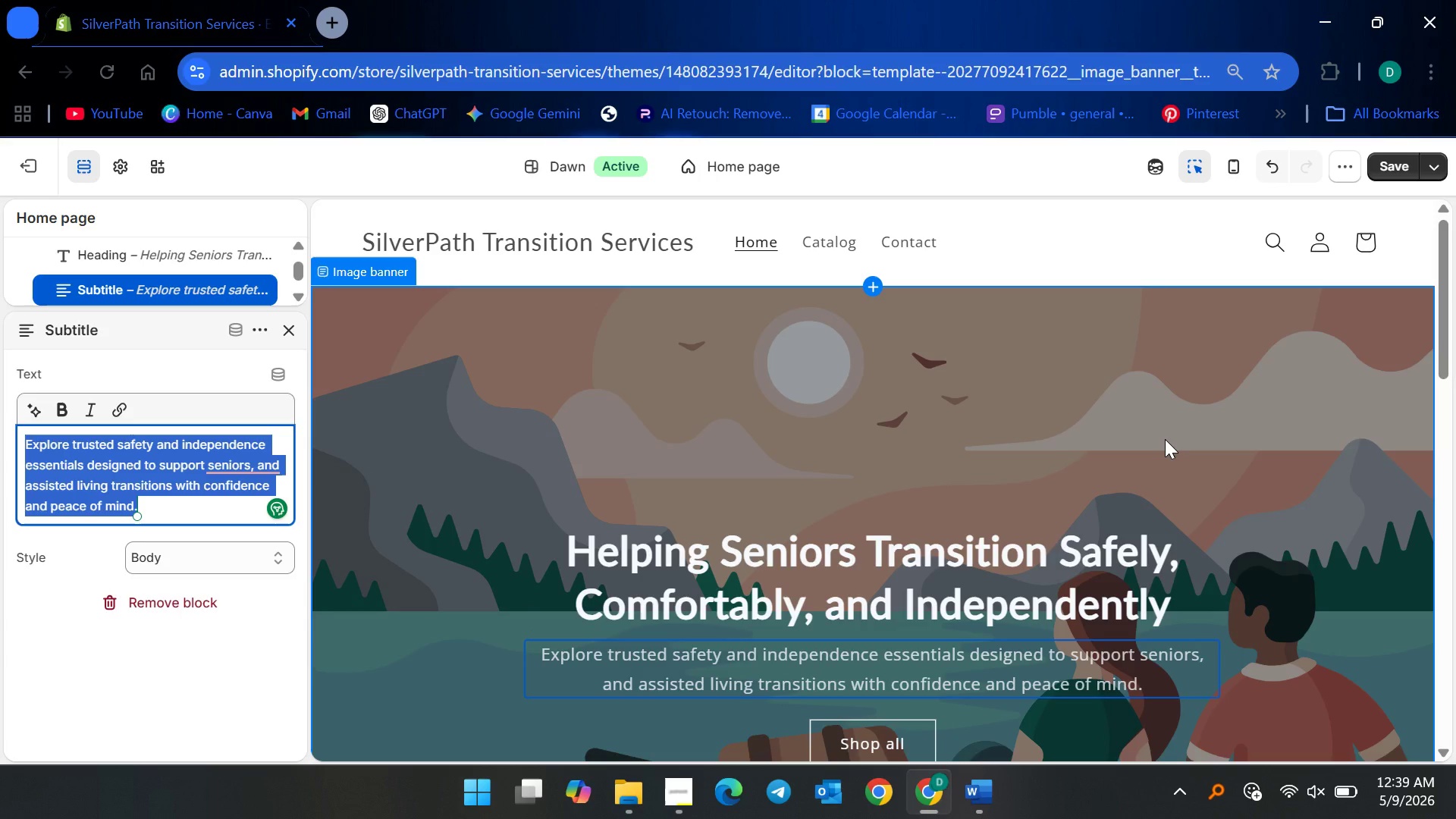 
left_click([259, 466])
 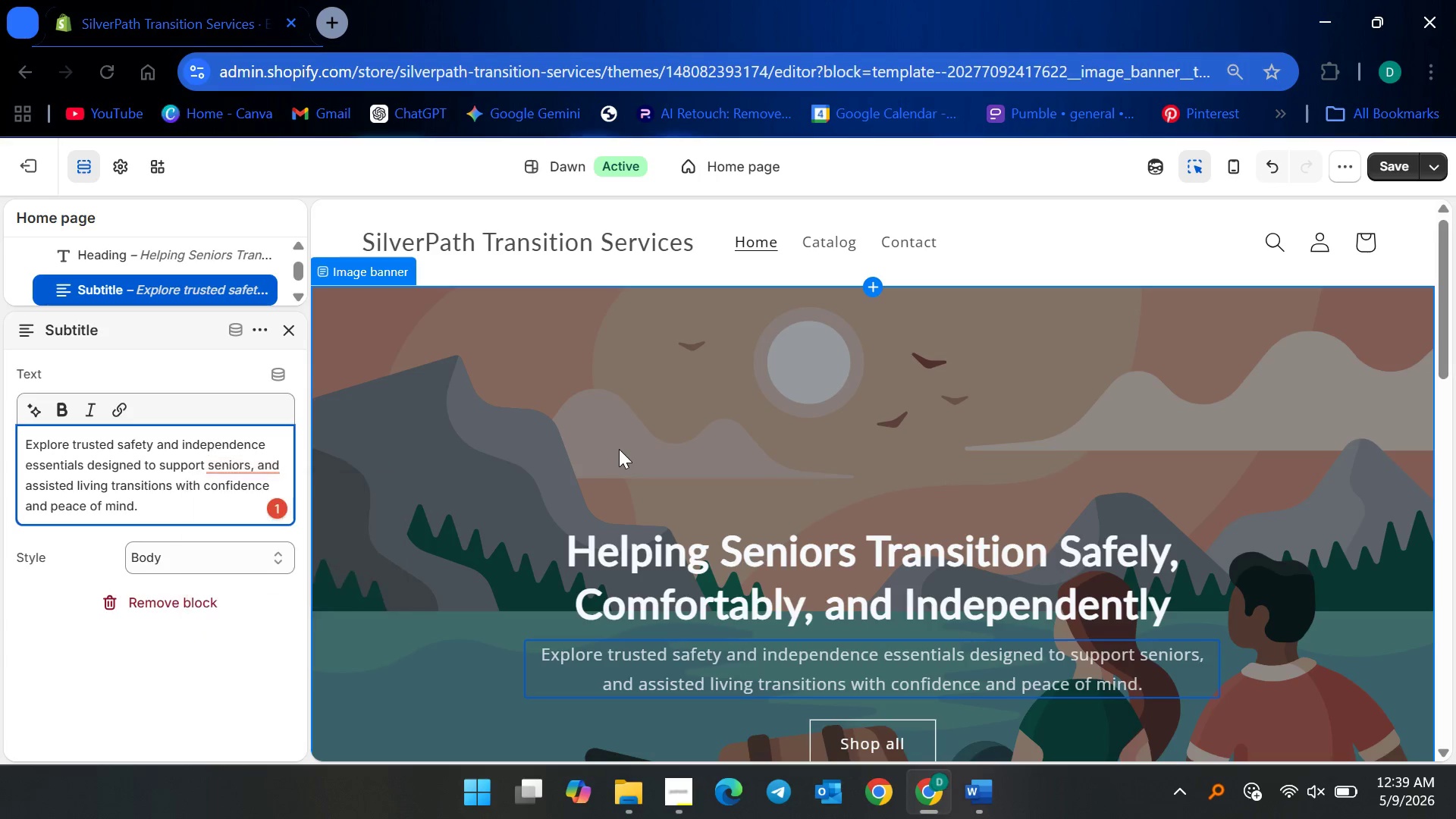 
type(caregivers, )
 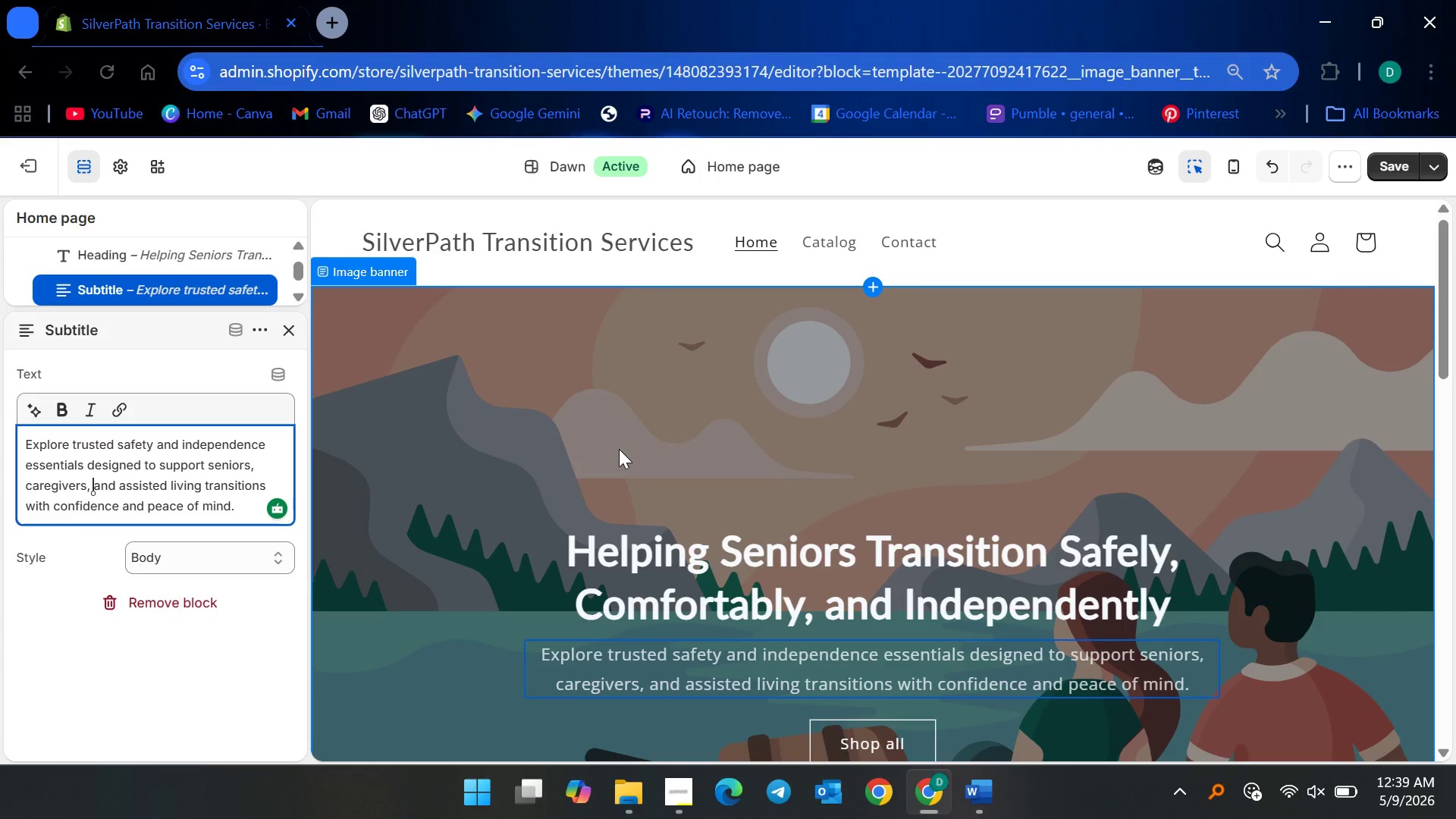 
wait(7.72)
 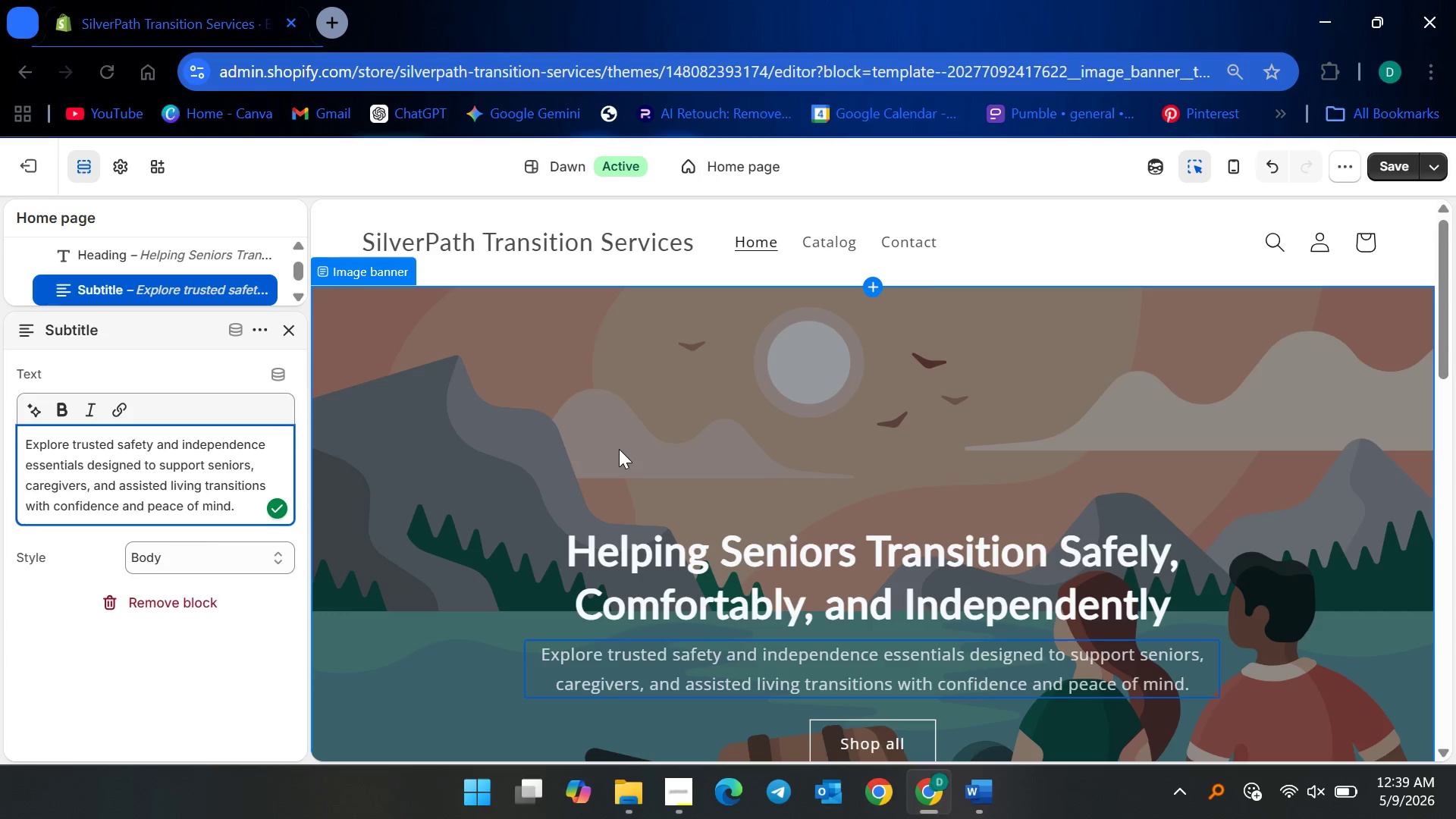 
scroll: coordinate [620, 449], scroll_direction: up, amount: 3.0
 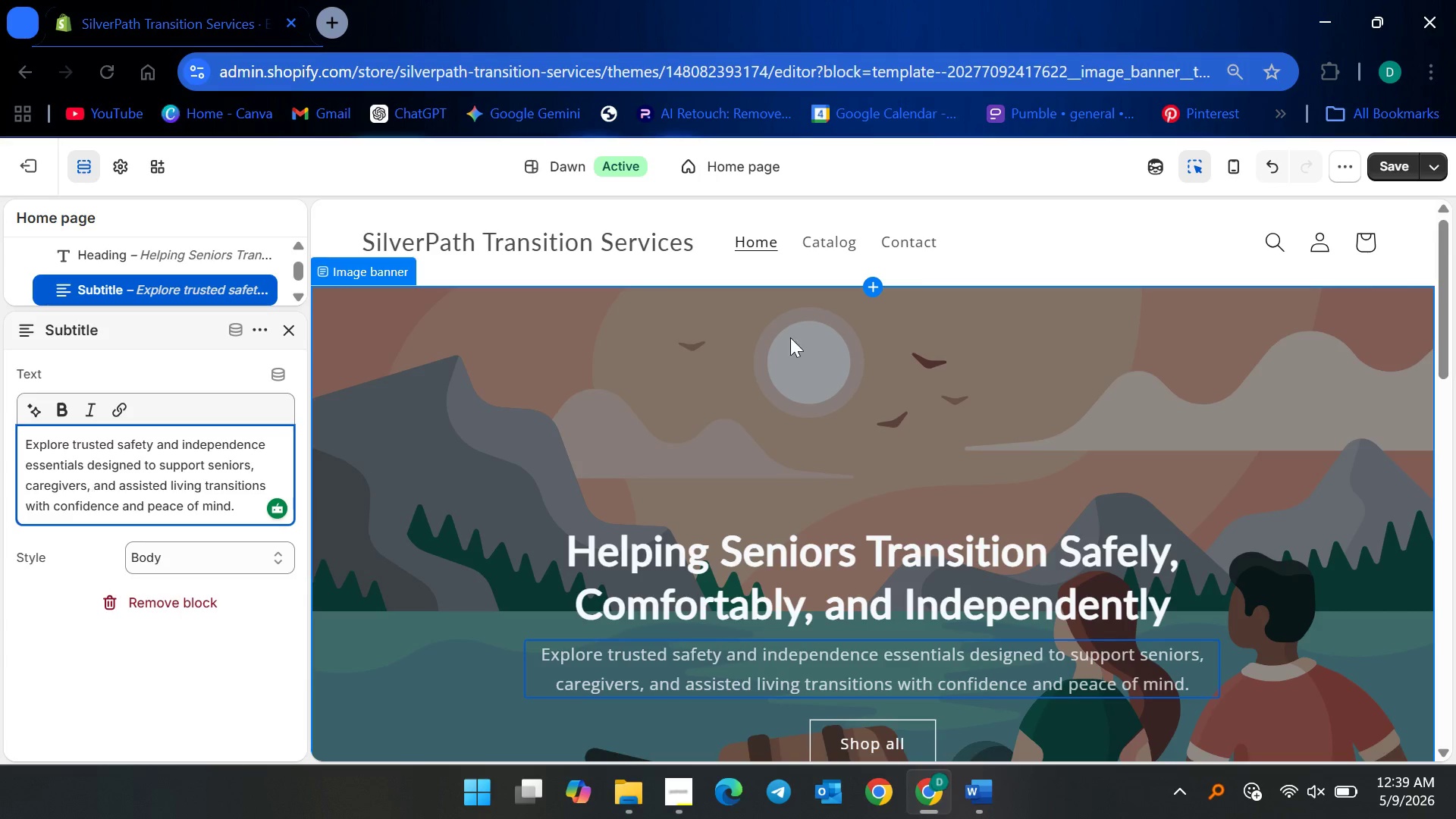 
scroll: coordinate [880, 521], scroll_direction: down, amount: 3.0
 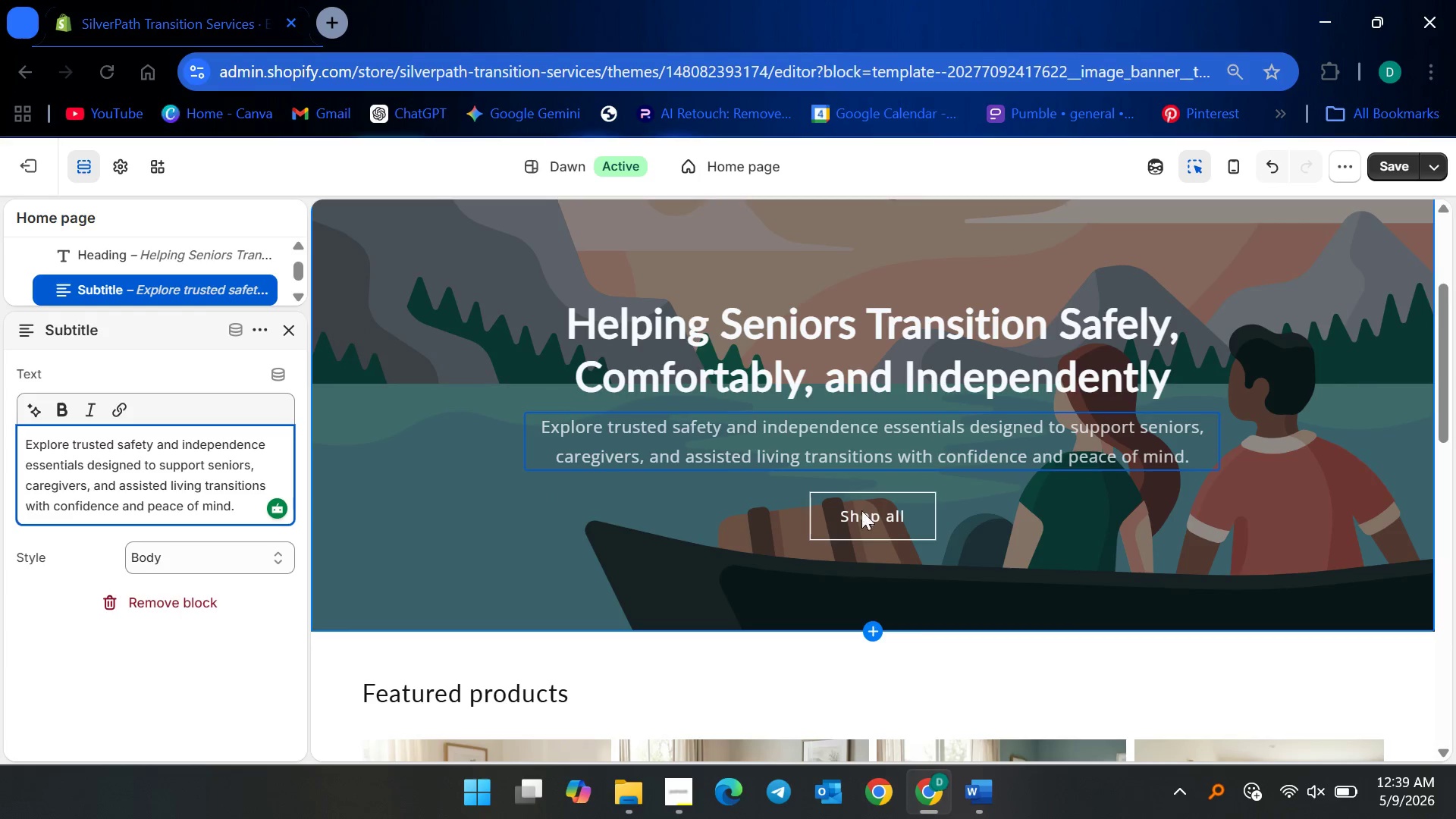 
left_click([861, 497])
 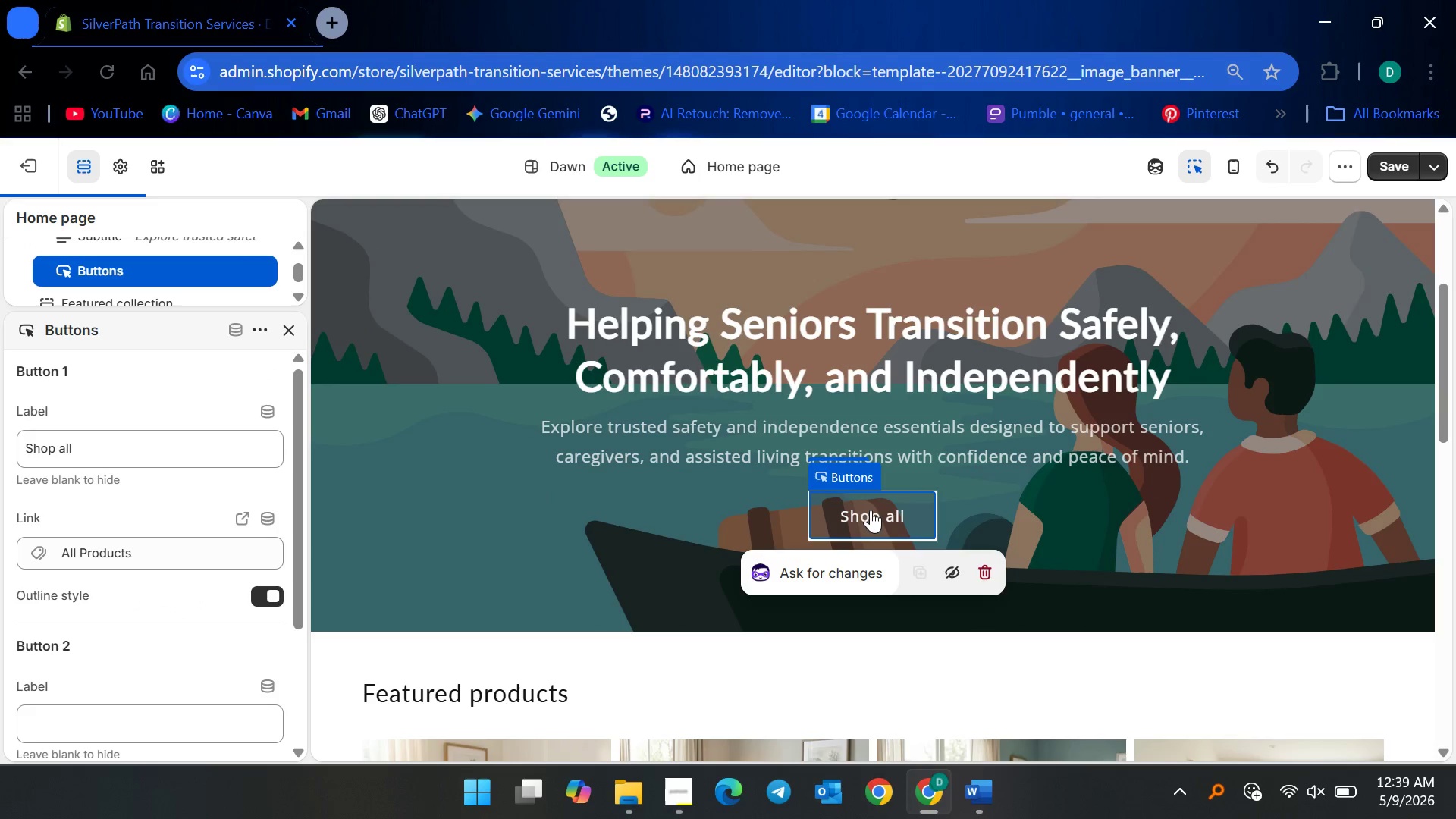 
left_click([874, 510])
 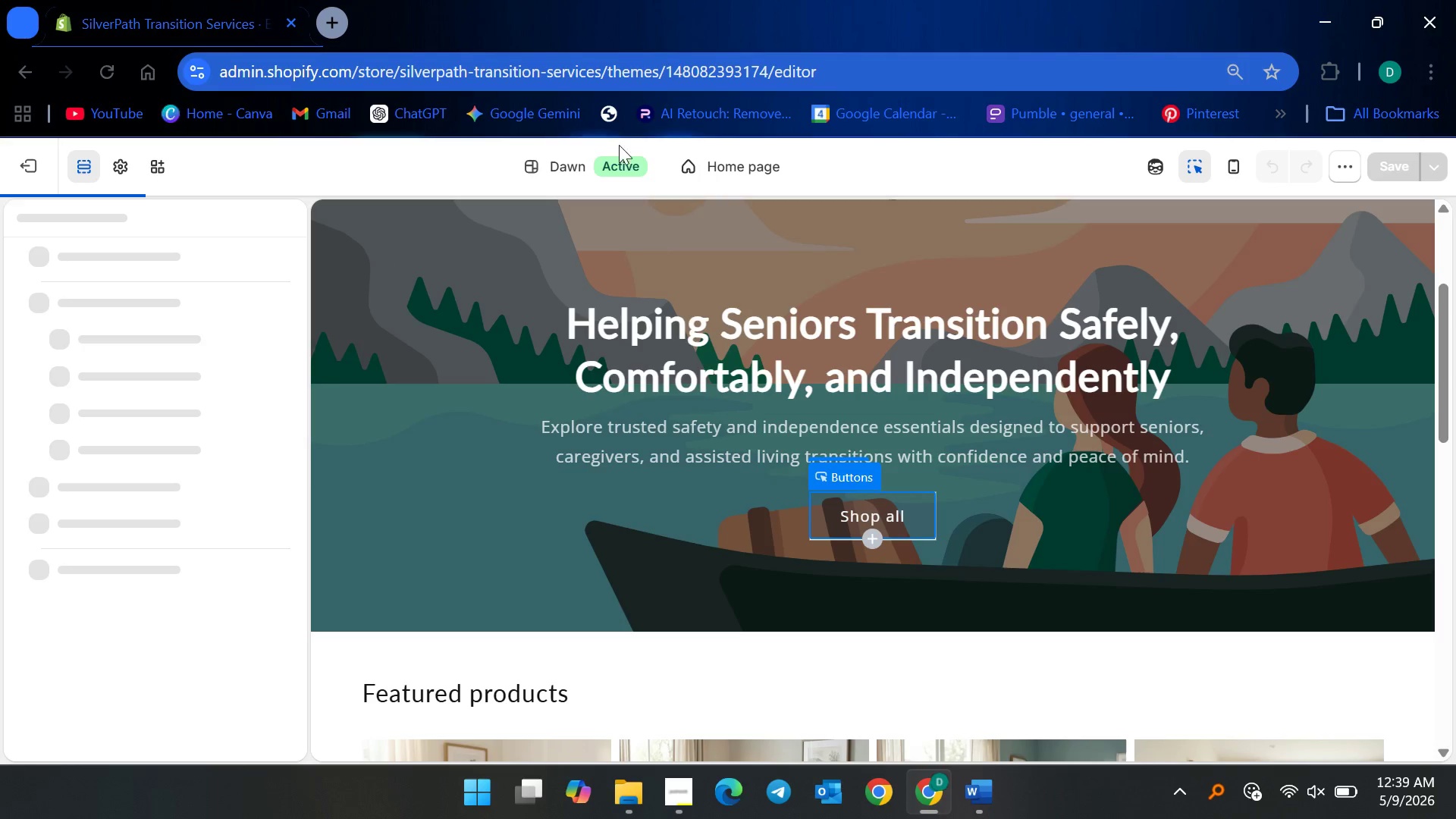 
left_click([734, 368])
 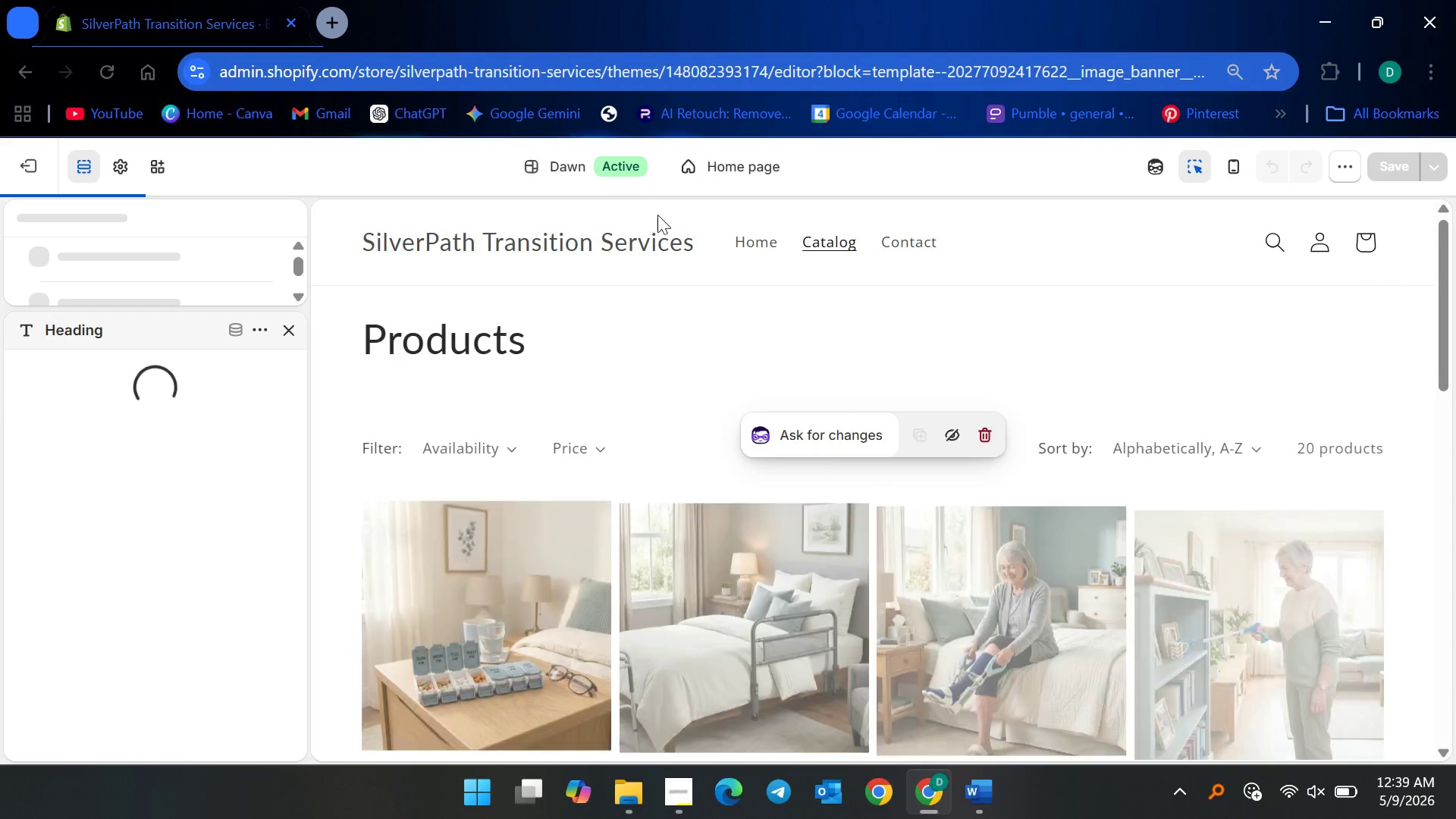 
left_click([752, 162])
 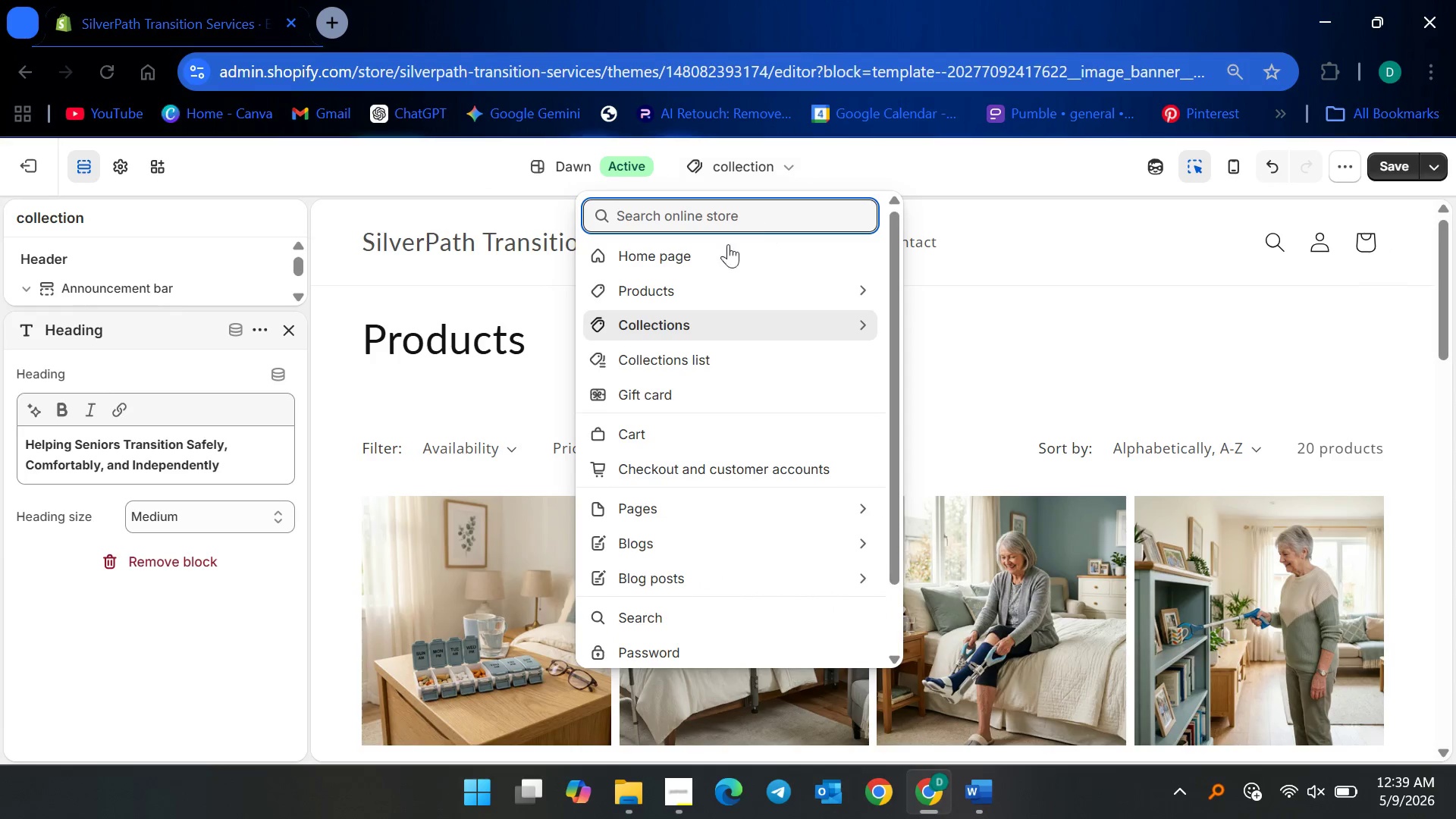 
left_click([713, 261])
 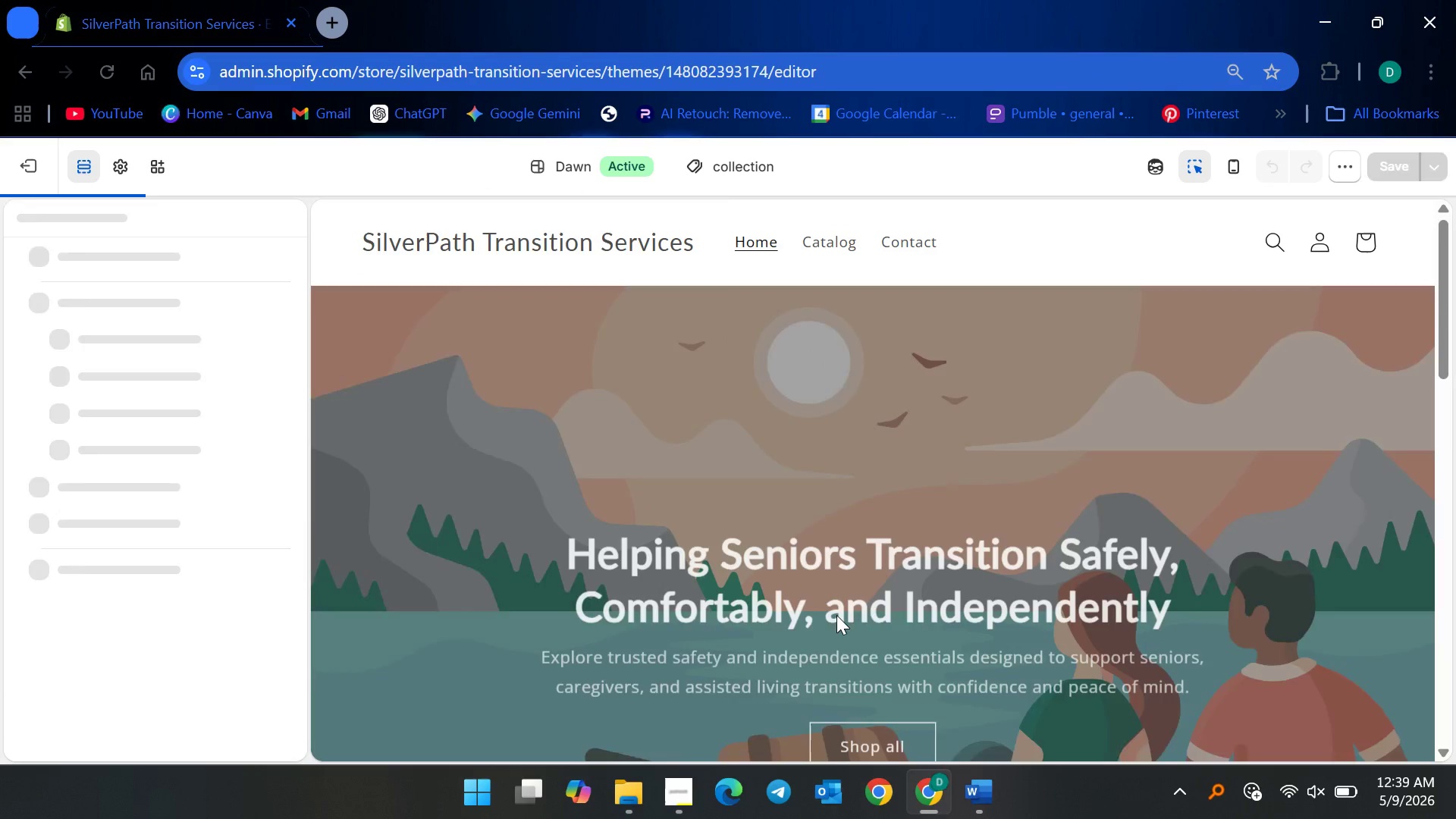 
scroll: coordinate [868, 690], scroll_direction: down, amount: 5.0
 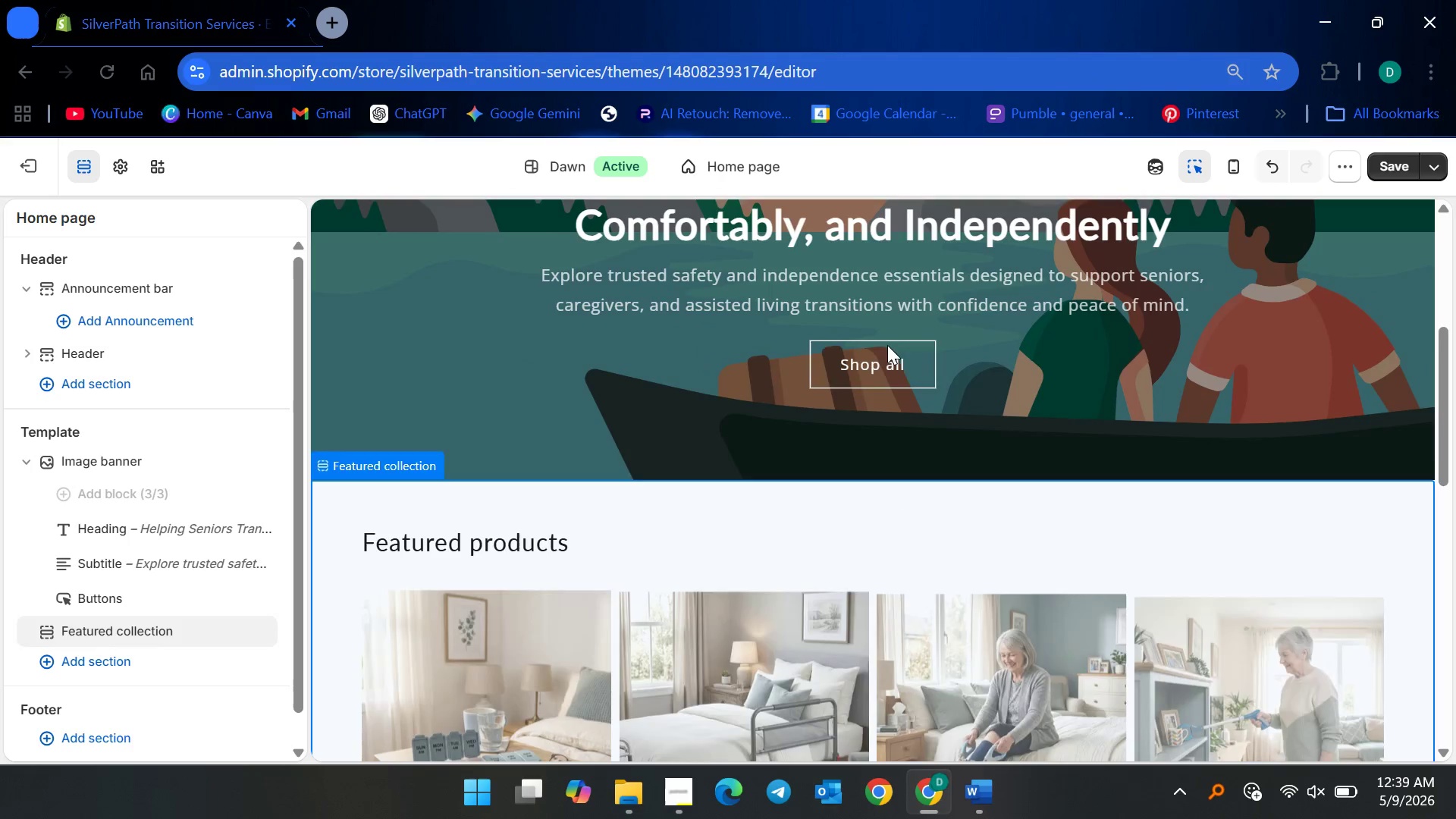 
left_click([878, 361])
 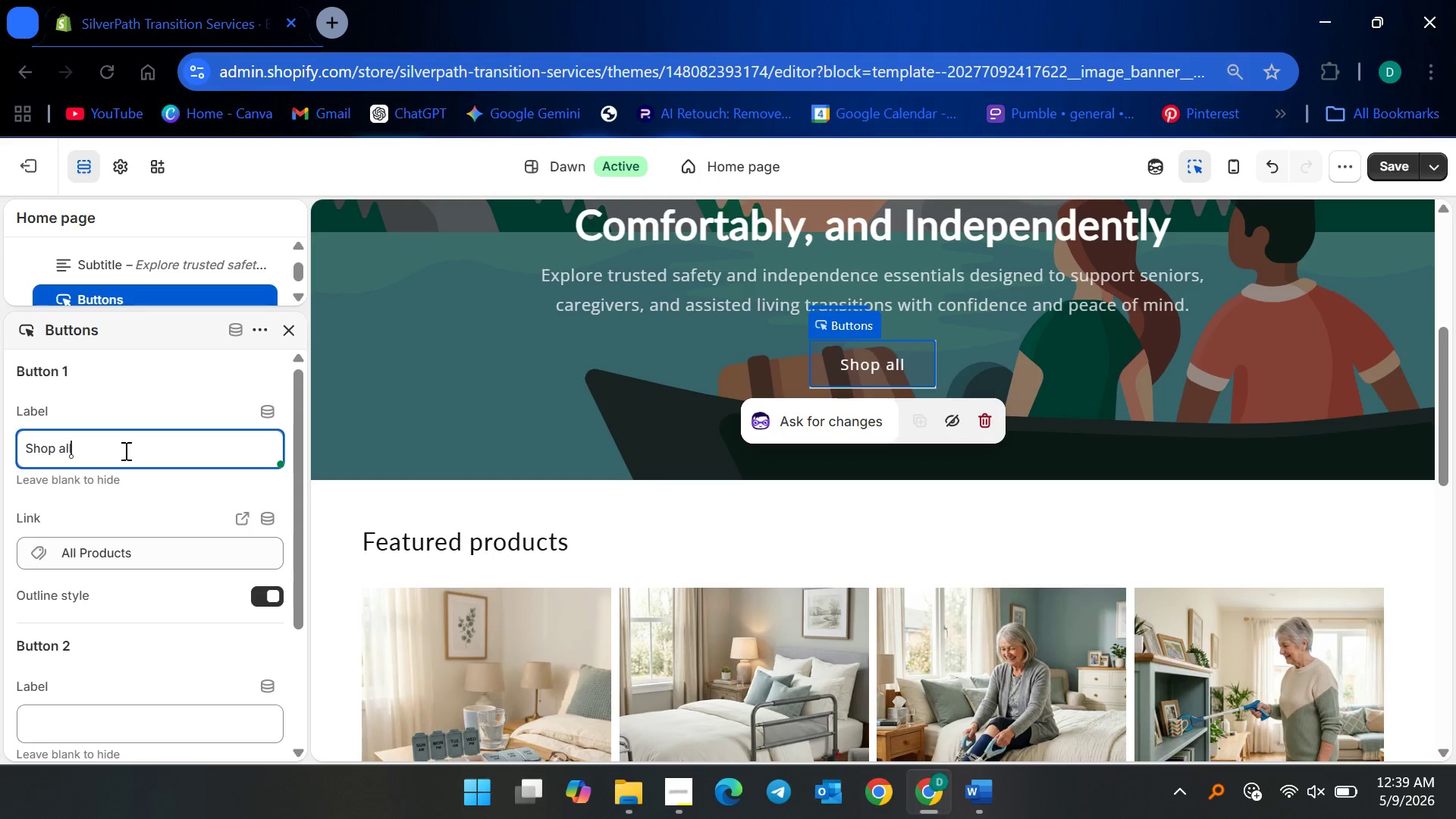 
wait(5.36)
 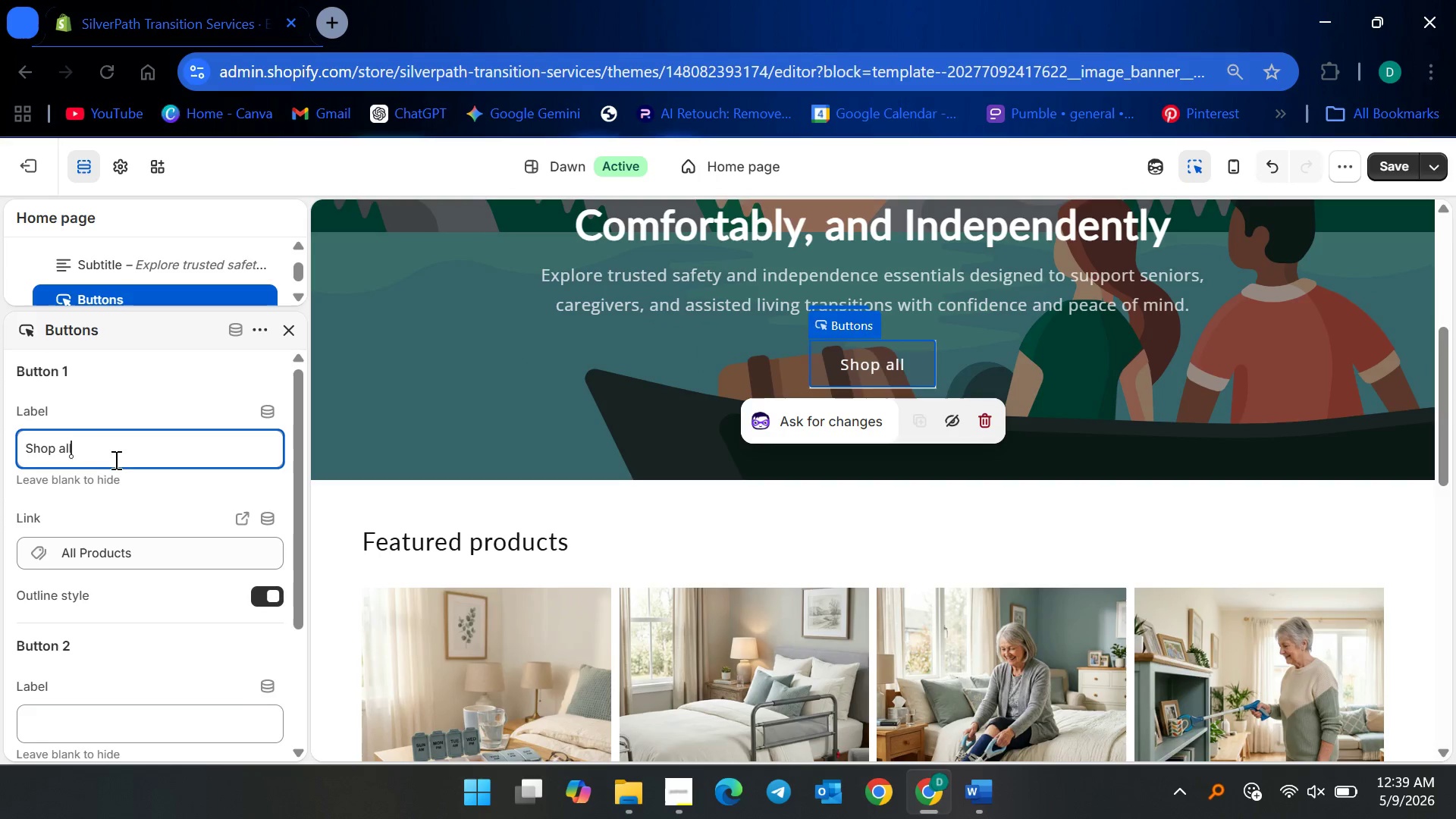 
key(Control+ControlLeft)
 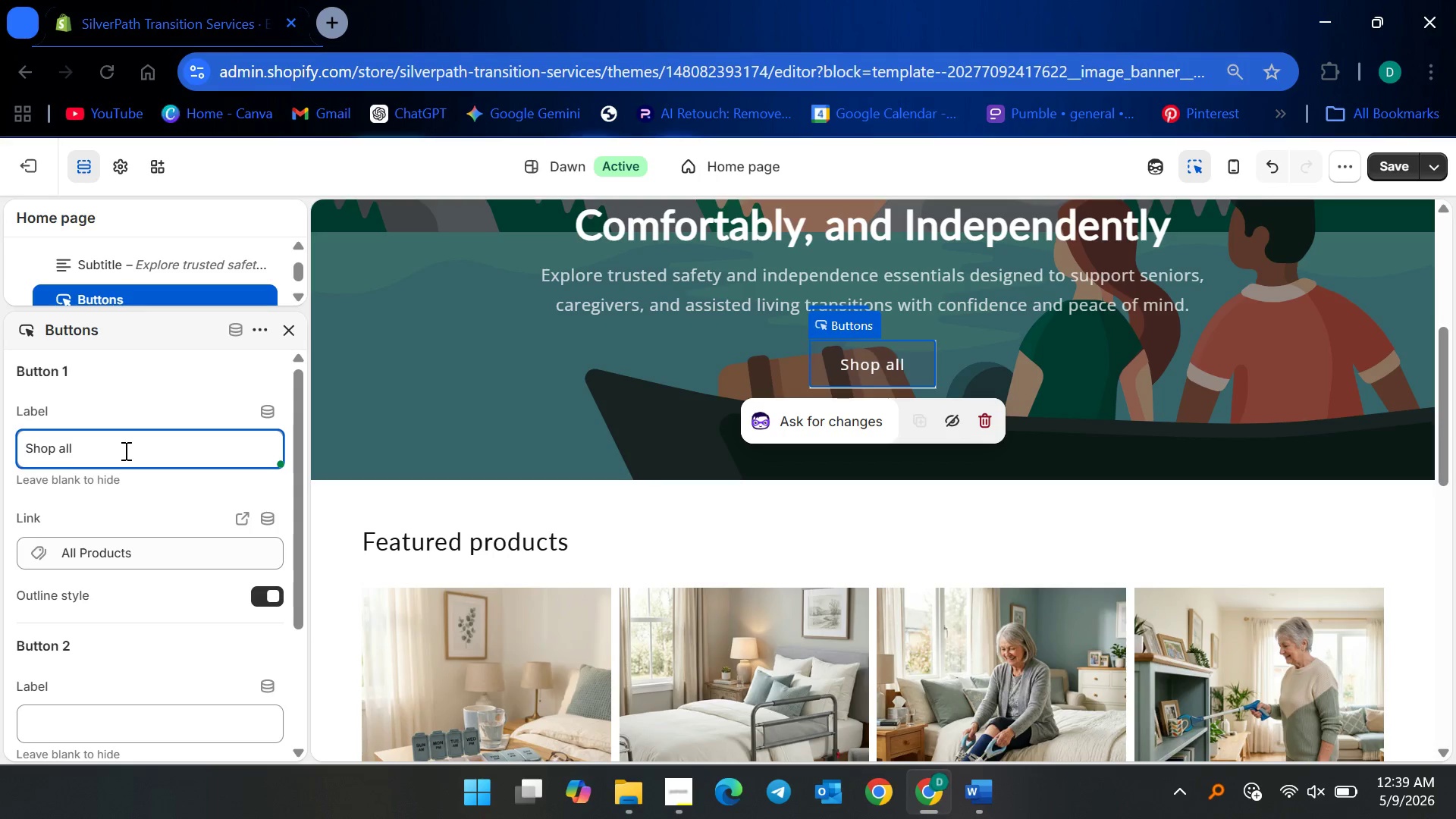 
key(Control+A)
 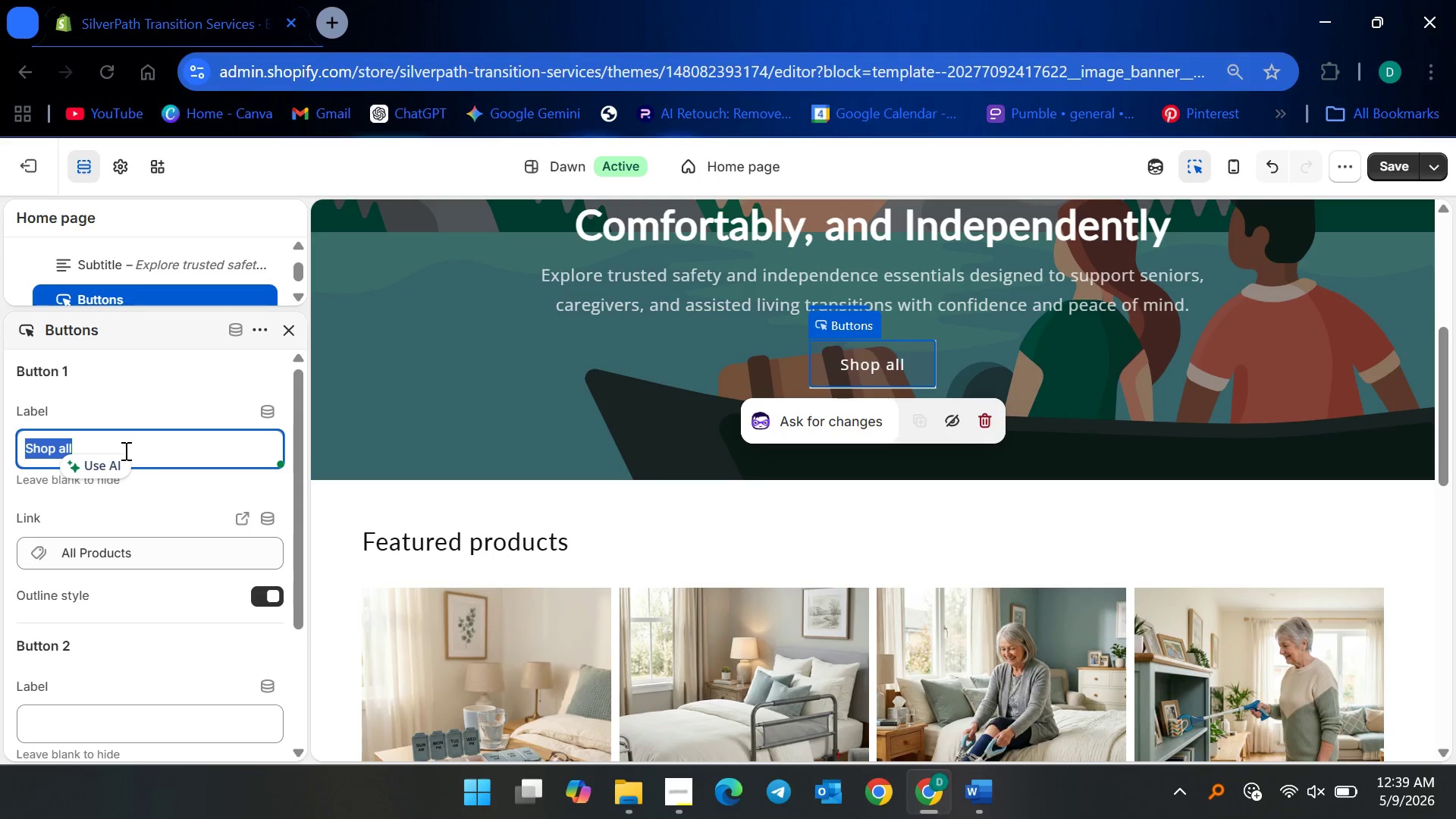 
type(Shop Safety Essentials)
 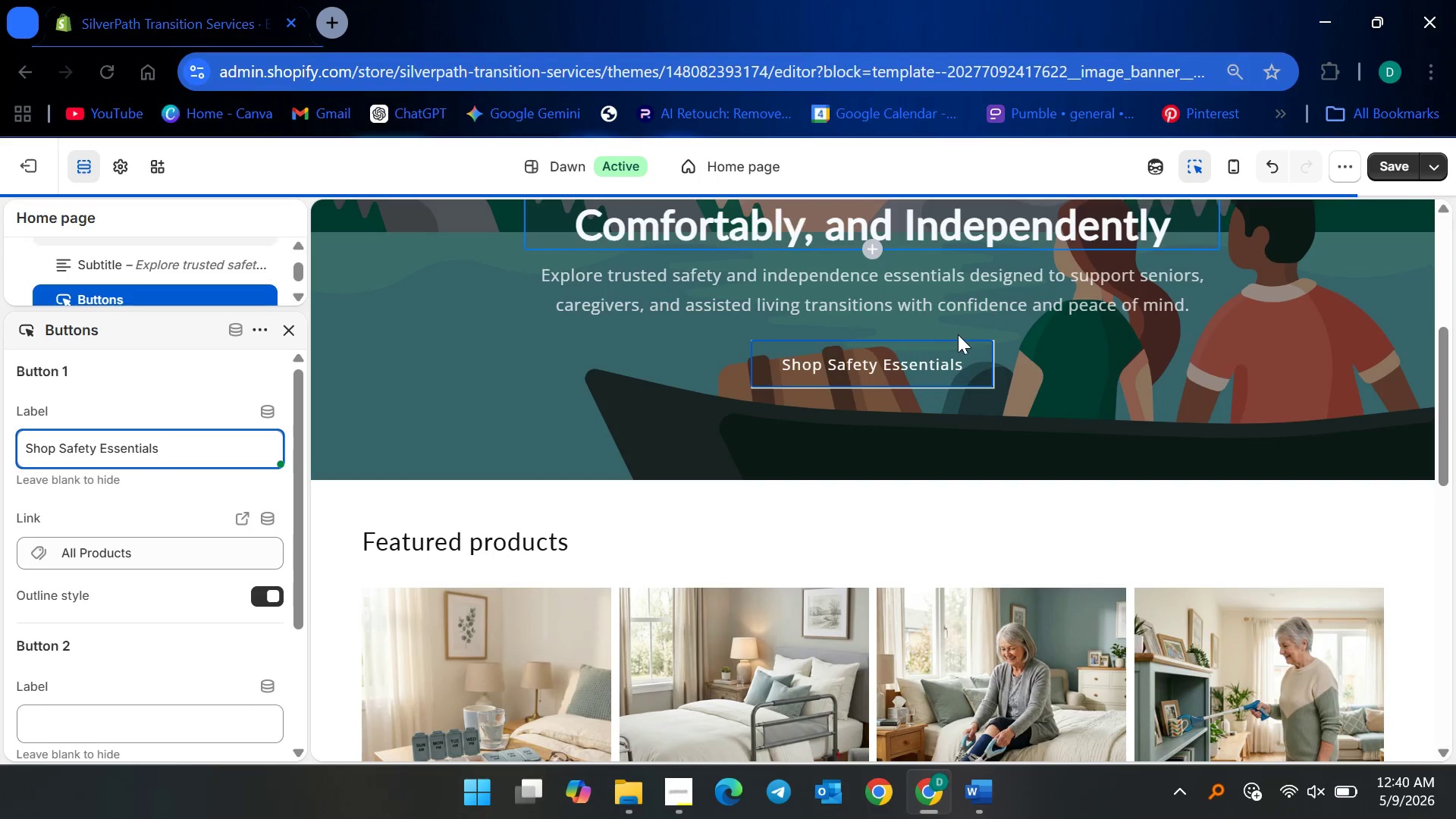 
scroll: coordinate [1034, 385], scroll_direction: up, amount: 5.0
 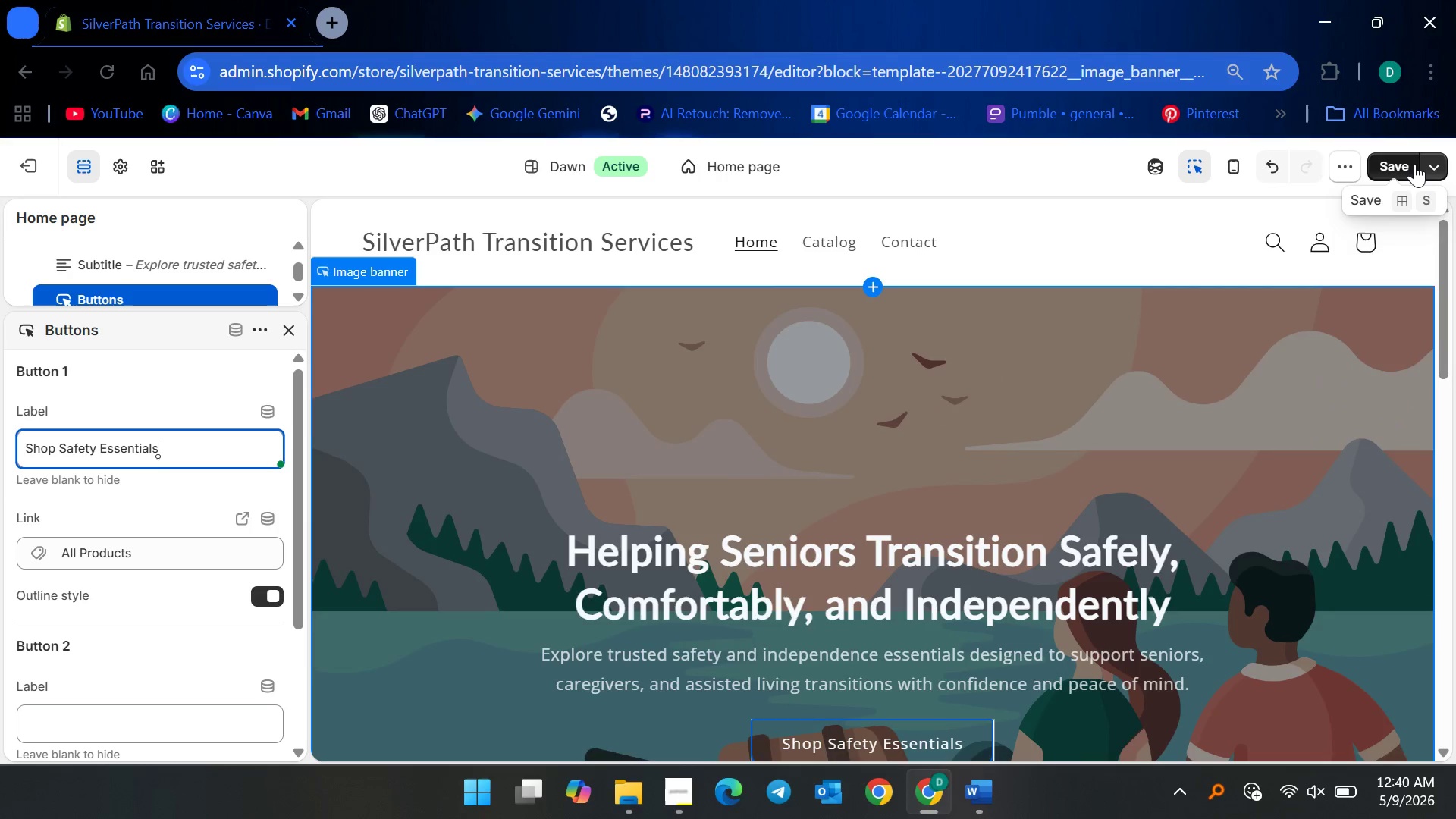 
left_click([1402, 162])
 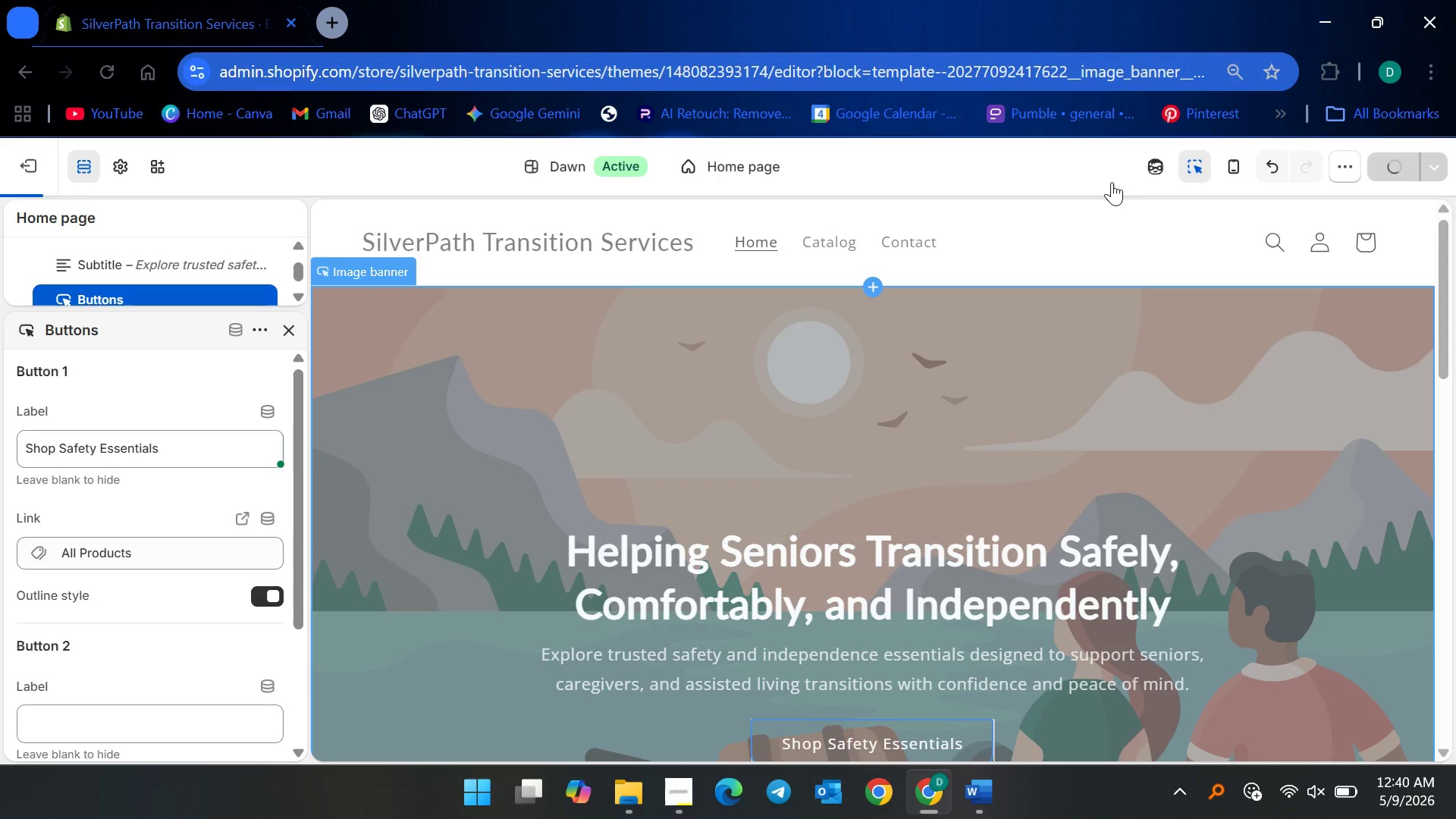 
mouse_move([772, 245])
 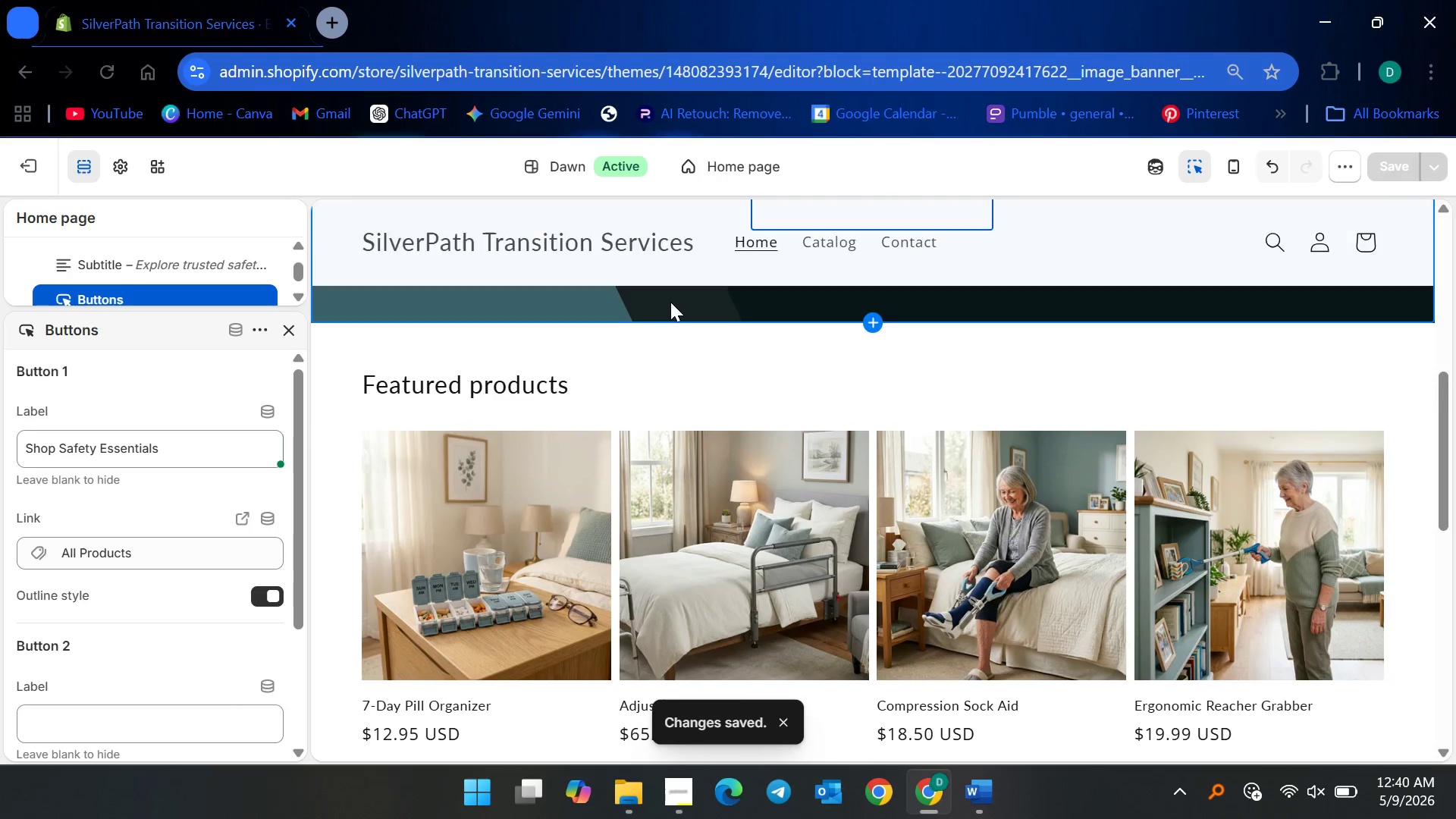 
left_click([567, 420])
 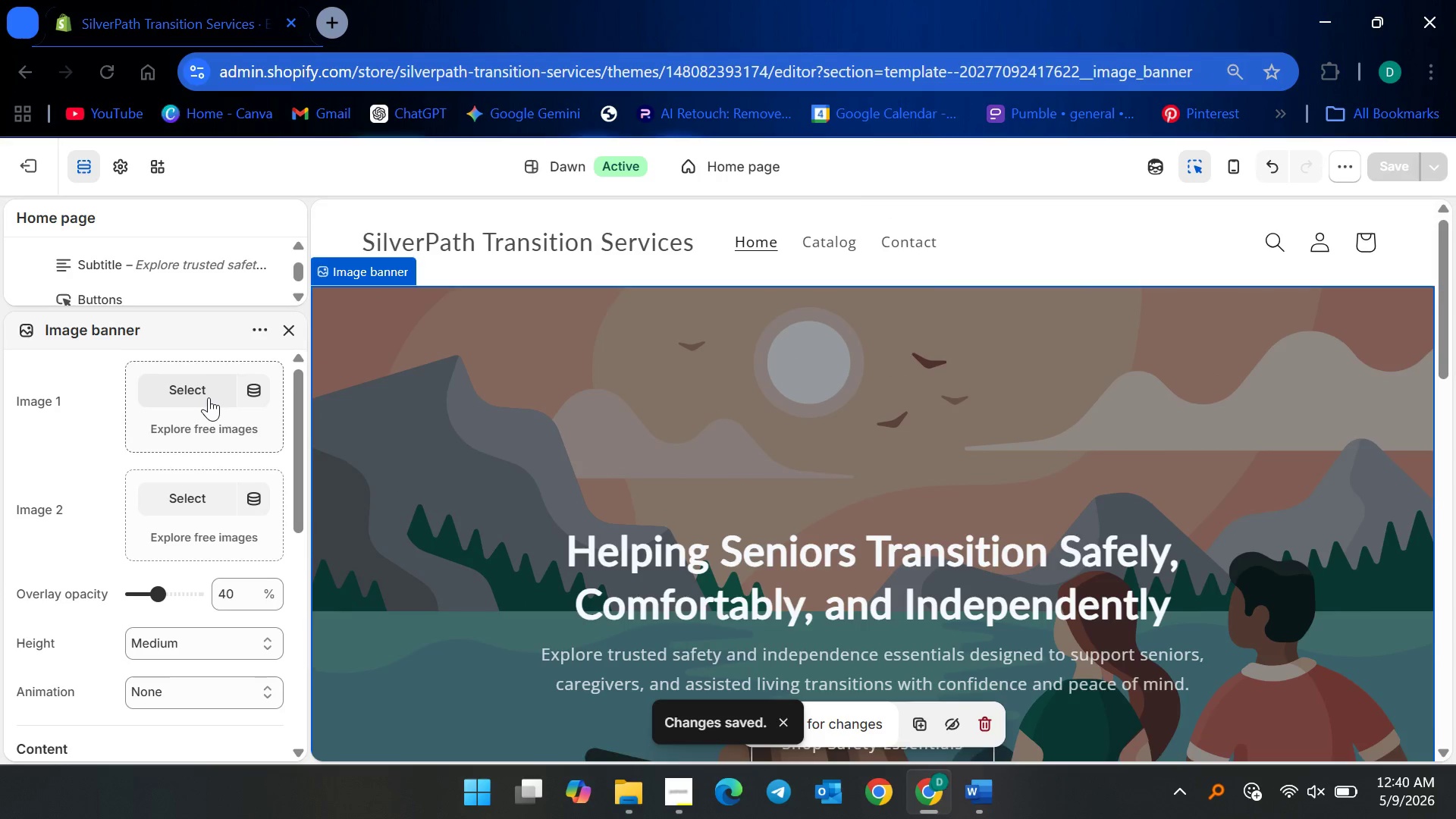 
scroll: coordinate [620, 394], scroll_direction: up, amount: 11.0
 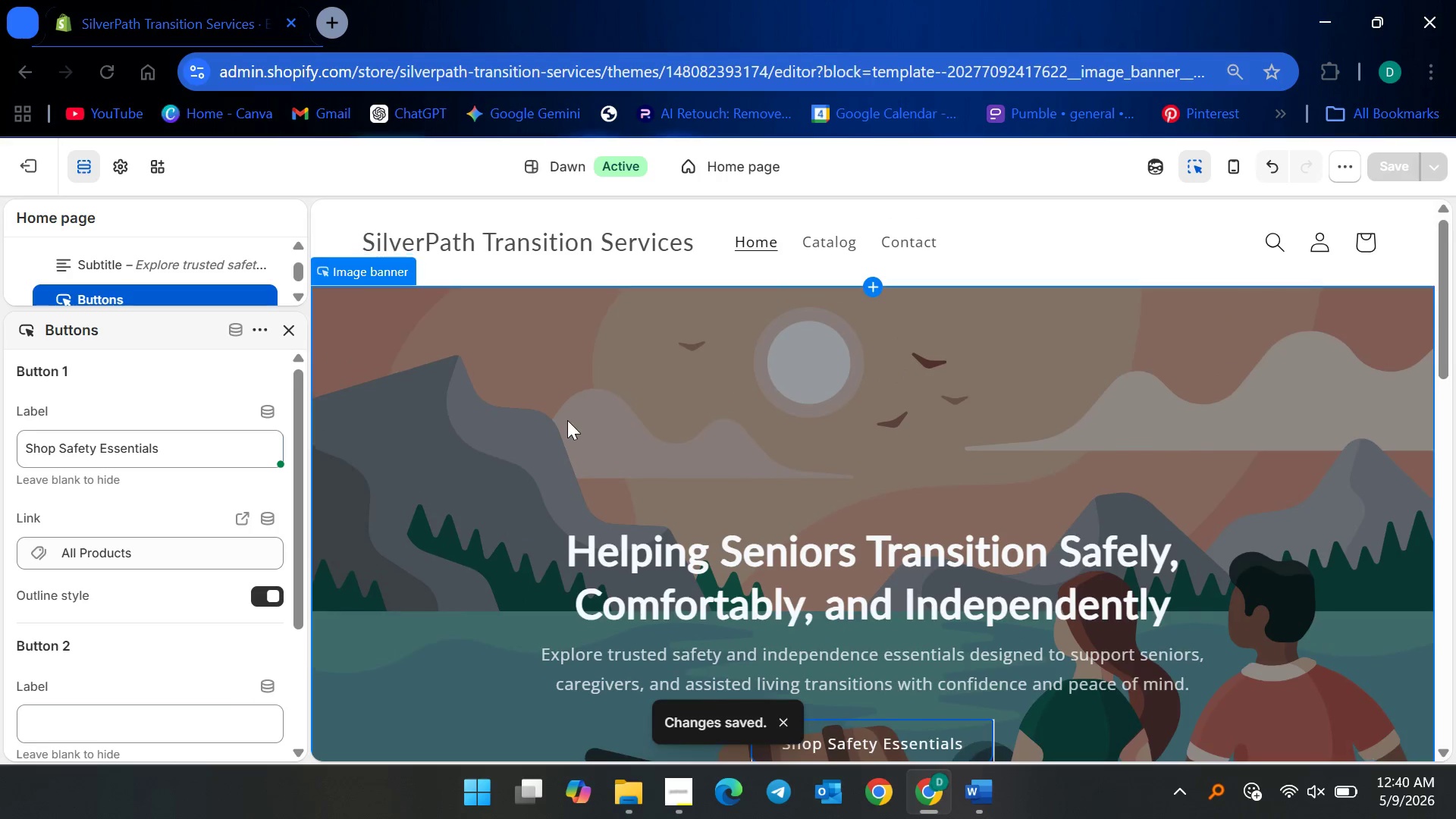 
left_click([209, 397])
 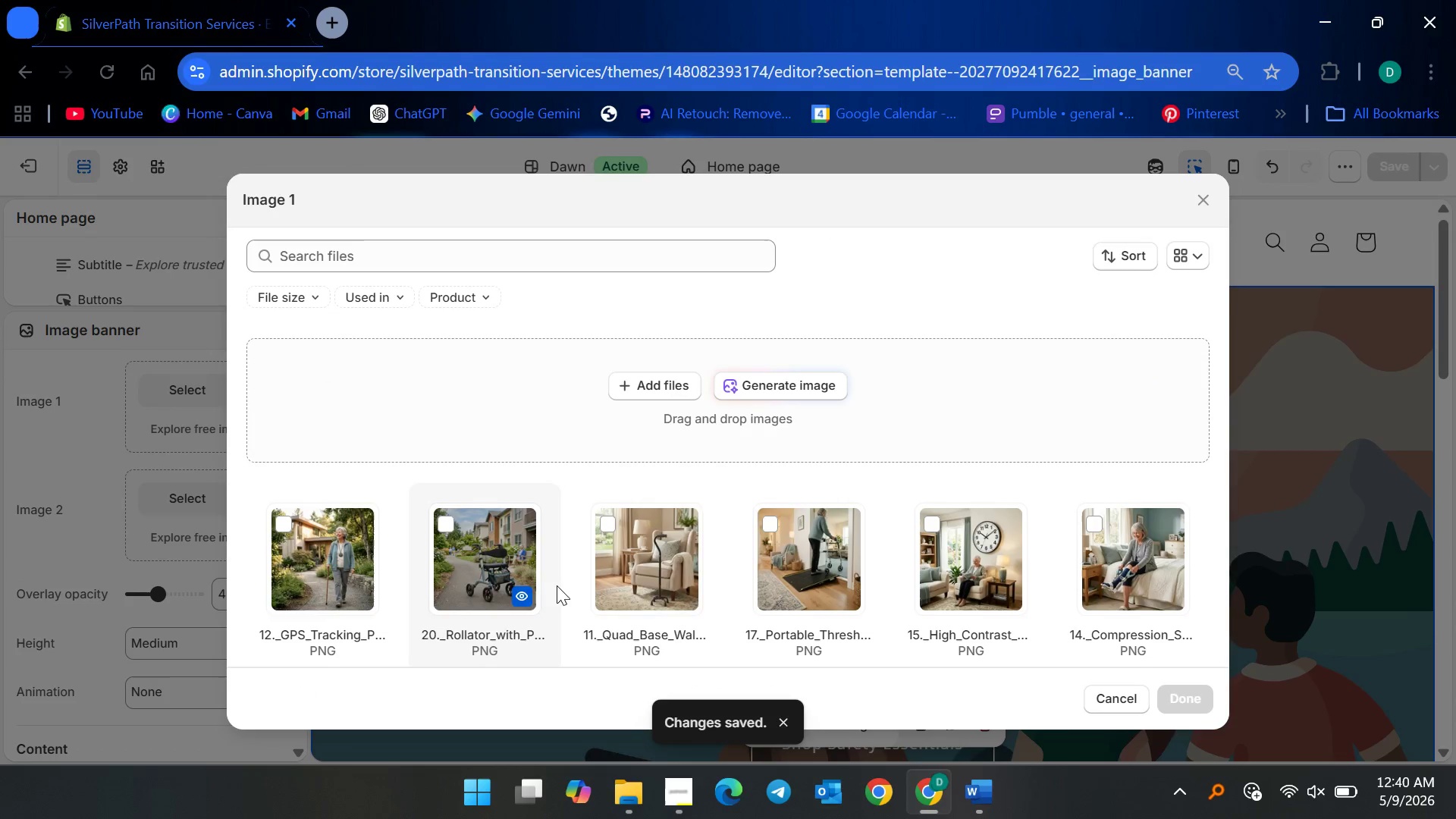 
scroll: coordinate [701, 581], scroll_direction: down, amount: 5.0
 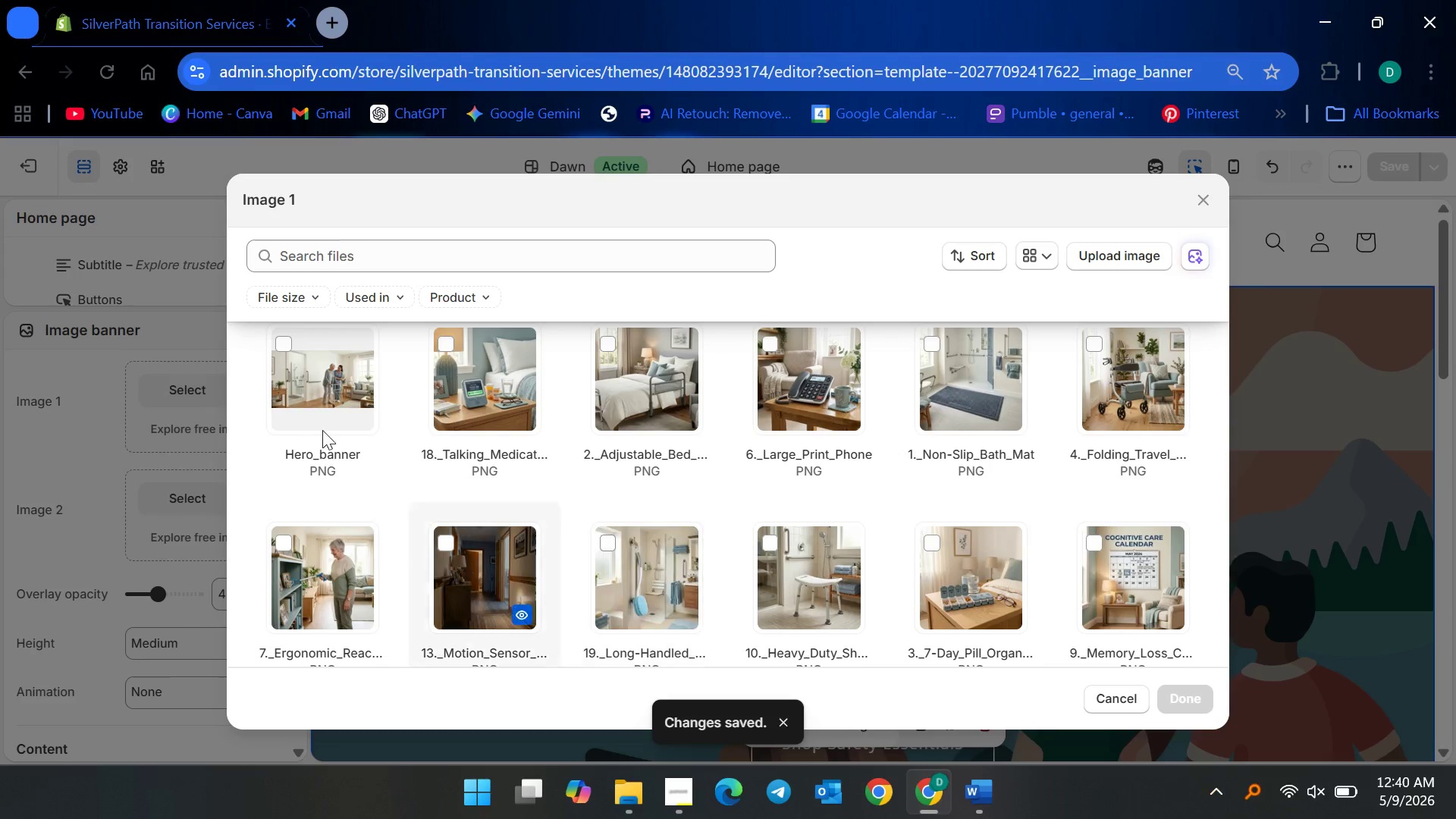 
left_click([304, 406])
 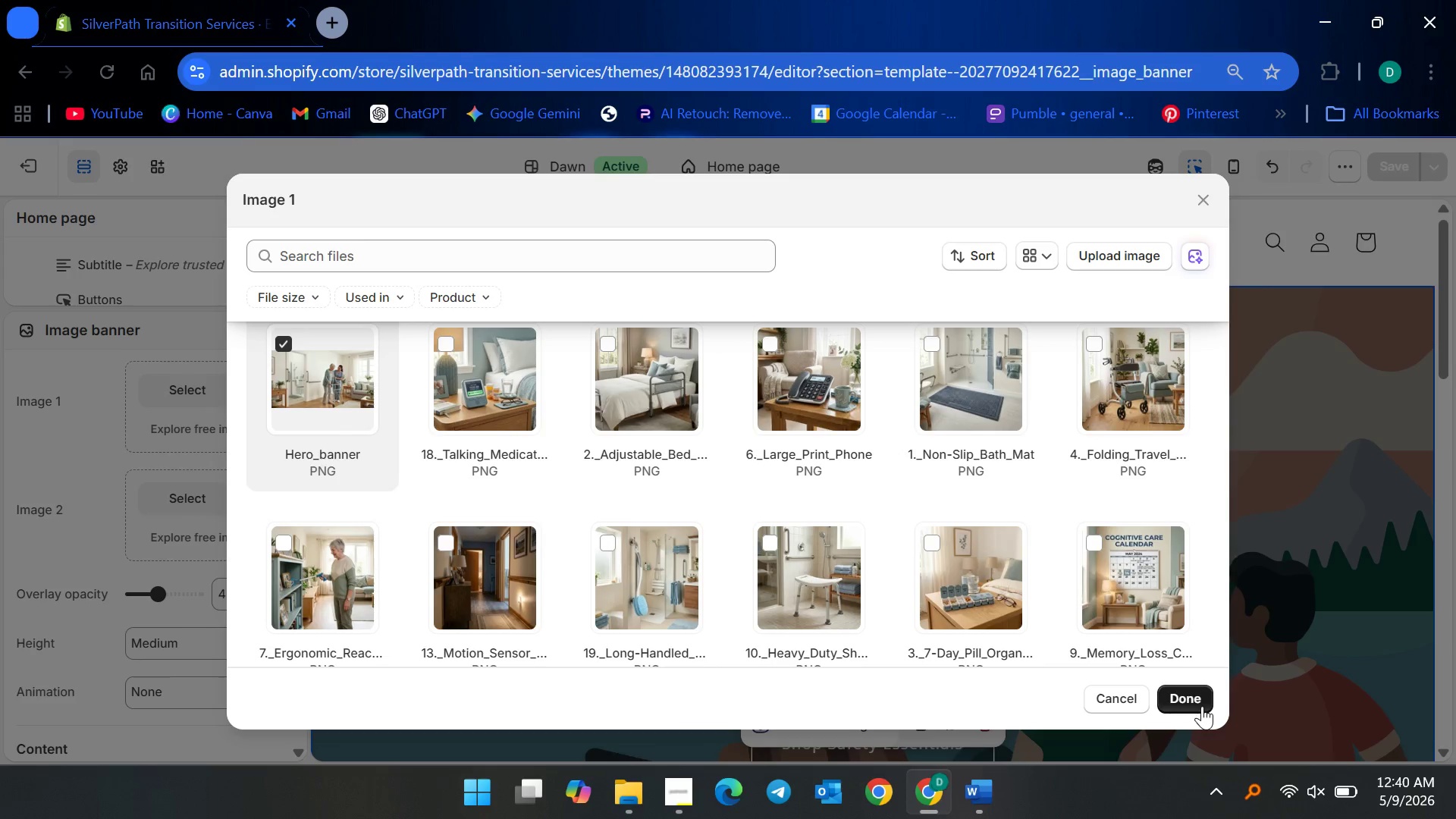 
left_click([1197, 698])
 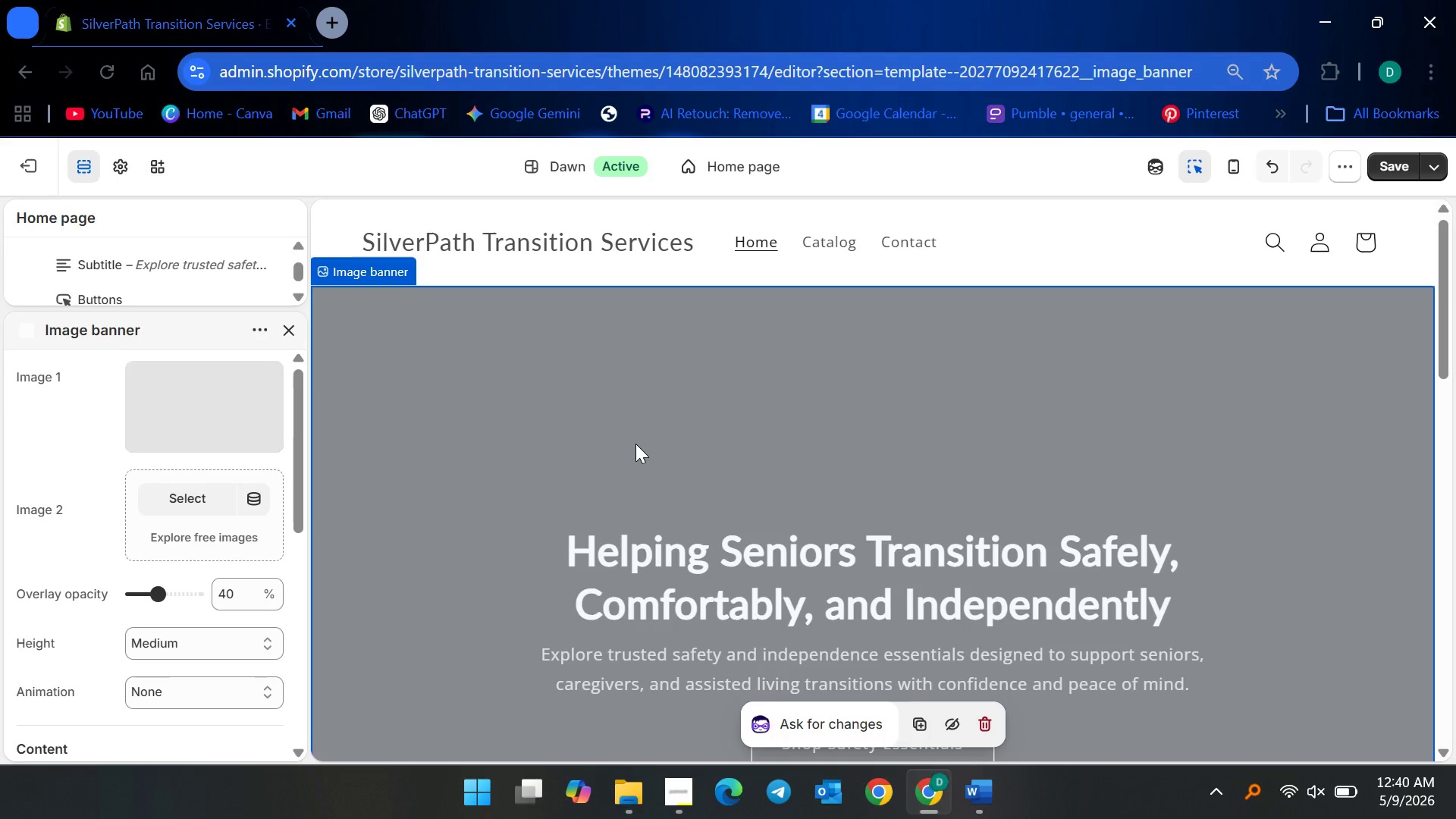 
wait(6.61)
 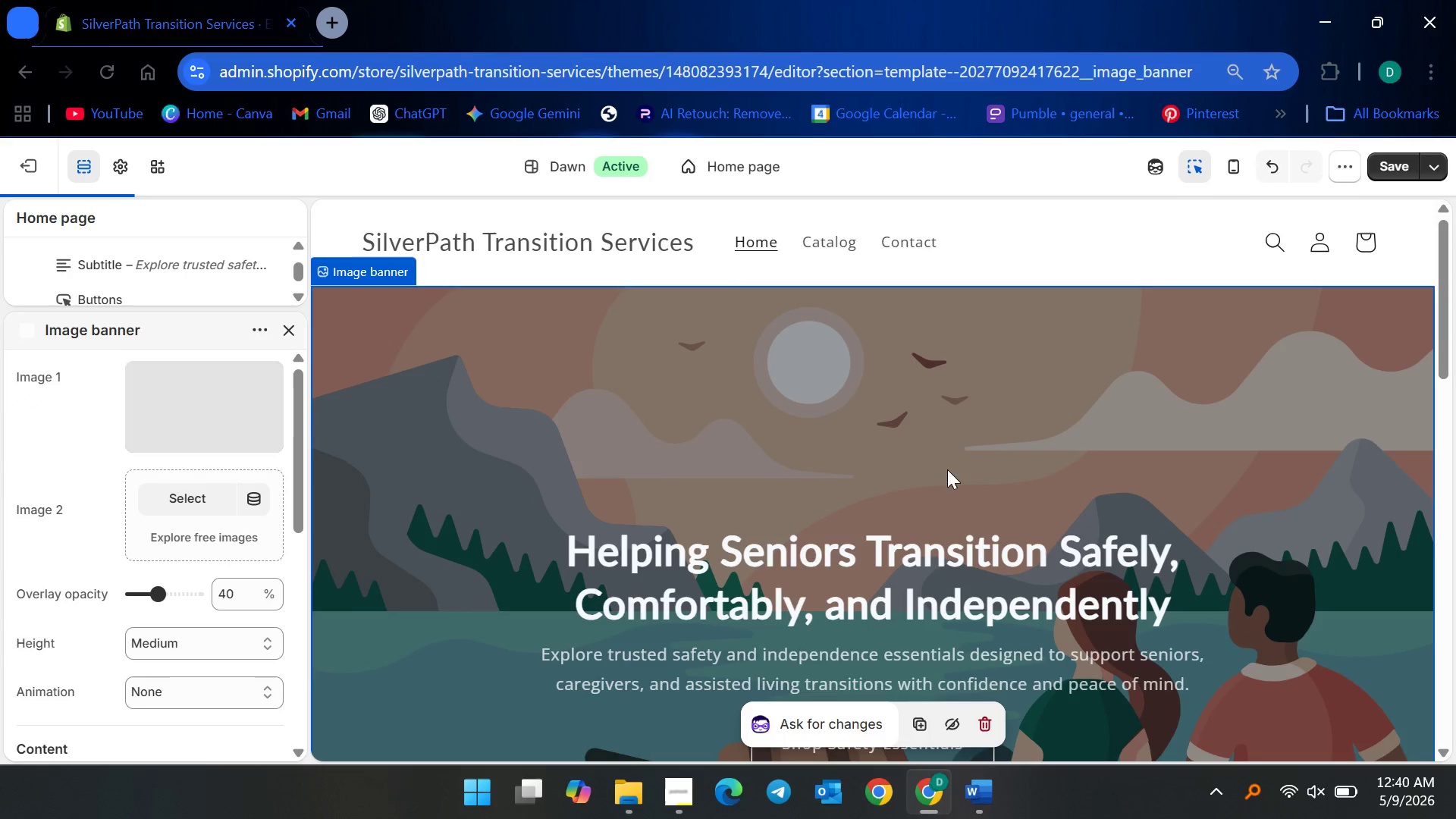 
scroll: coordinate [639, 438], scroll_direction: down, amount: 5.0
 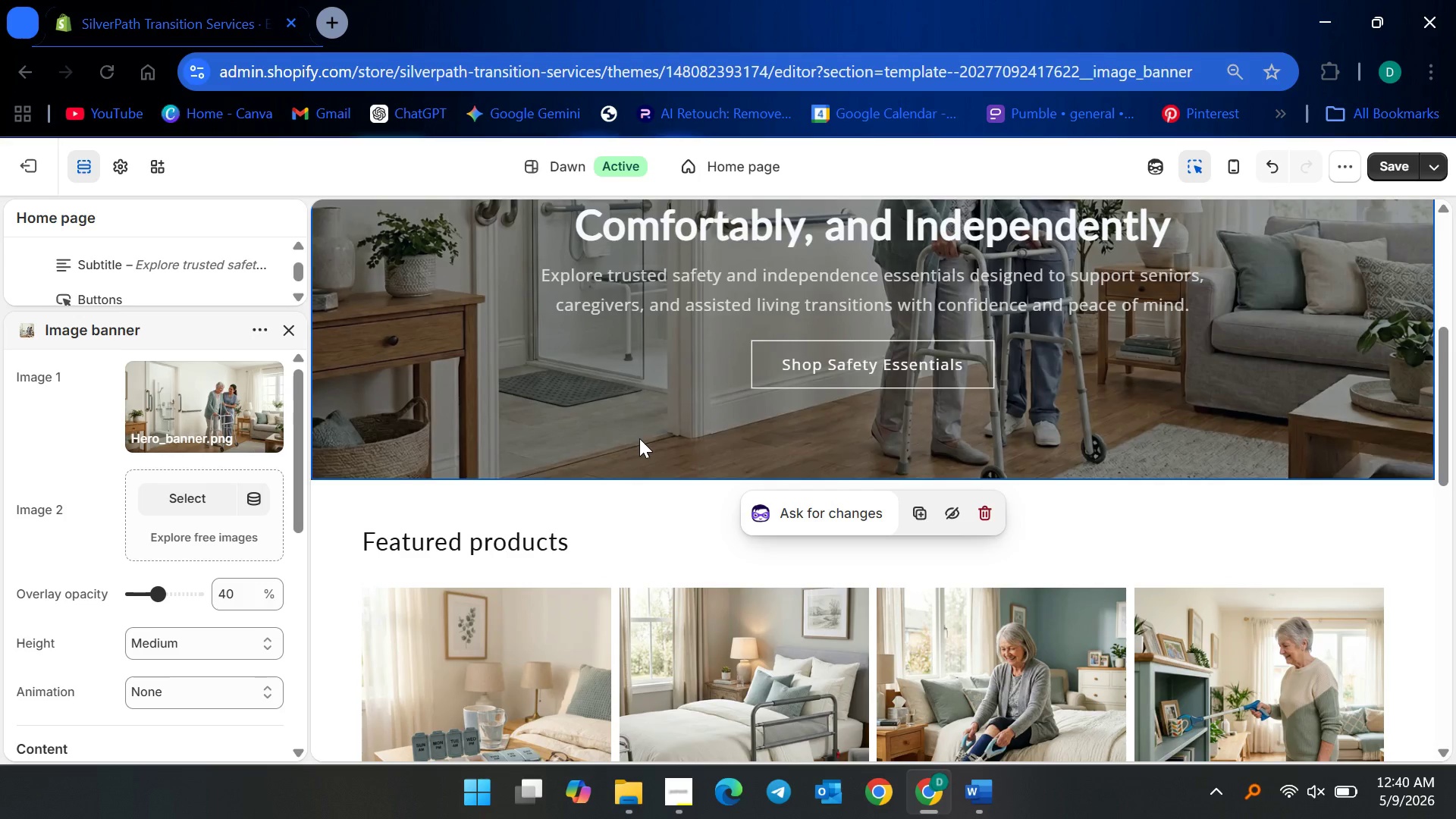 
scroll: coordinate [573, 475], scroll_direction: up, amount: 4.0
 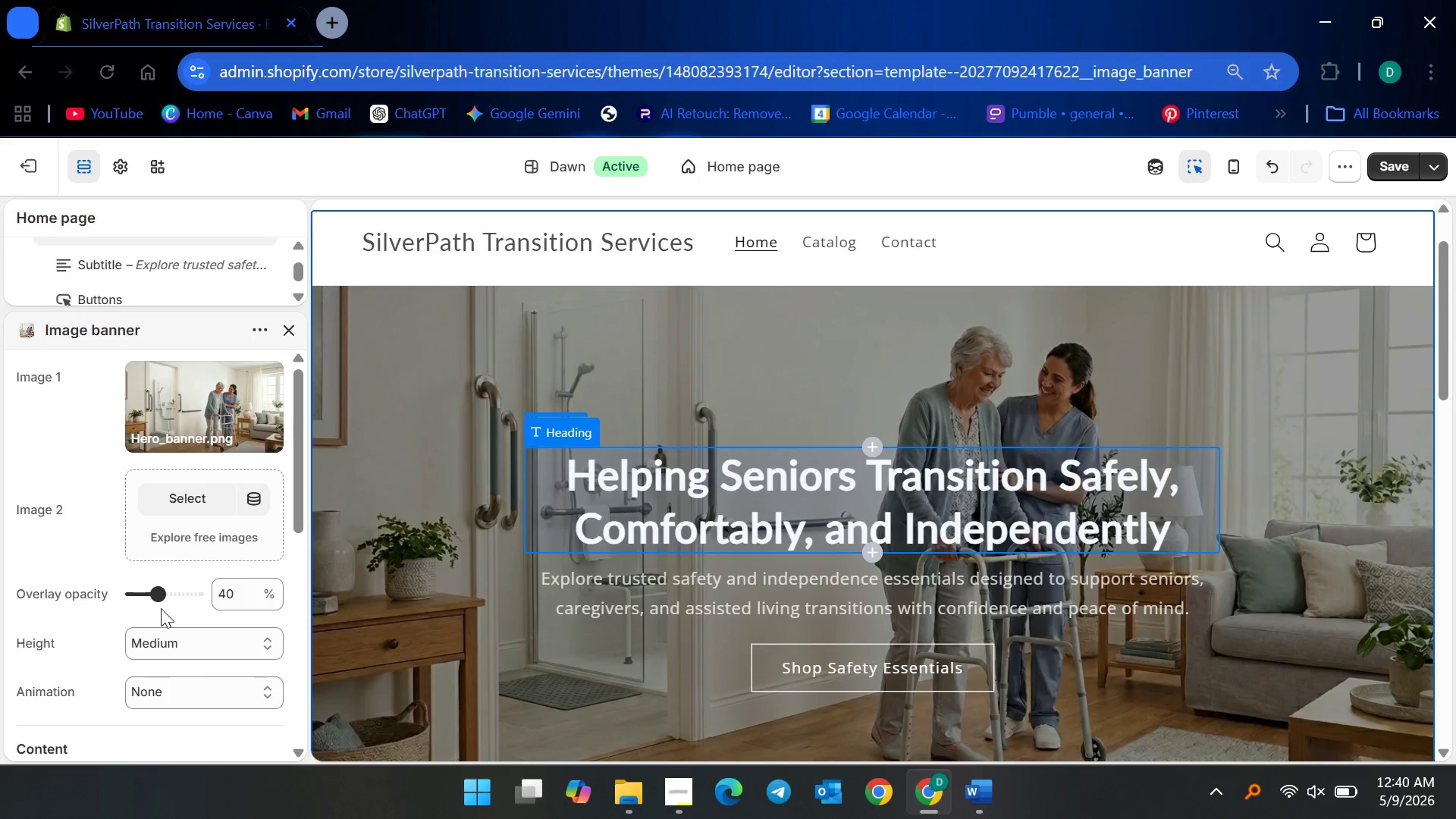 
left_click_drag(start_coordinate=[162, 593], to_coordinate=[172, 592])
 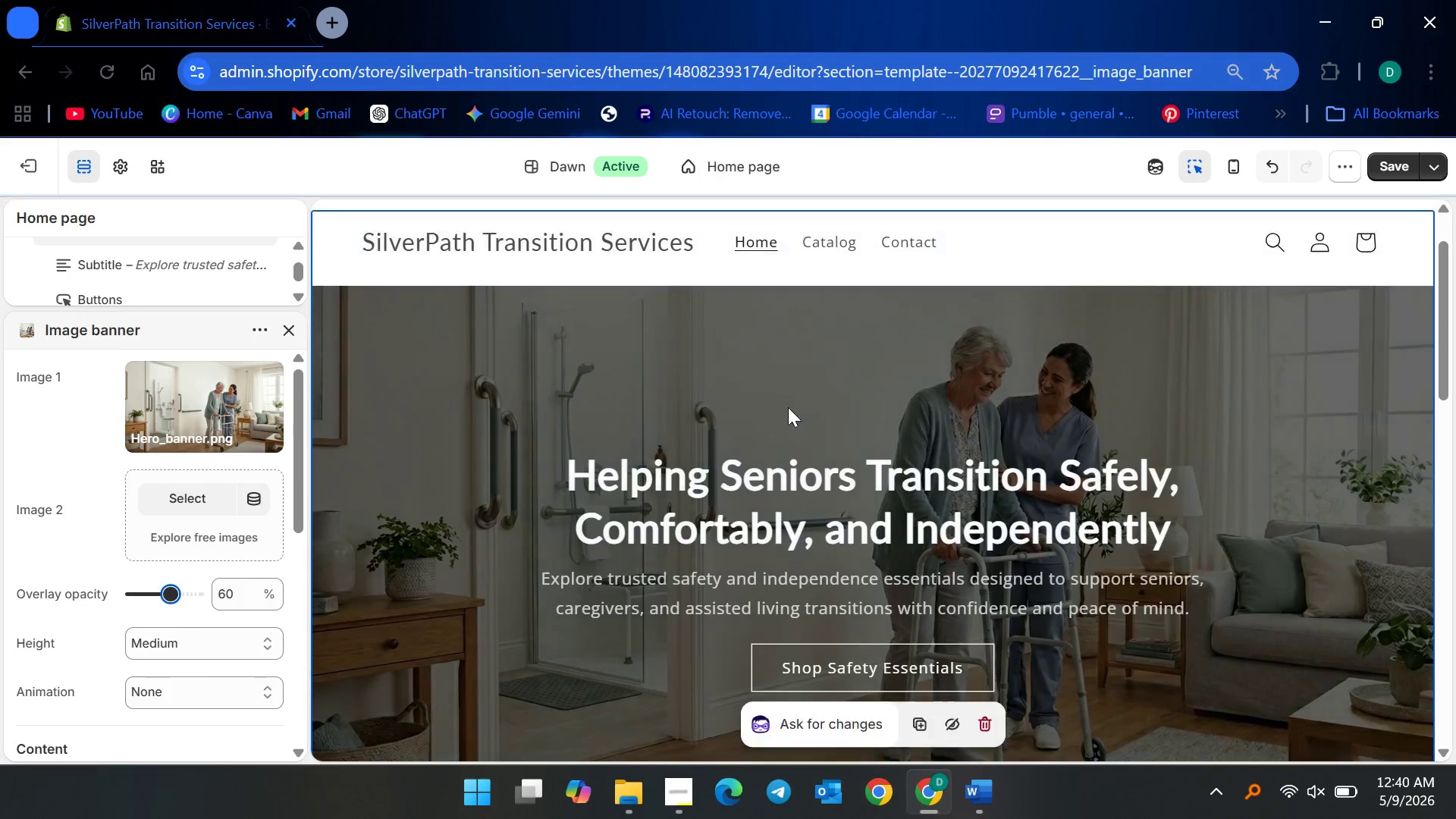 
scroll: coordinate [785, 430], scroll_direction: down, amount: 5.0
 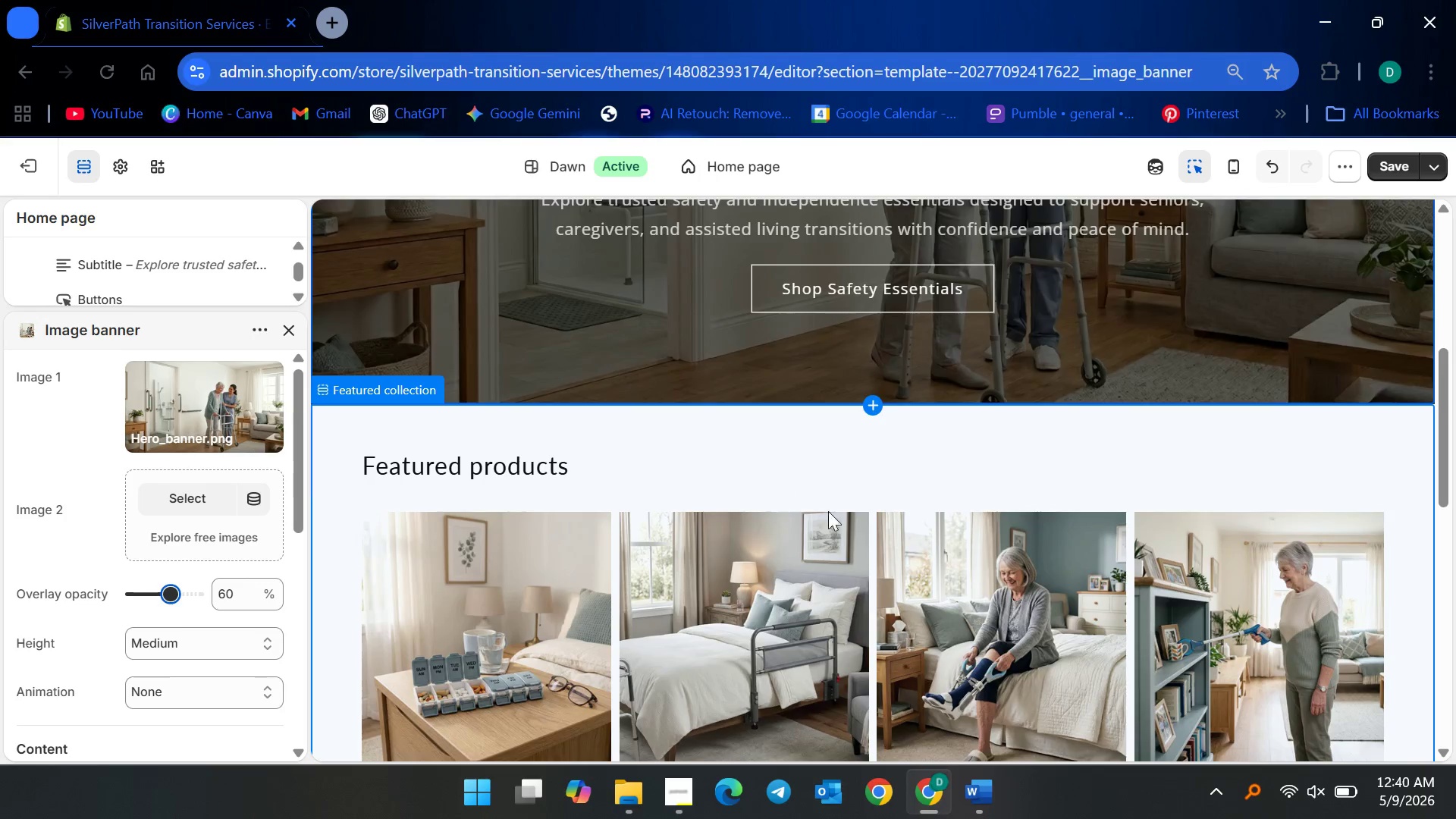 
scroll: coordinate [859, 541], scroll_direction: up, amount: 9.0
 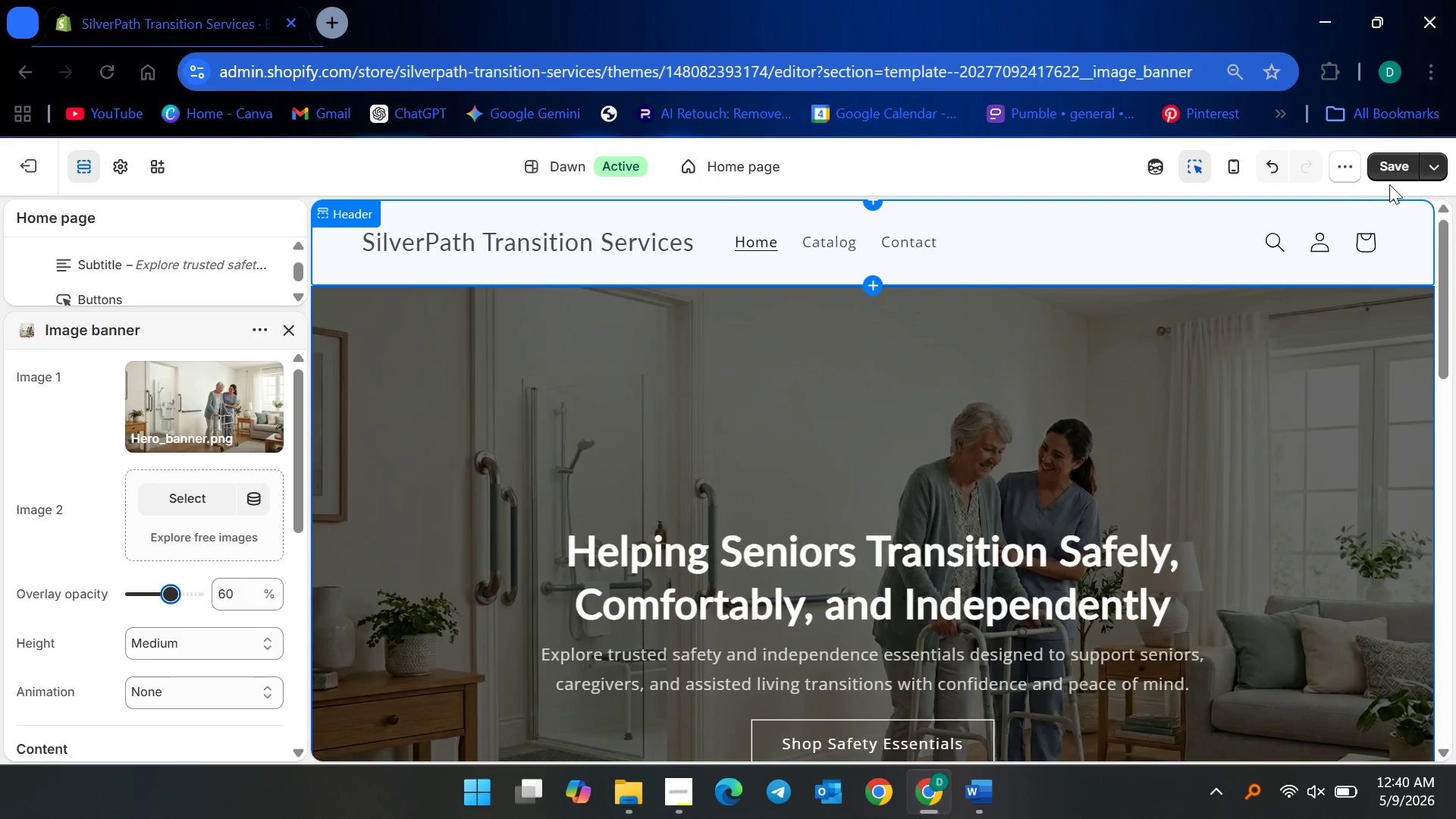 
left_click([1394, 167])
 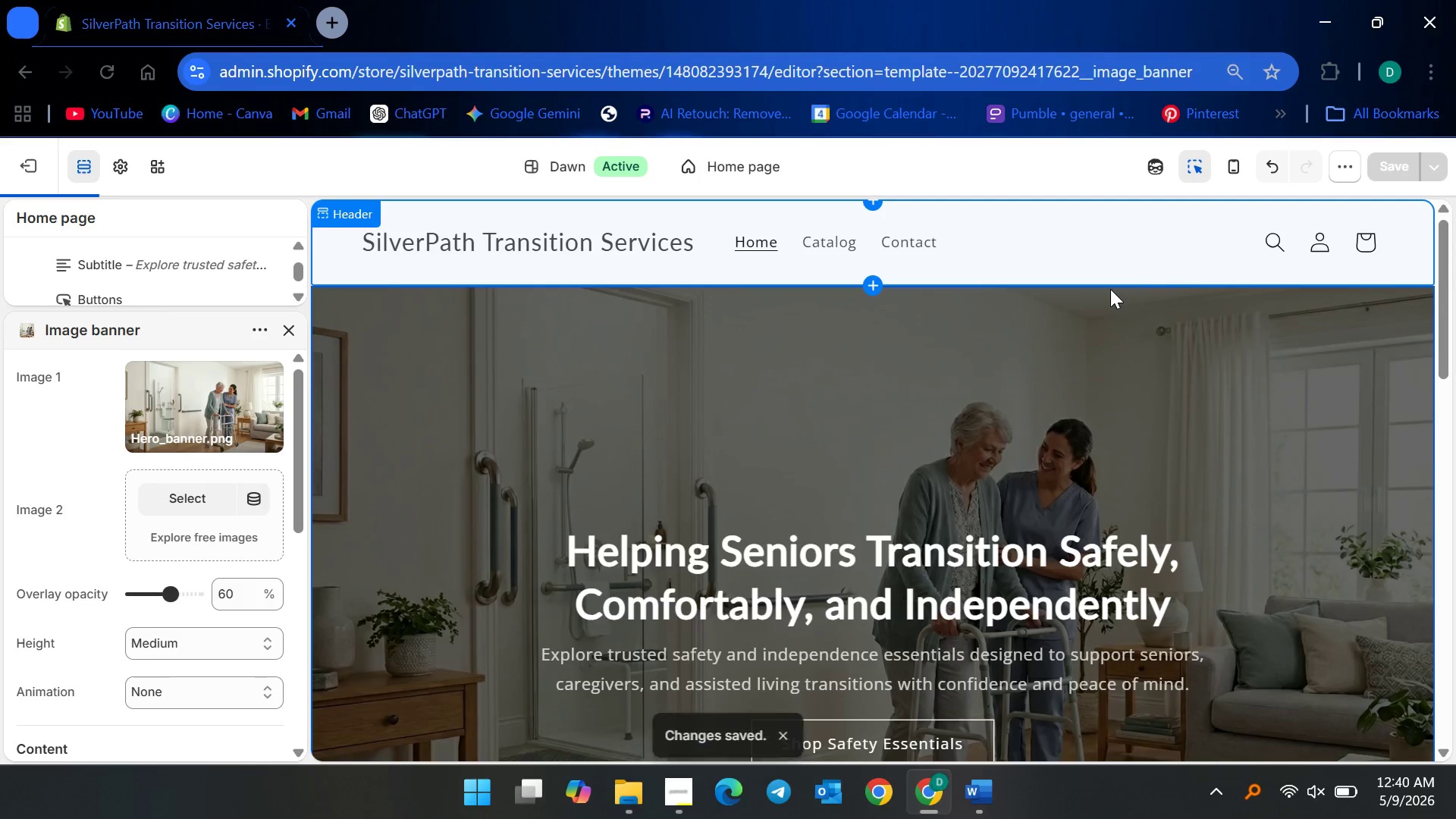 
scroll: coordinate [843, 523], scroll_direction: down, amount: 22.0
 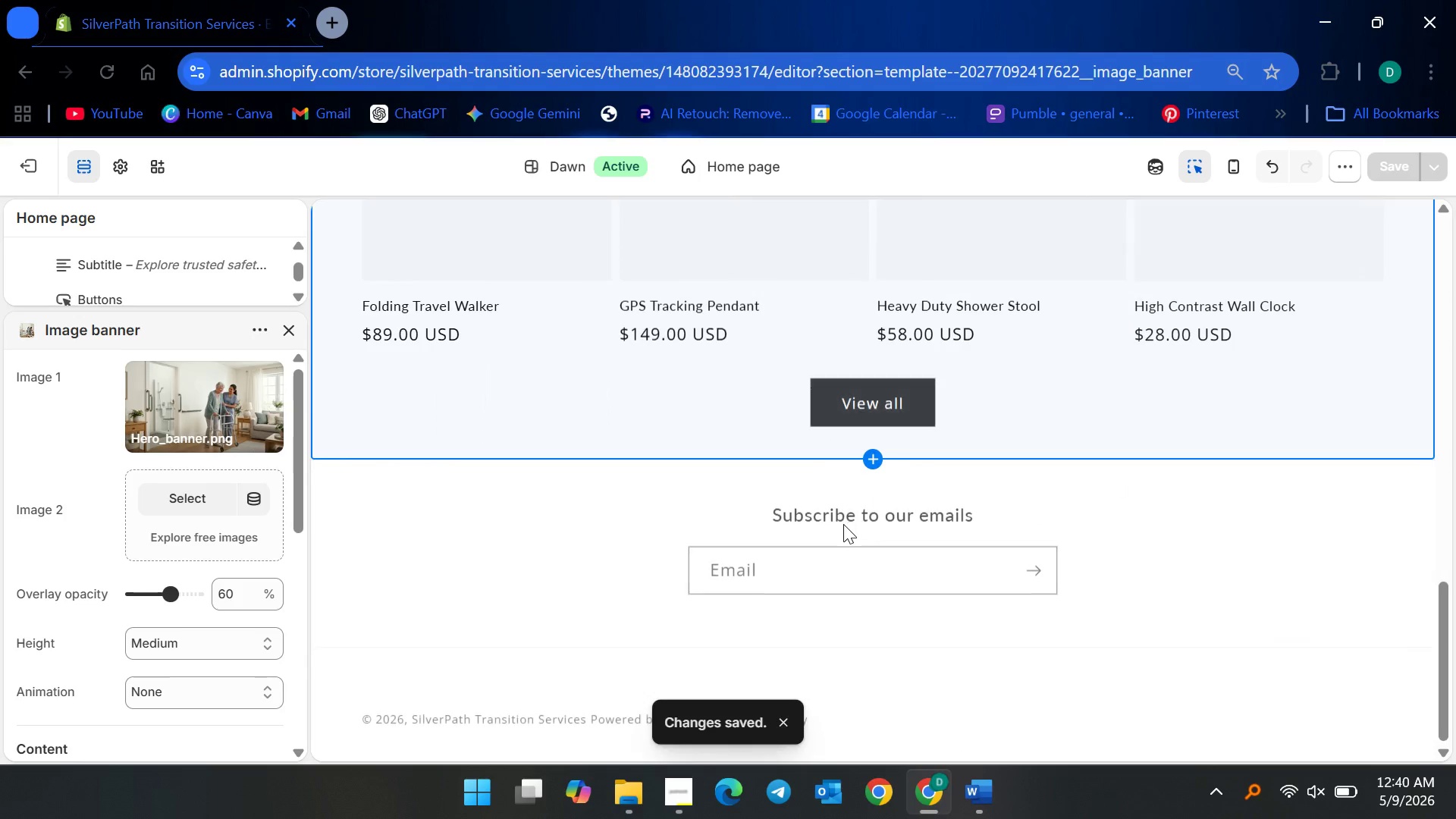 
scroll: coordinate [848, 524], scroll_direction: up, amount: 26.0
 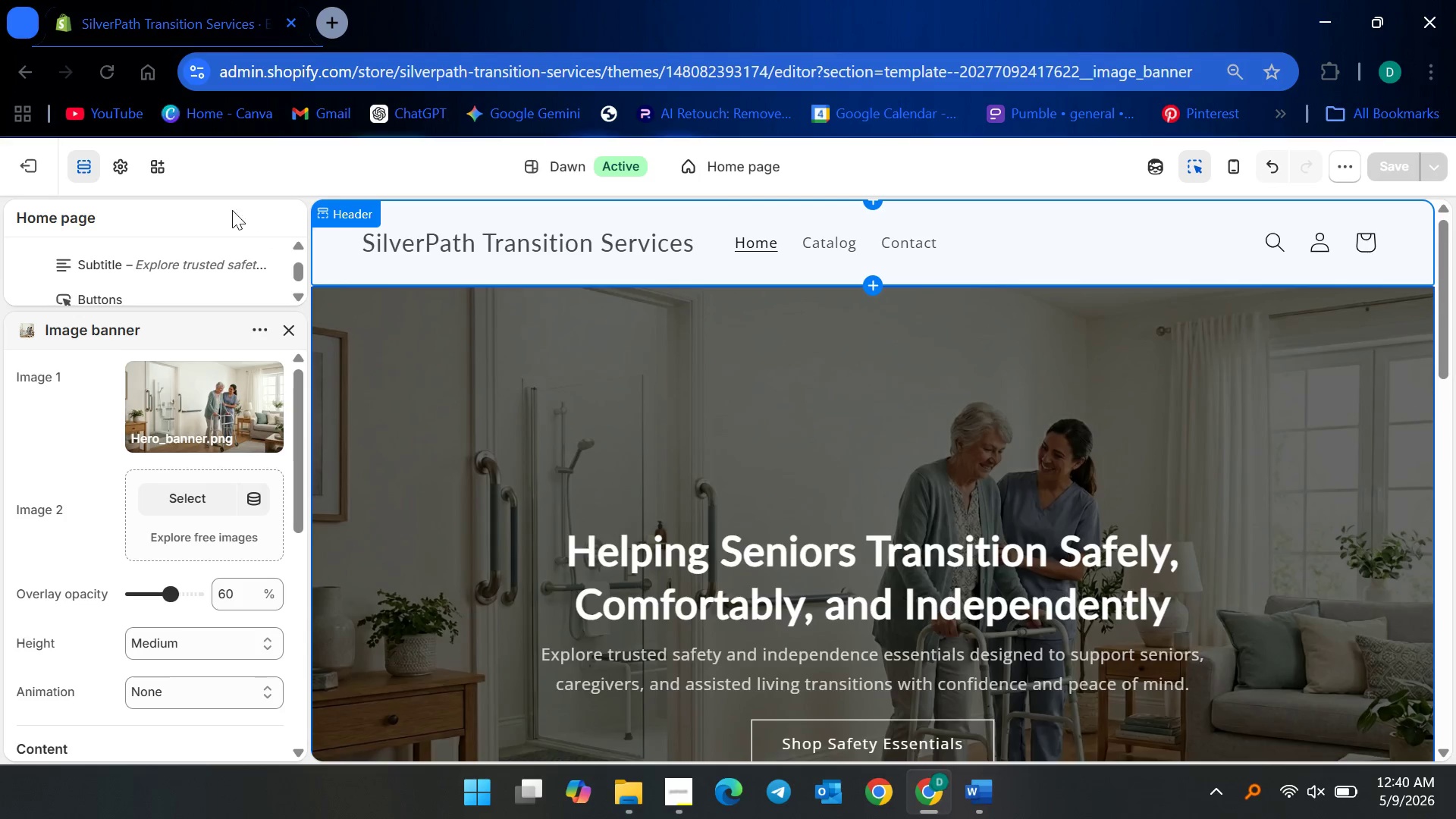 
mouse_move([133, 189])
 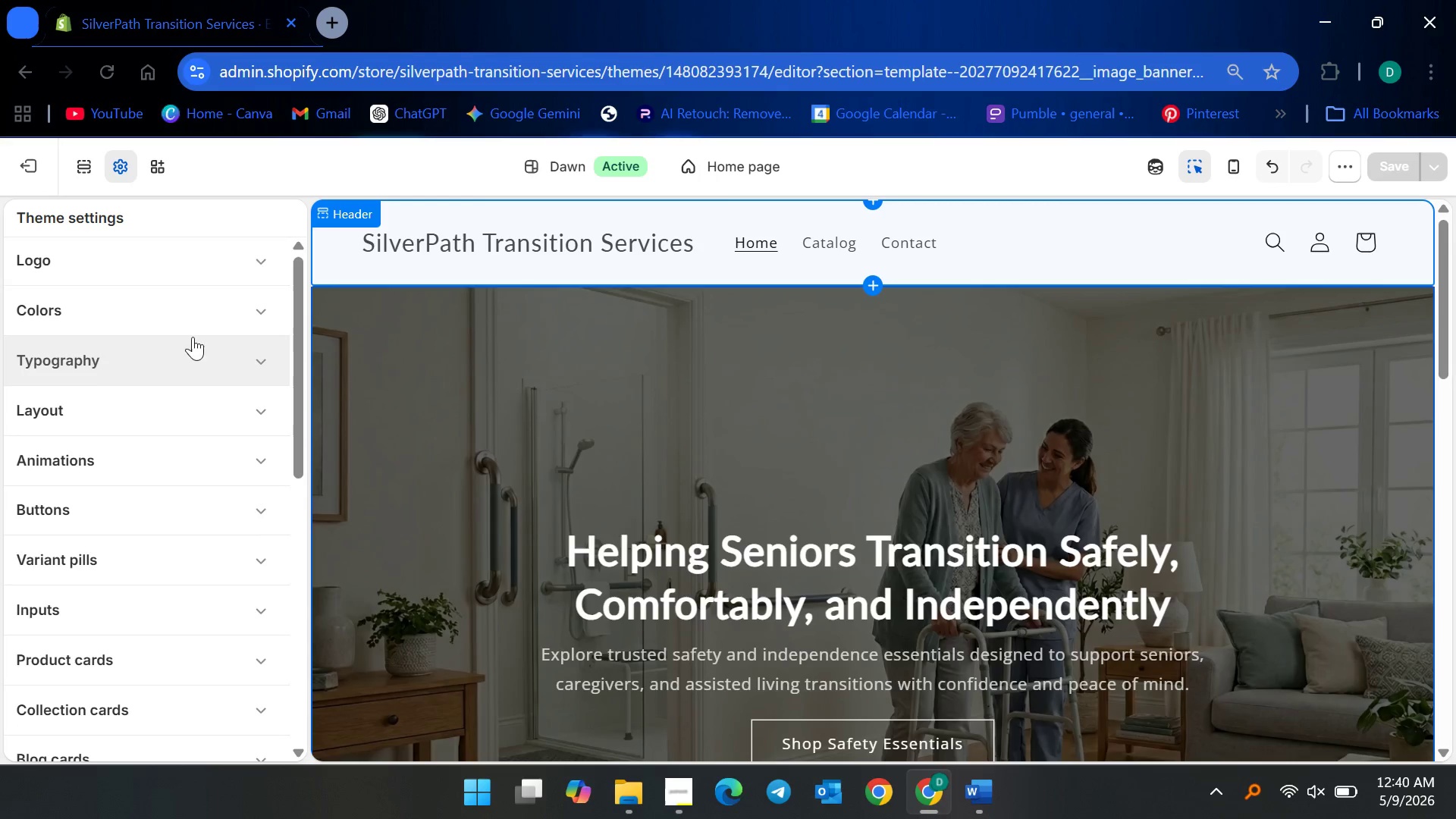 
left_click([200, 310])
 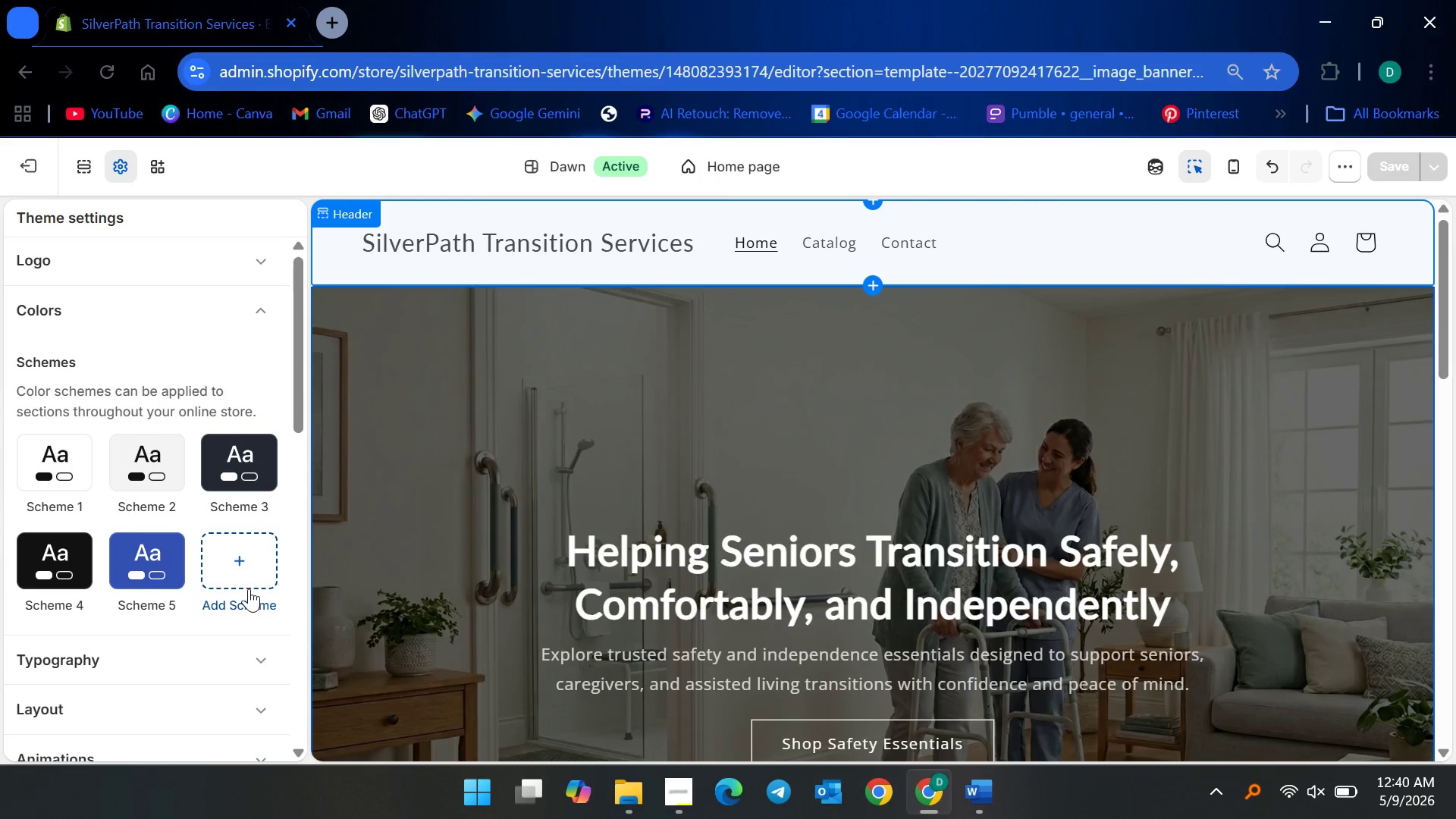 
left_click([259, 573])
 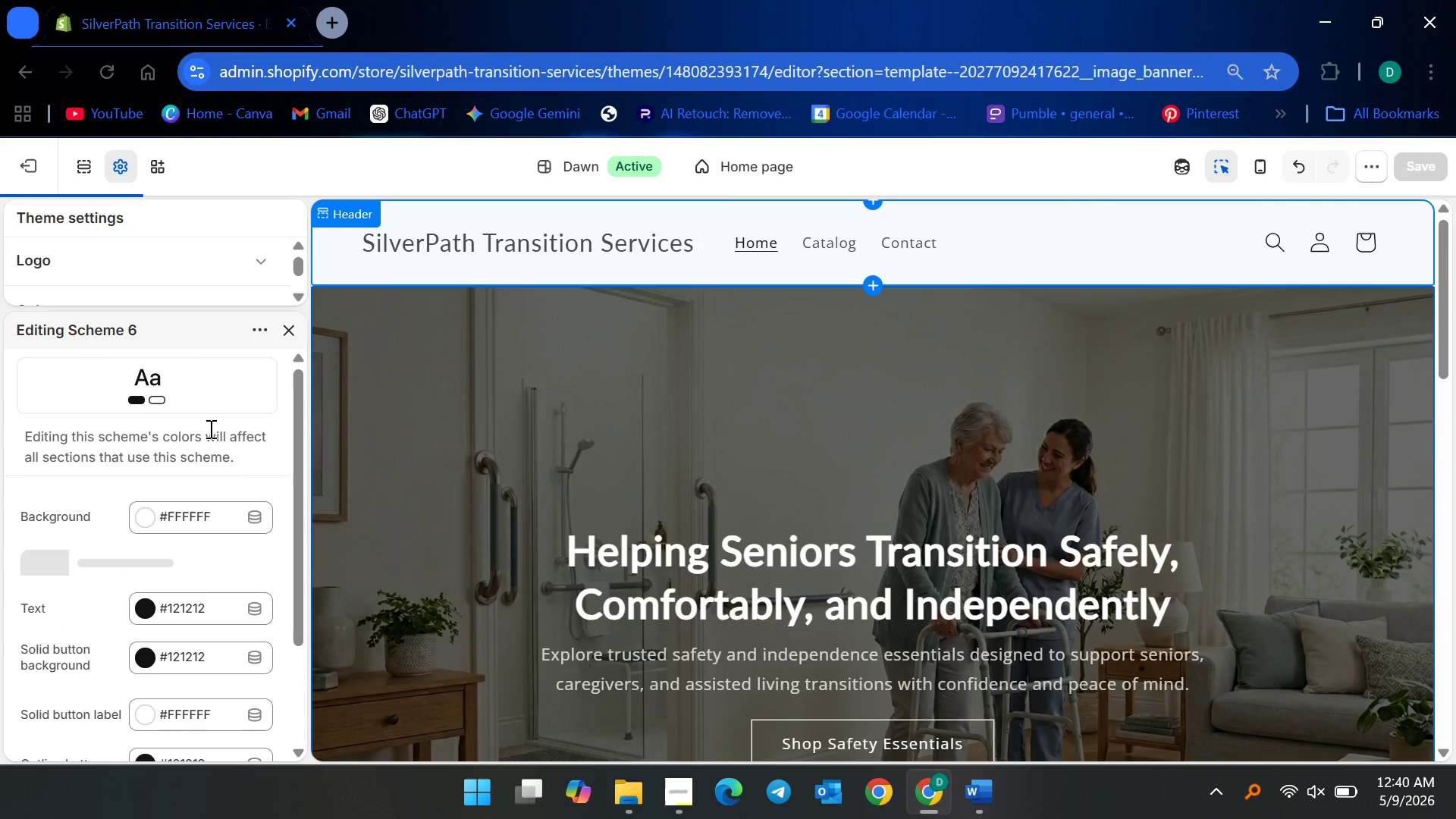 
scroll: coordinate [202, 428], scroll_direction: down, amount: 3.0
 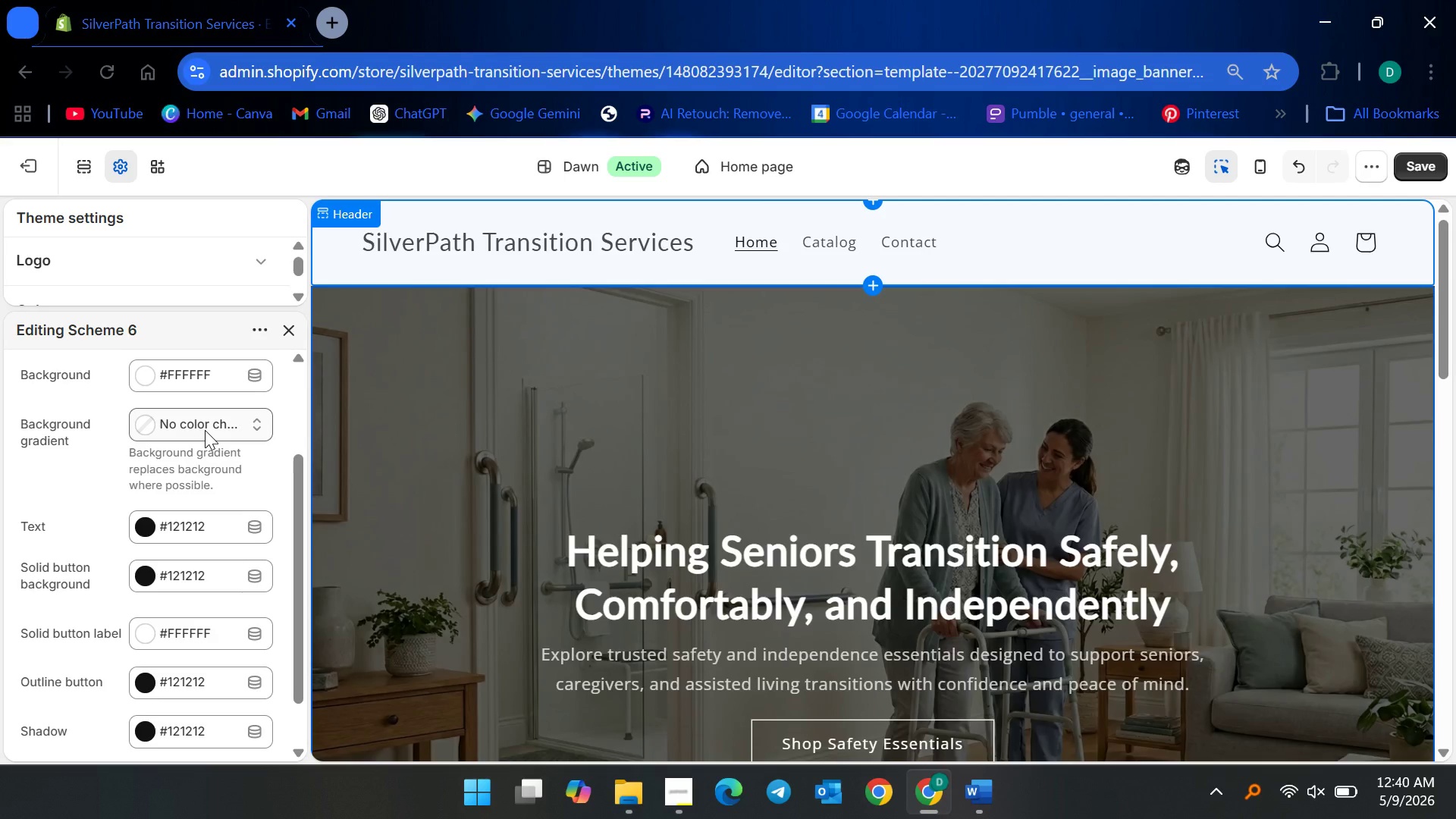 
wait(8.84)
 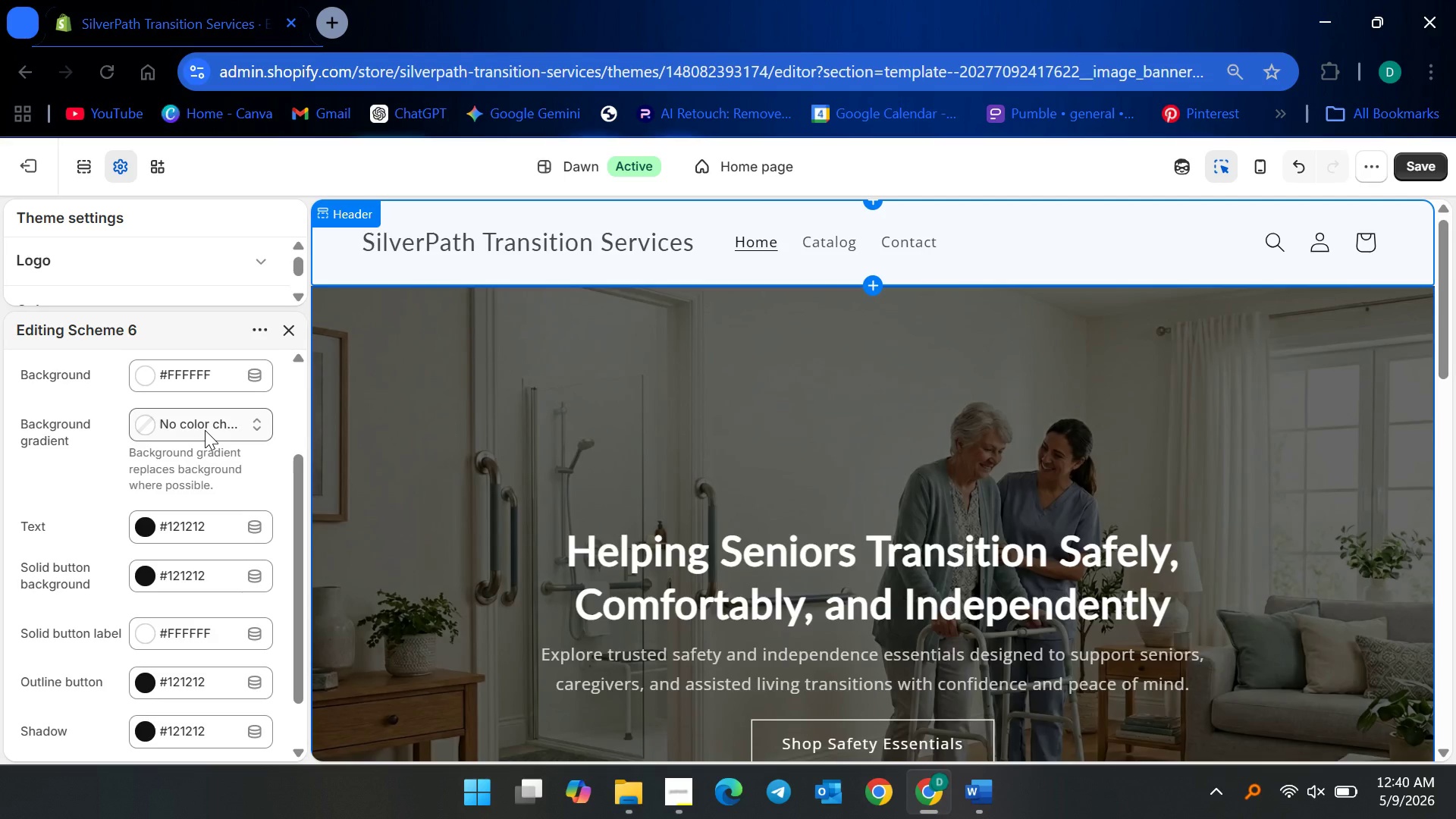 
left_click([185, 373])
 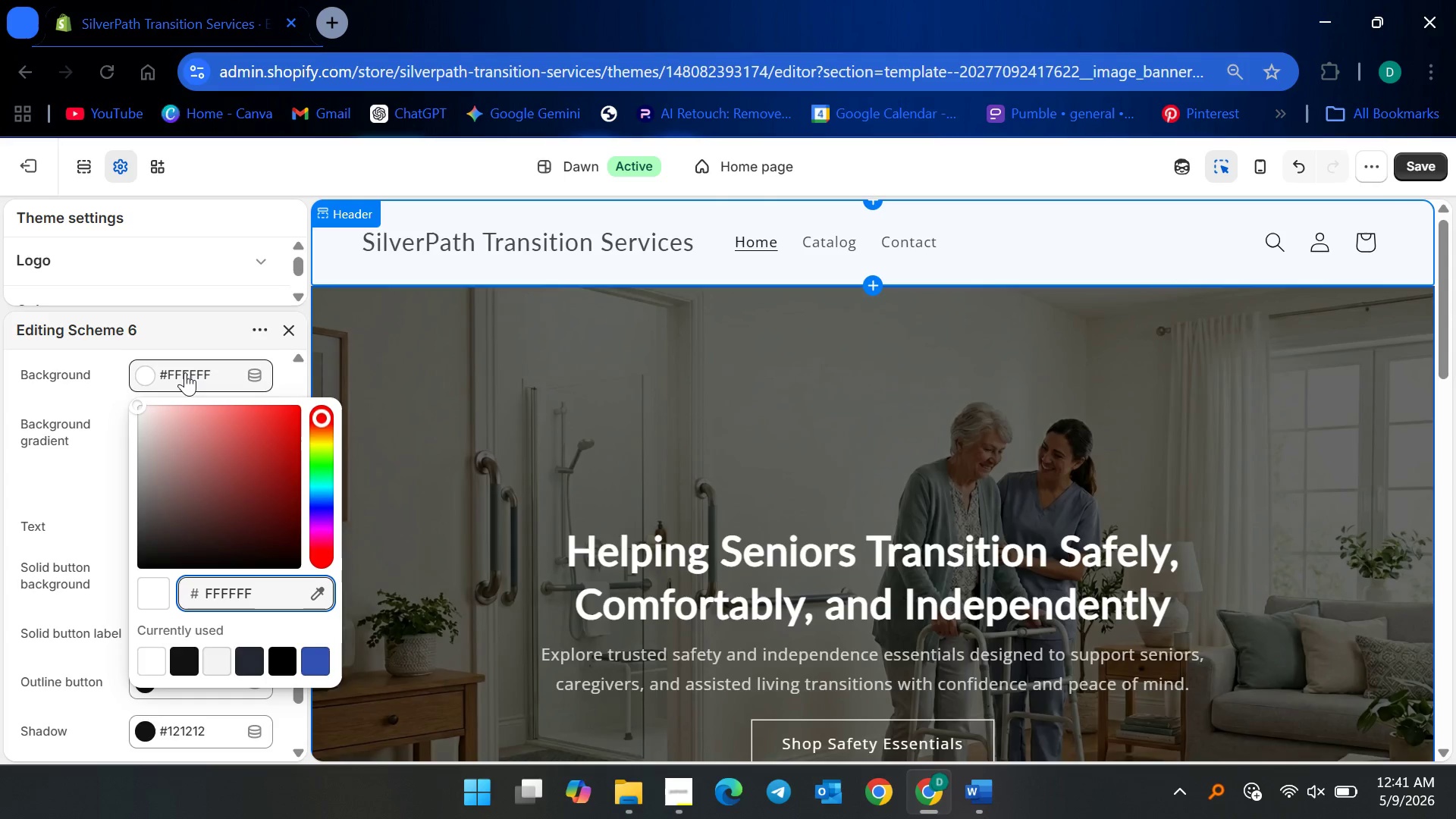 
key(Control+ControlLeft)
 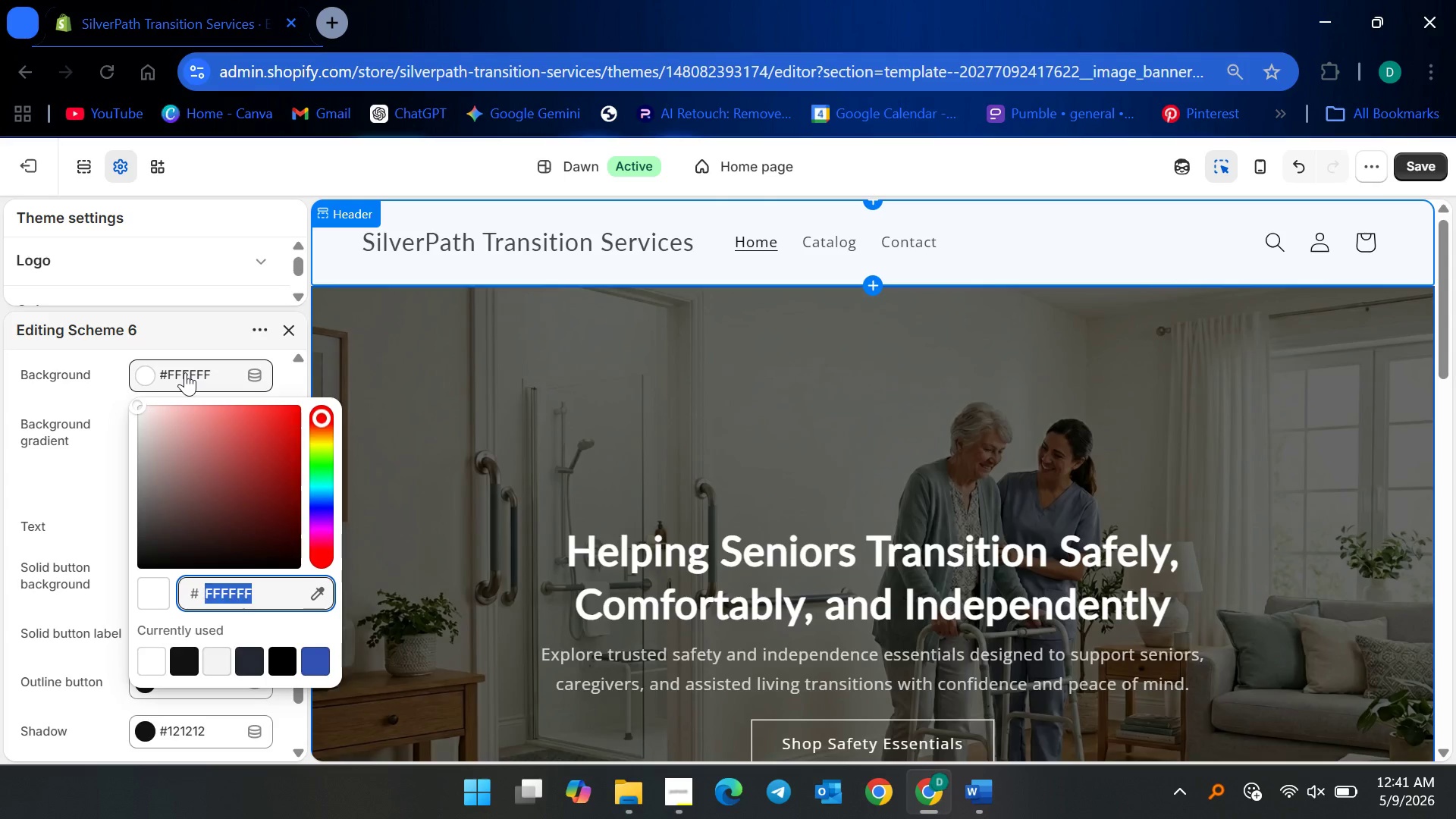 
key(Control+A)
 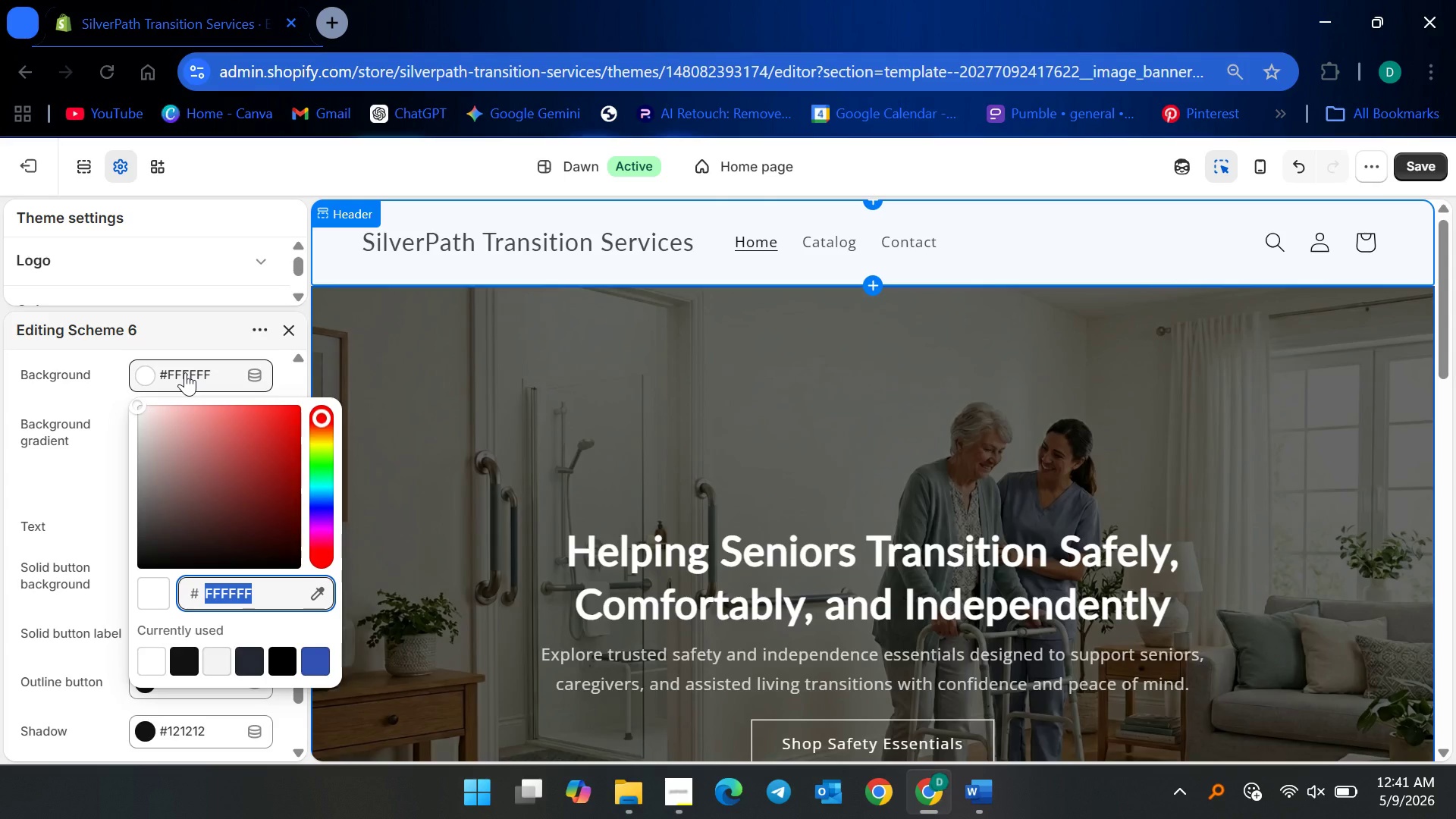 
type(F7F6F2)
 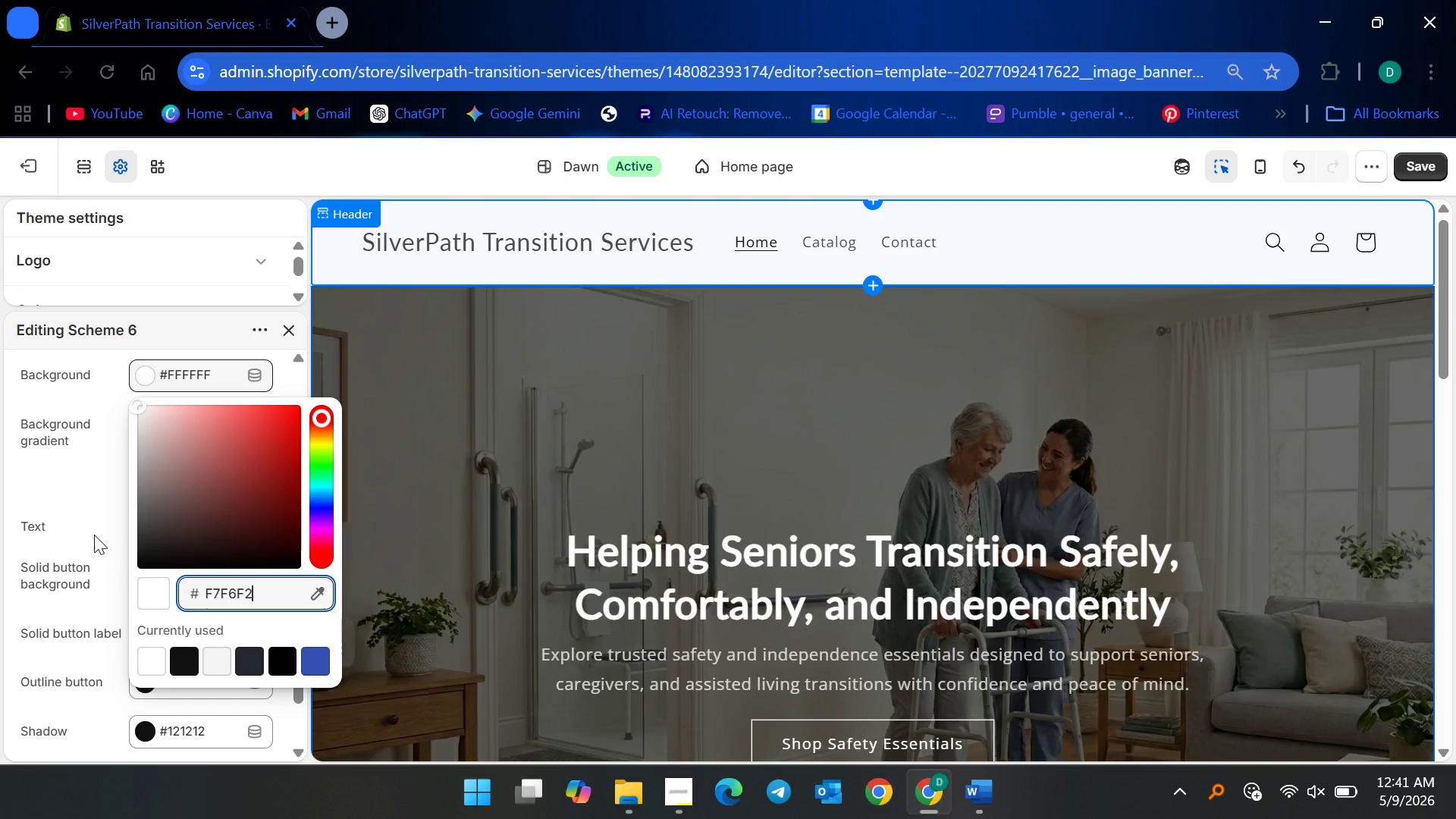 
left_click([89, 498])
 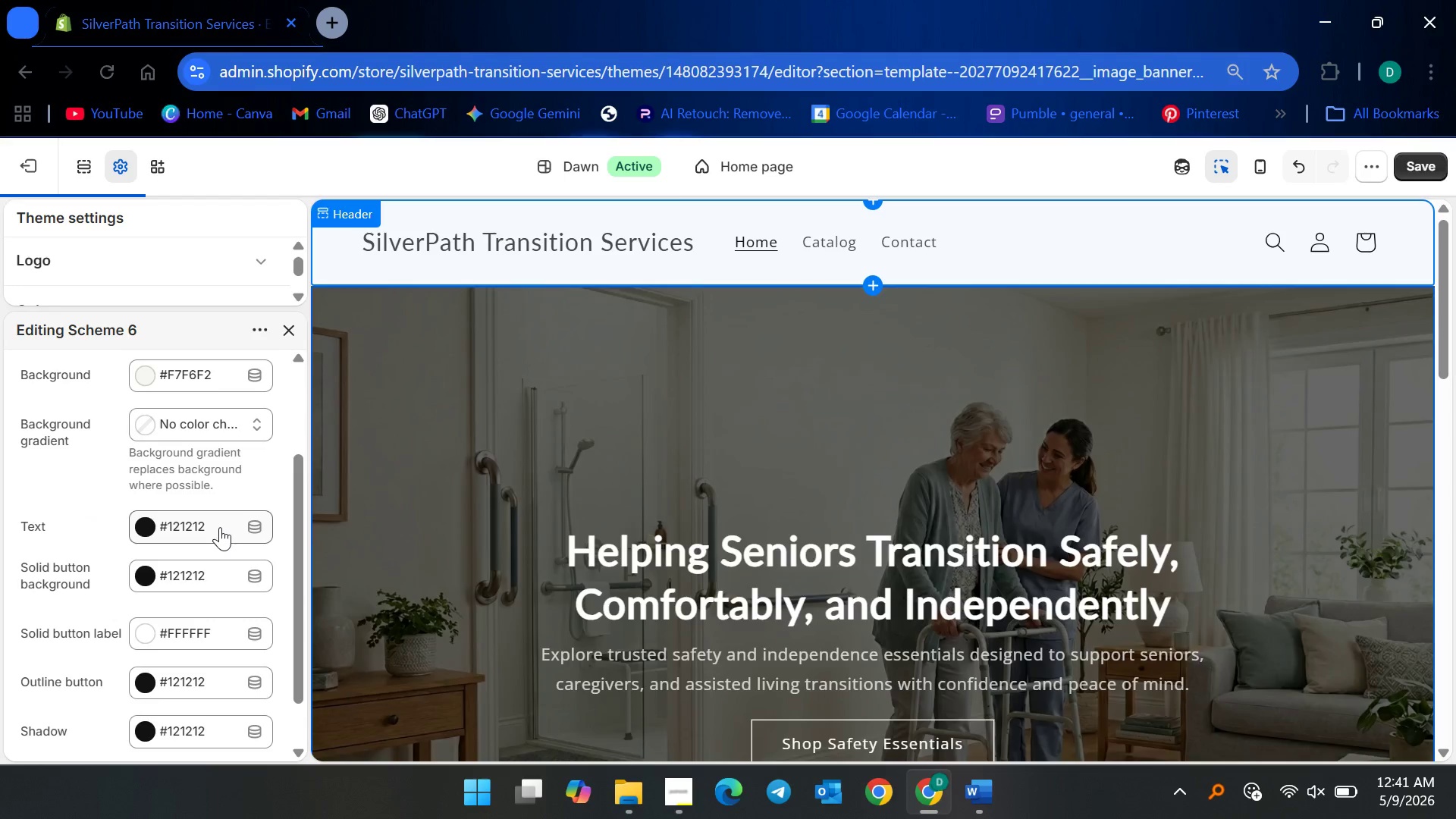 
left_click([220, 524])
 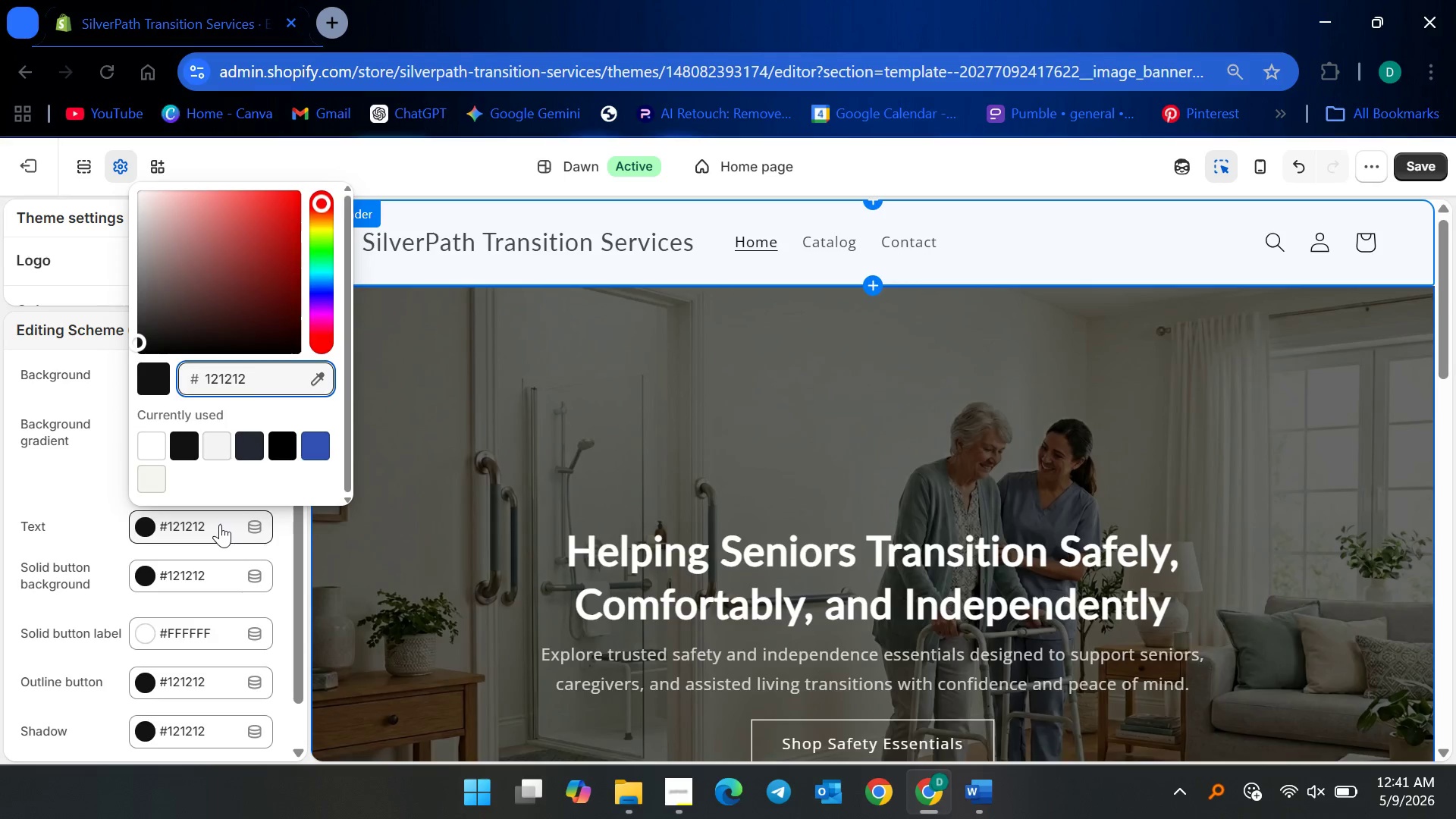 
key(Control+ControlLeft)
 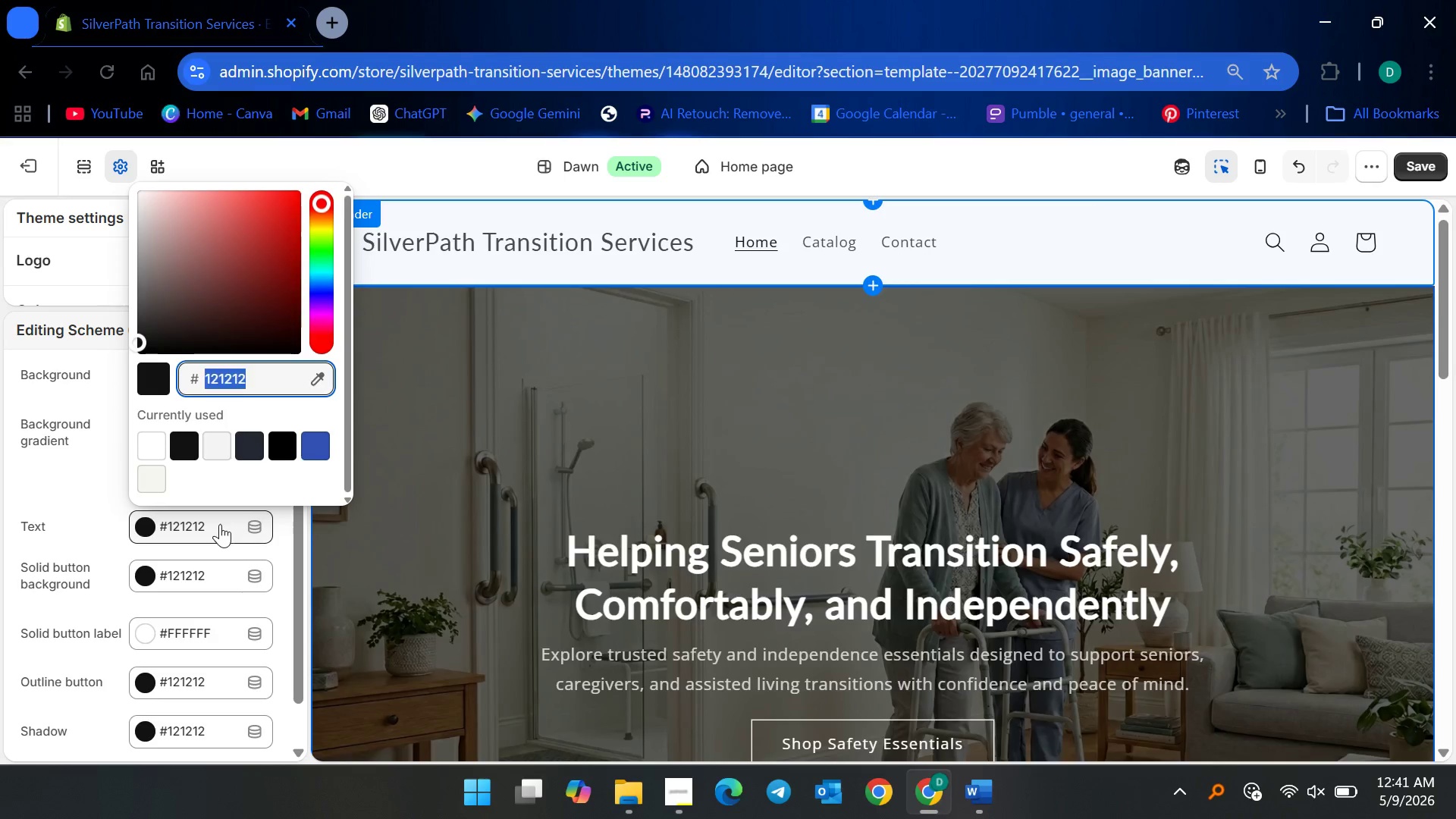 
key(Control+A)
 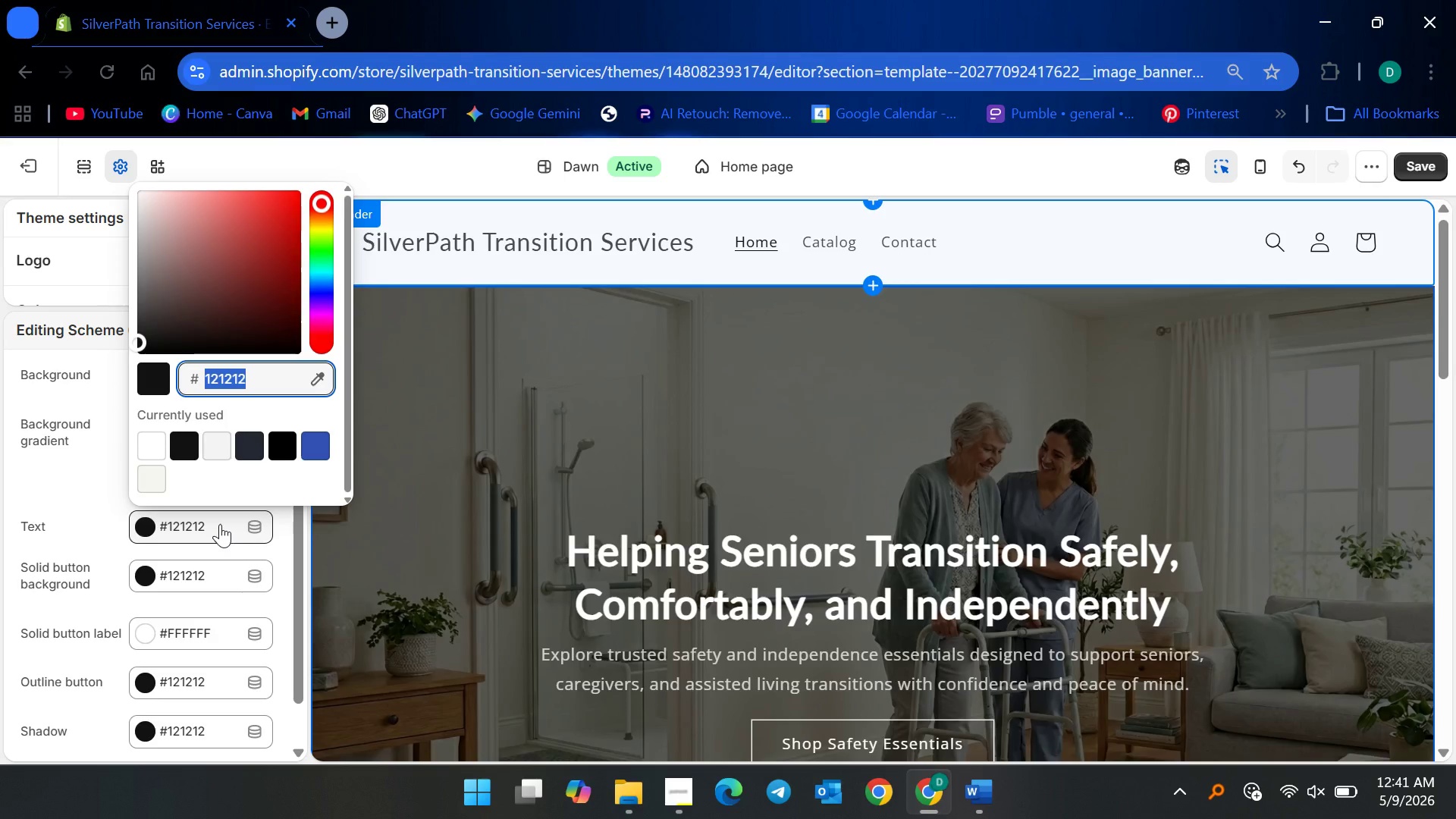 
wait(9.11)
 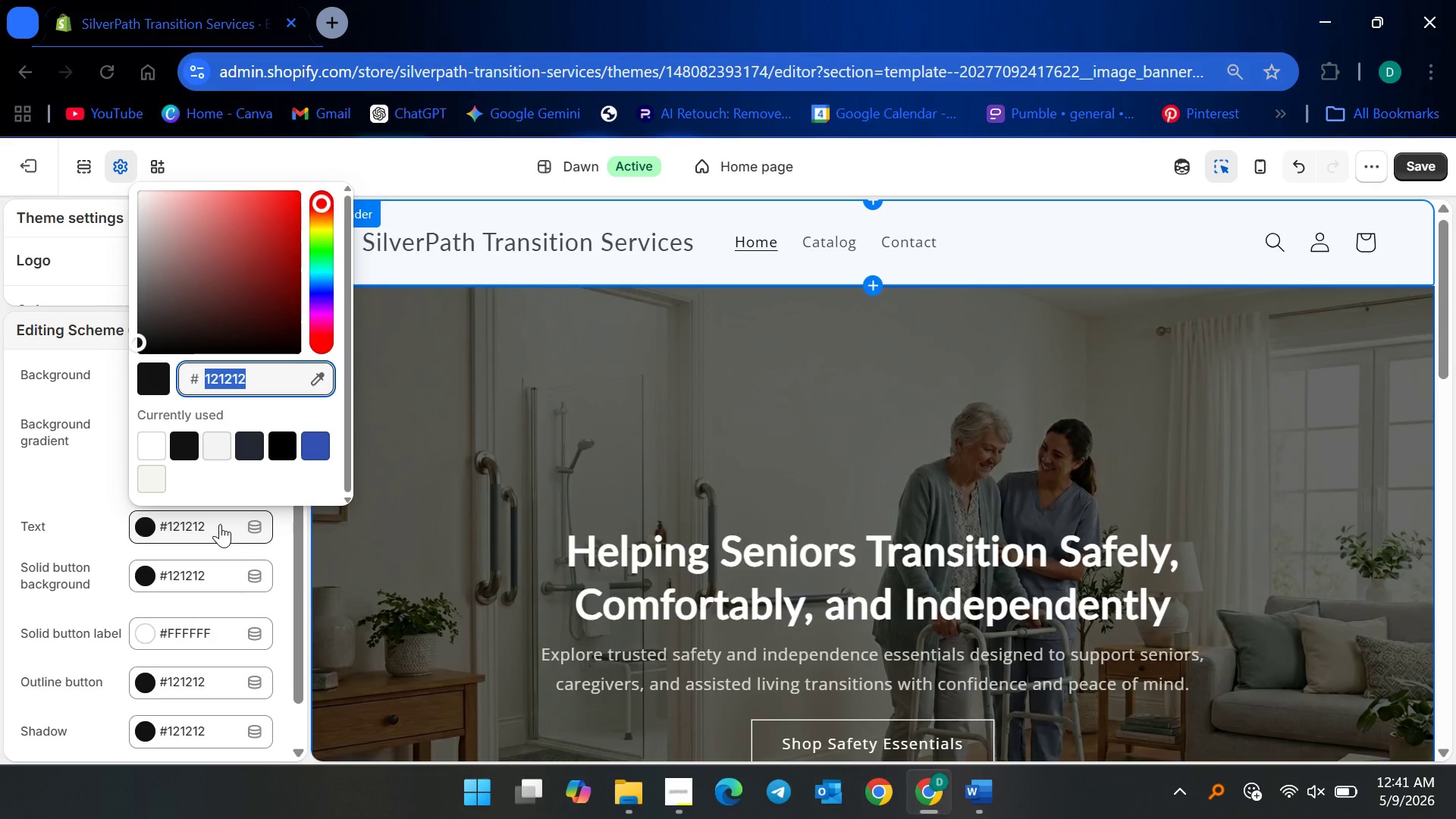 
type(2E3A3F)
 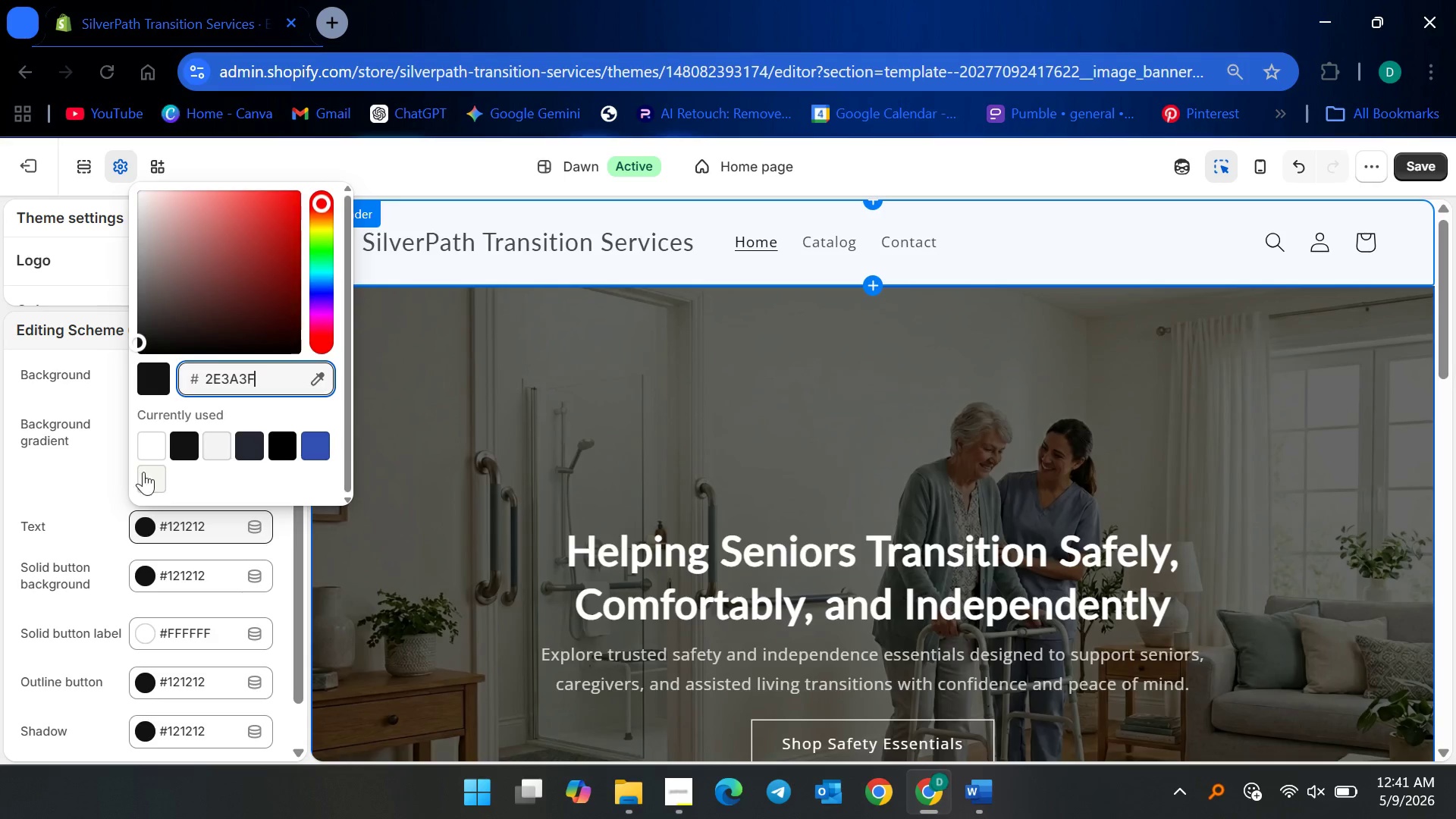 
left_click([80, 491])
 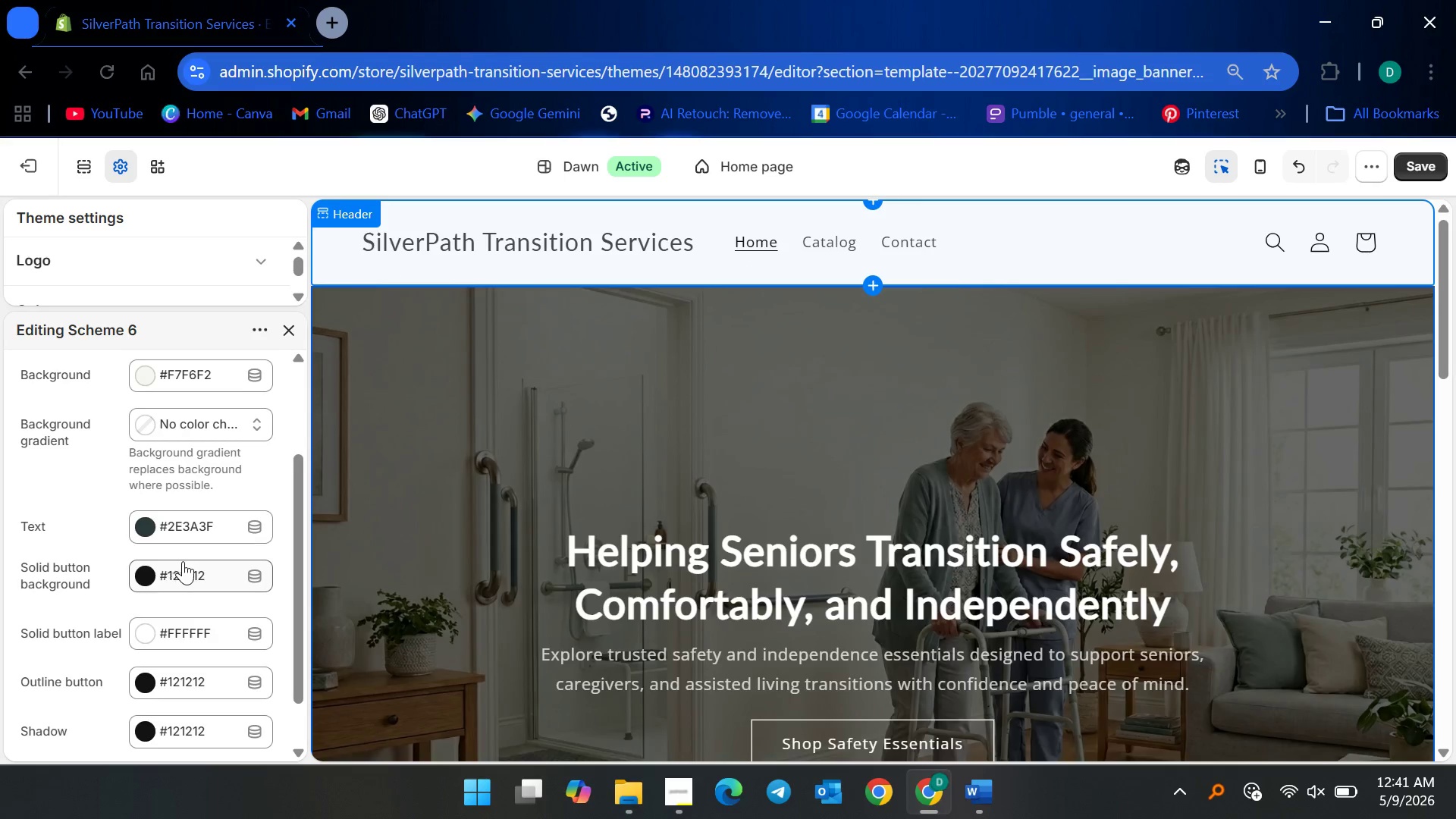 
left_click([191, 576])
 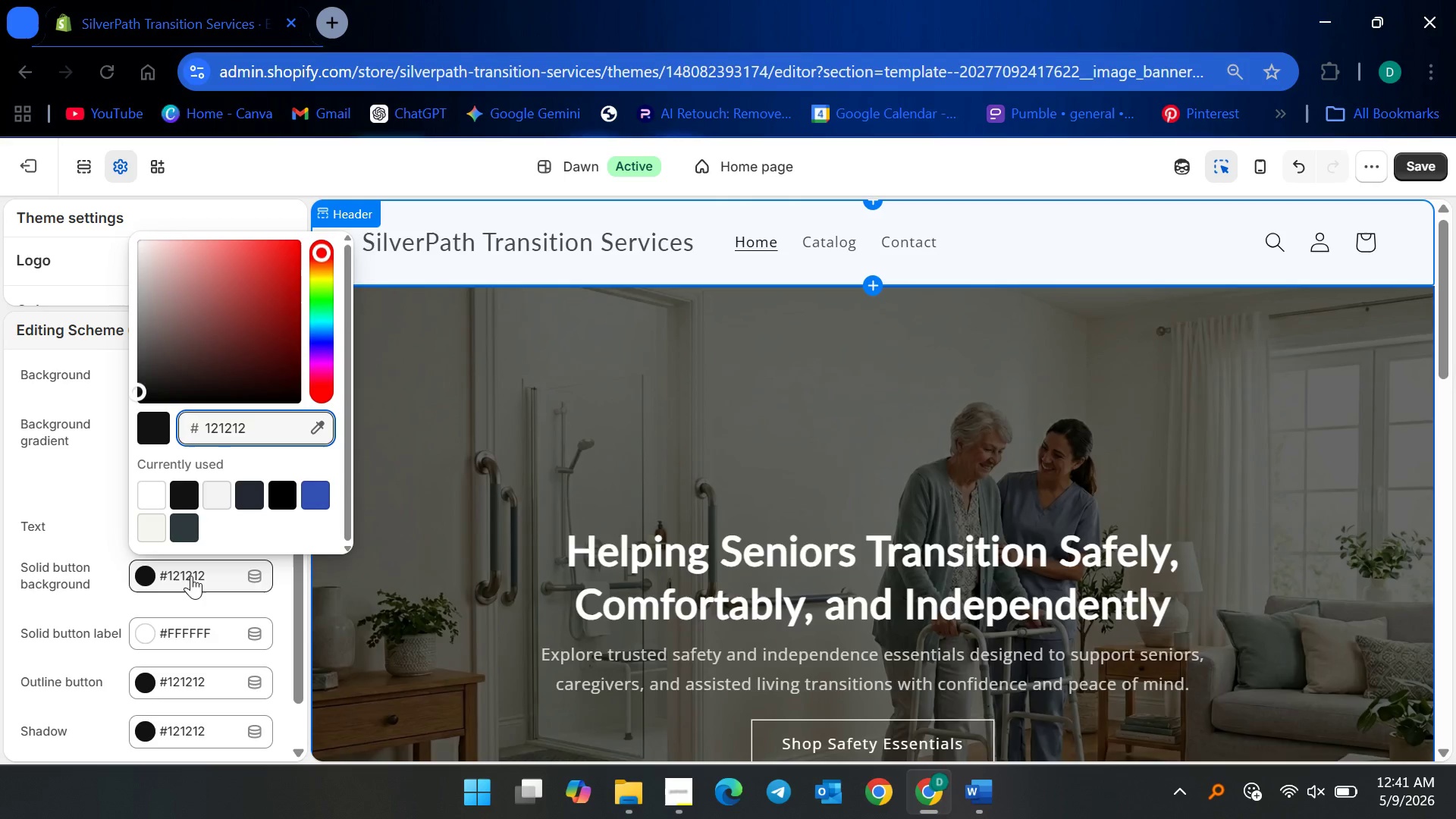 
key(Control+ControlLeft)
 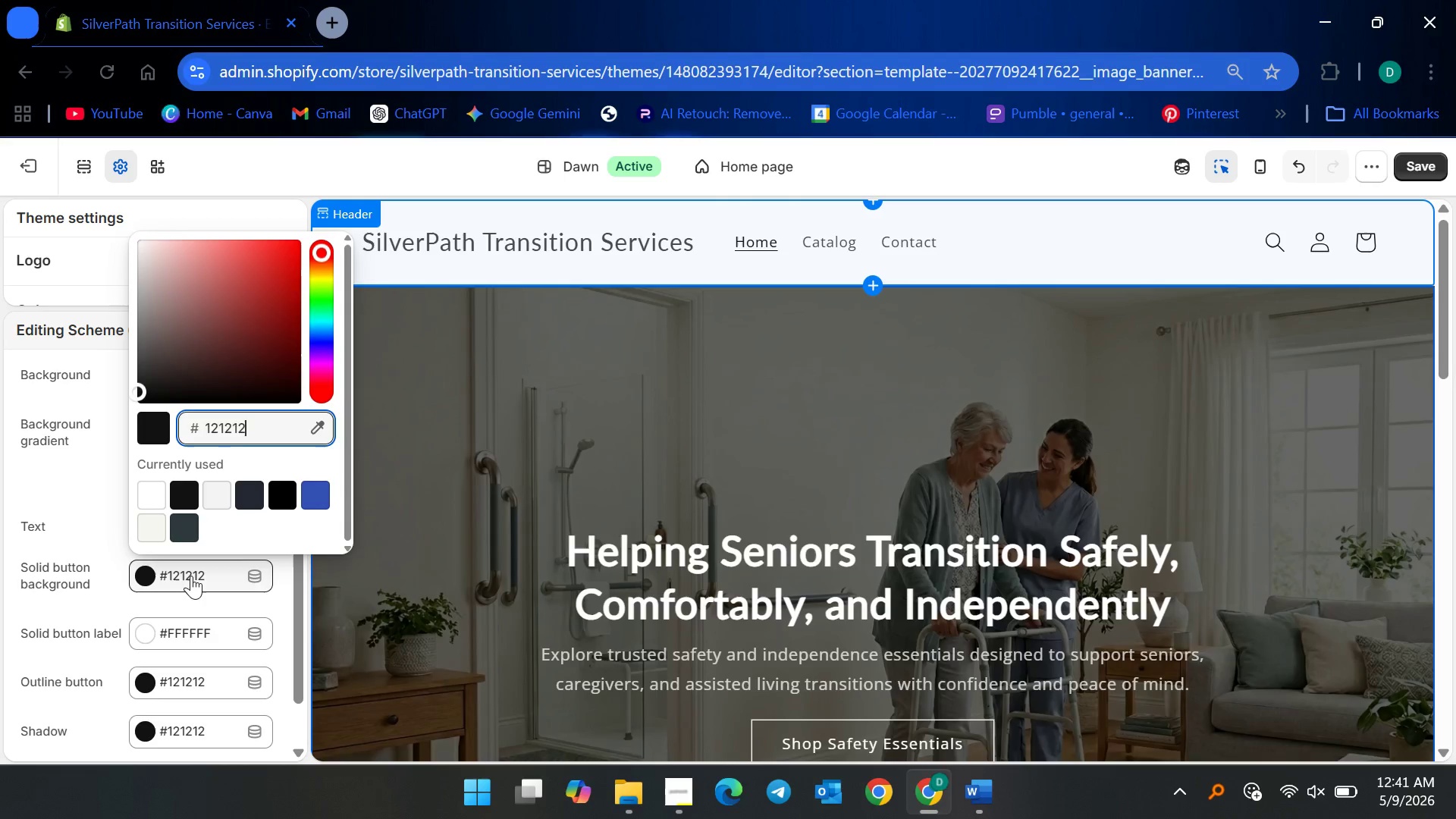 
key(Control+A)
 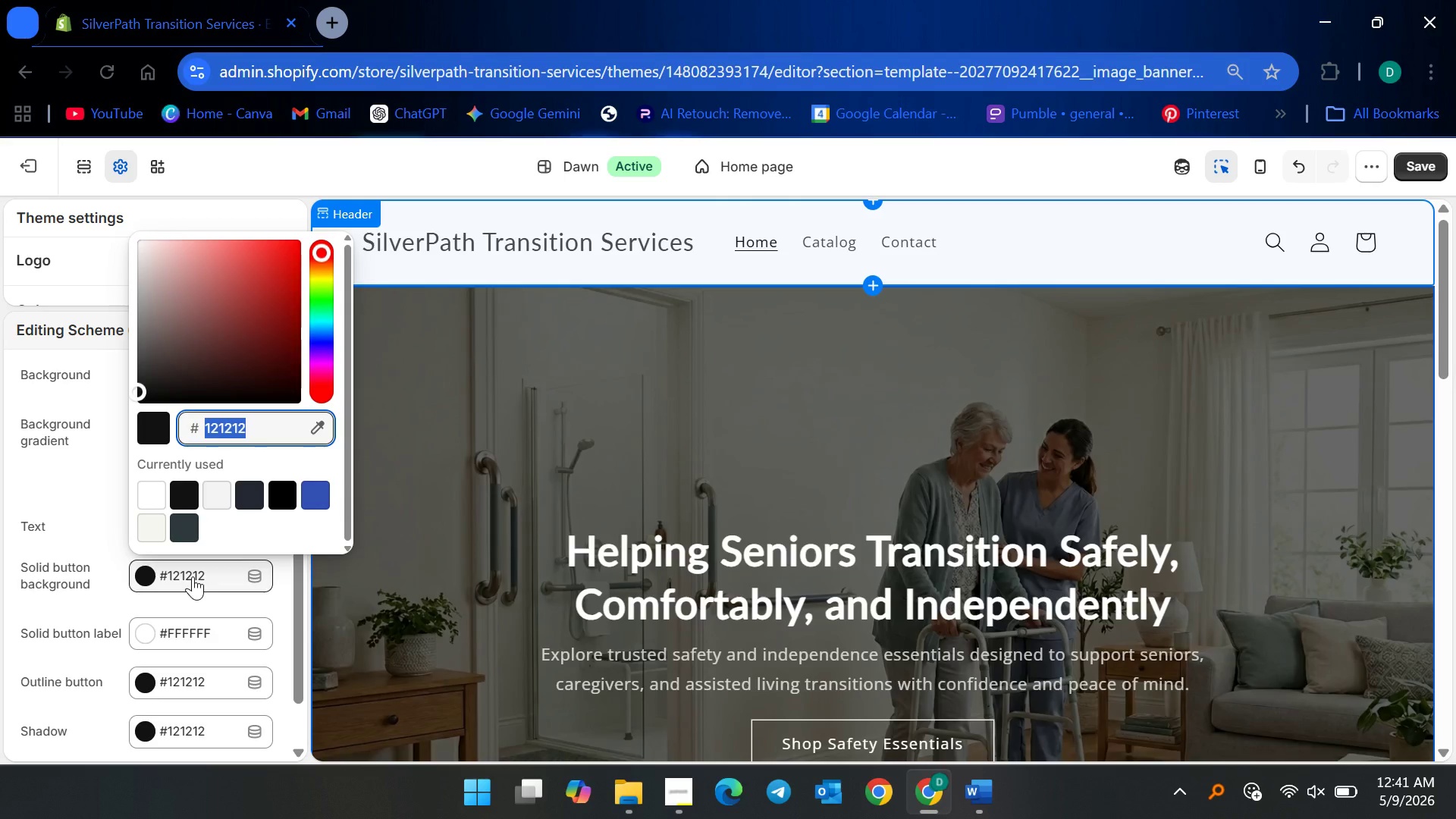 
wait(5.42)
 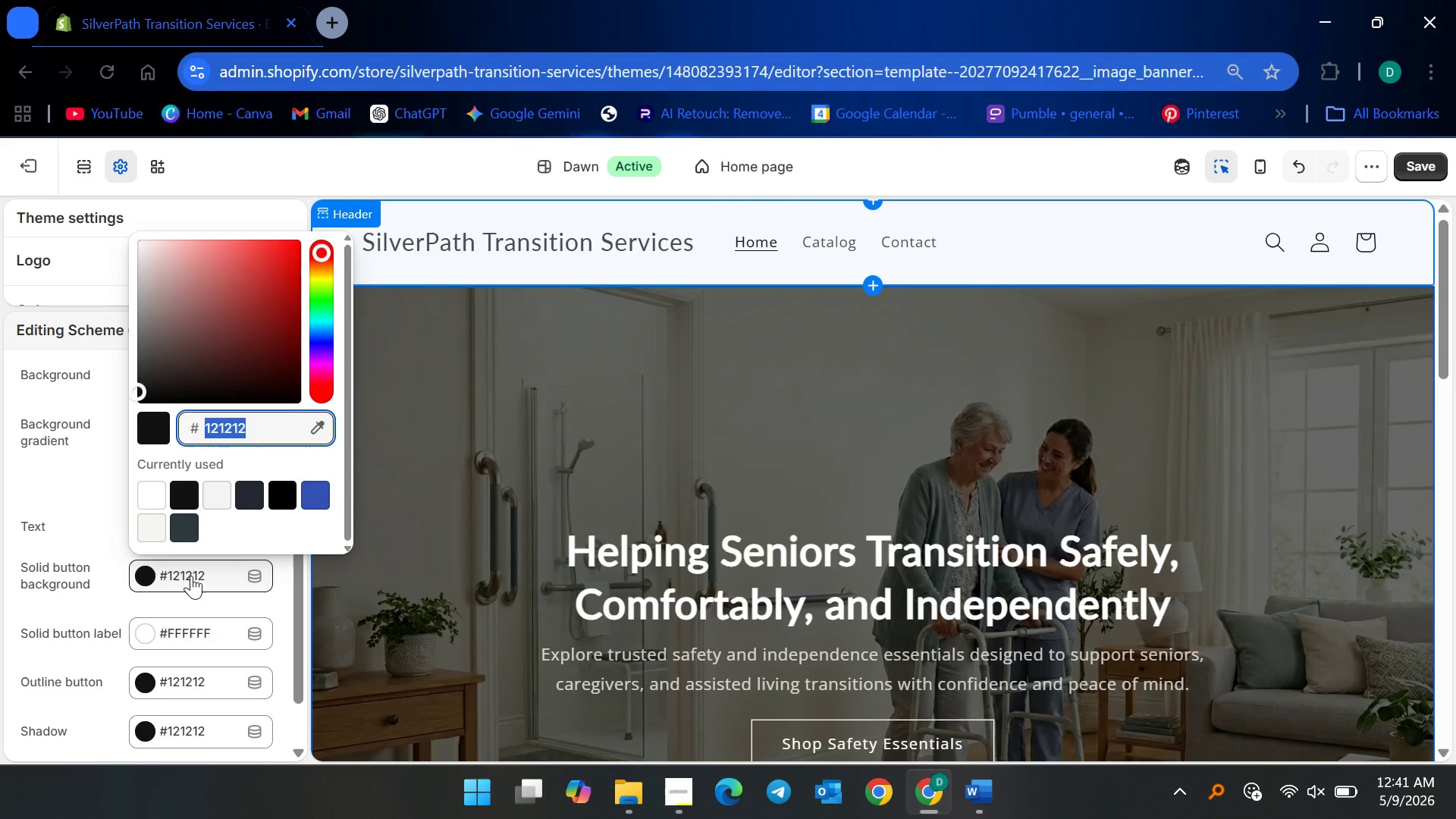 
type(5F7C8A)
 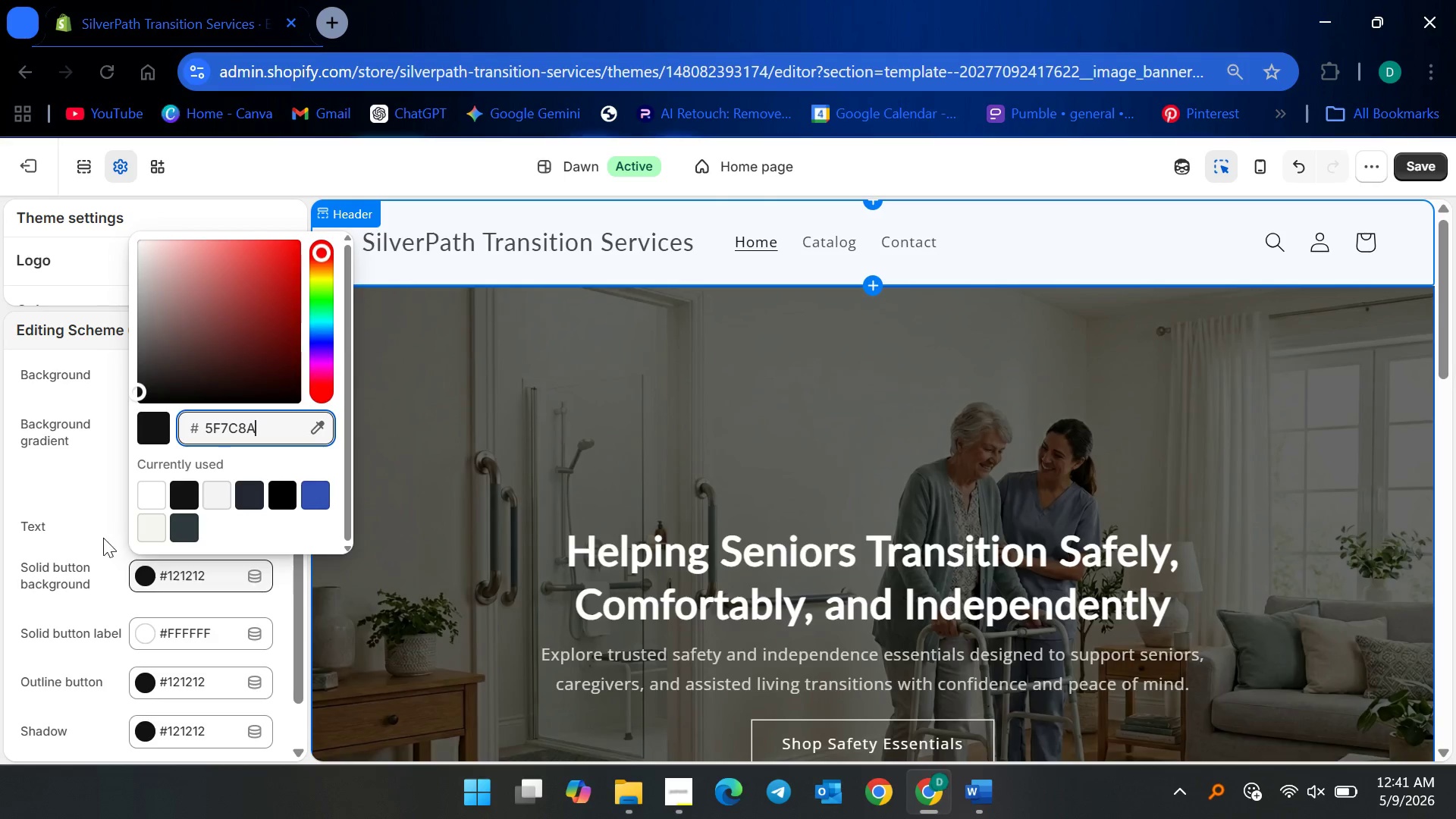 
left_click([52, 496])
 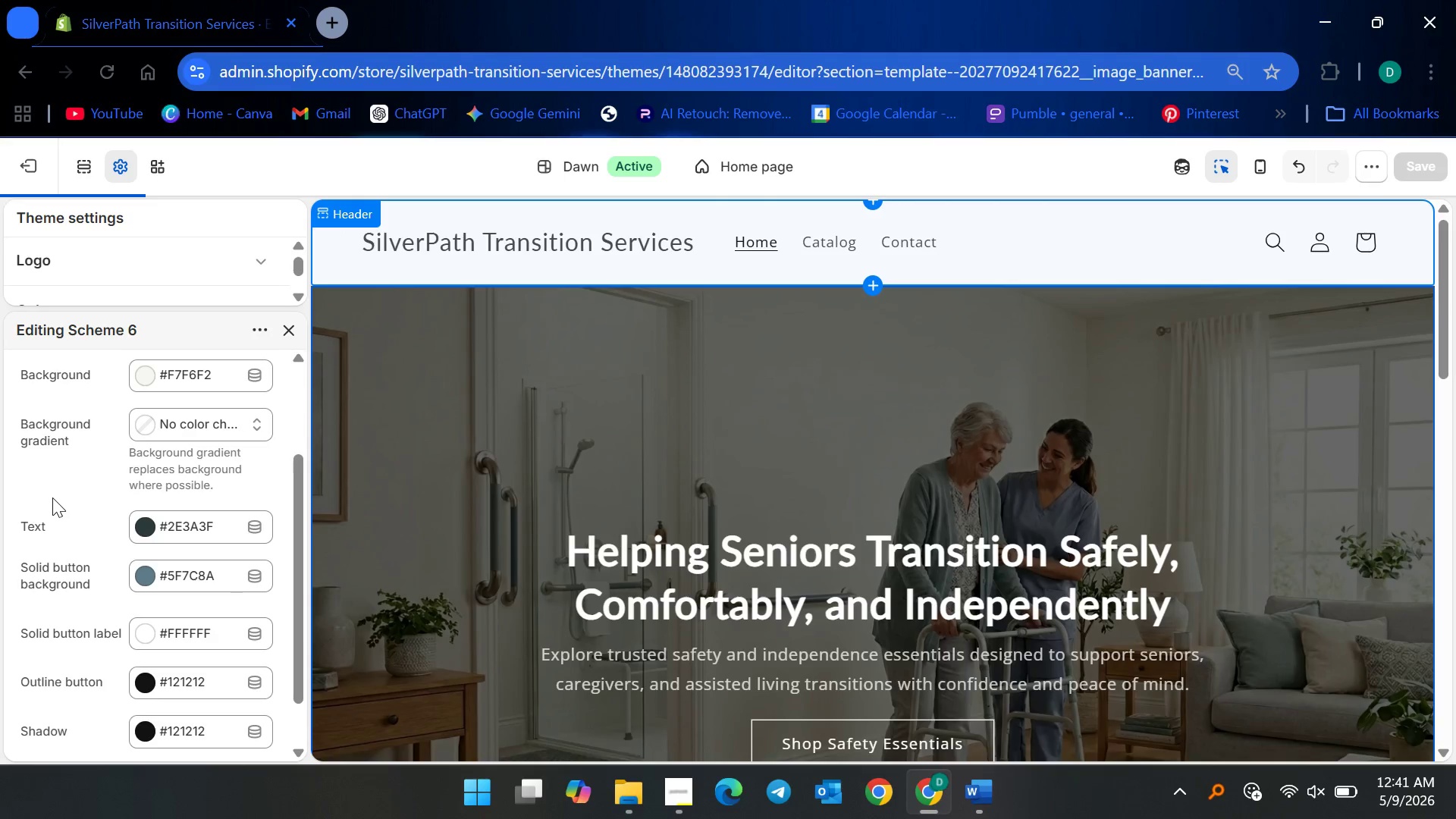 
scroll: coordinate [67, 567], scroll_direction: down, amount: 2.0
 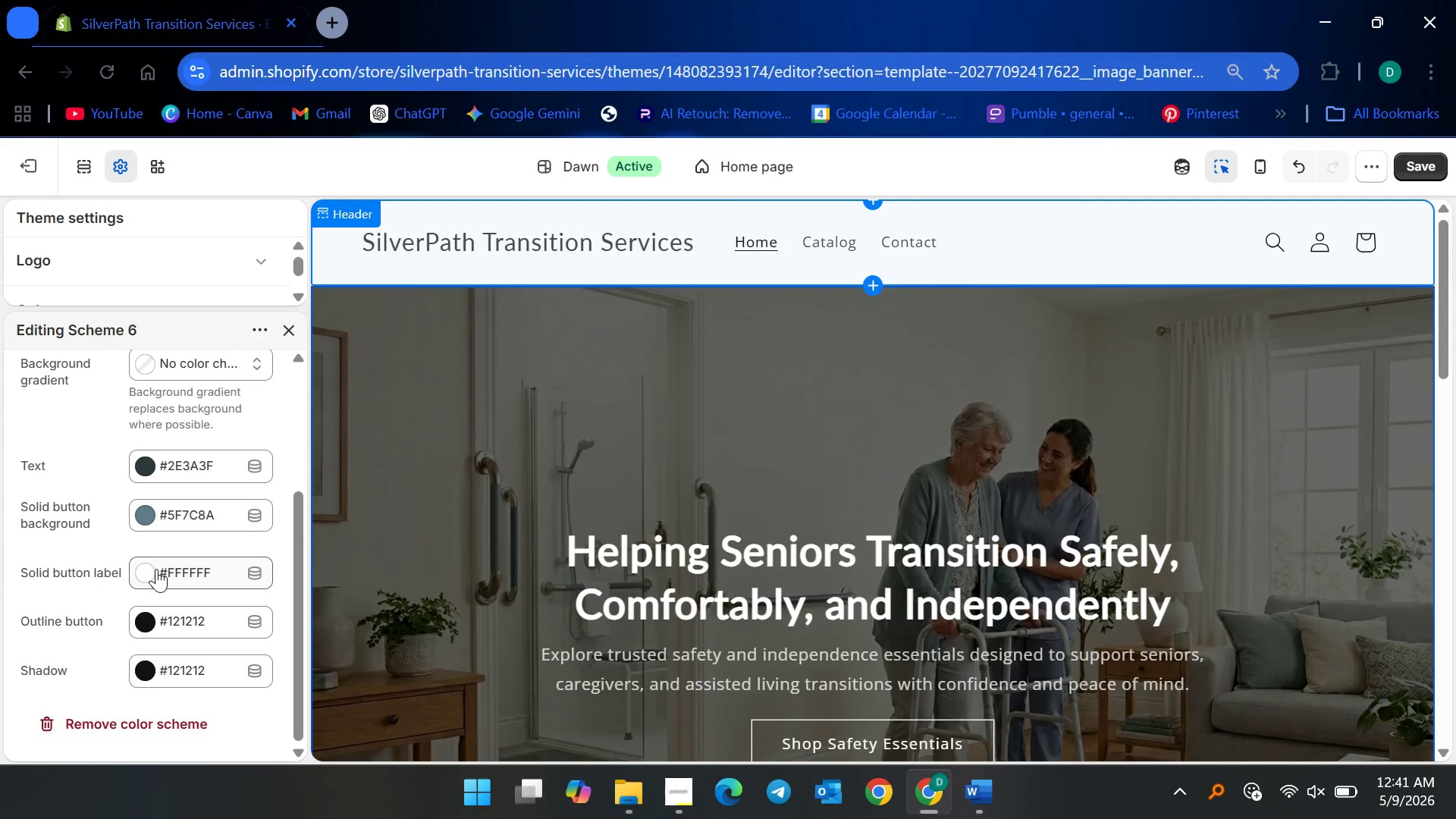 
left_click([158, 566])
 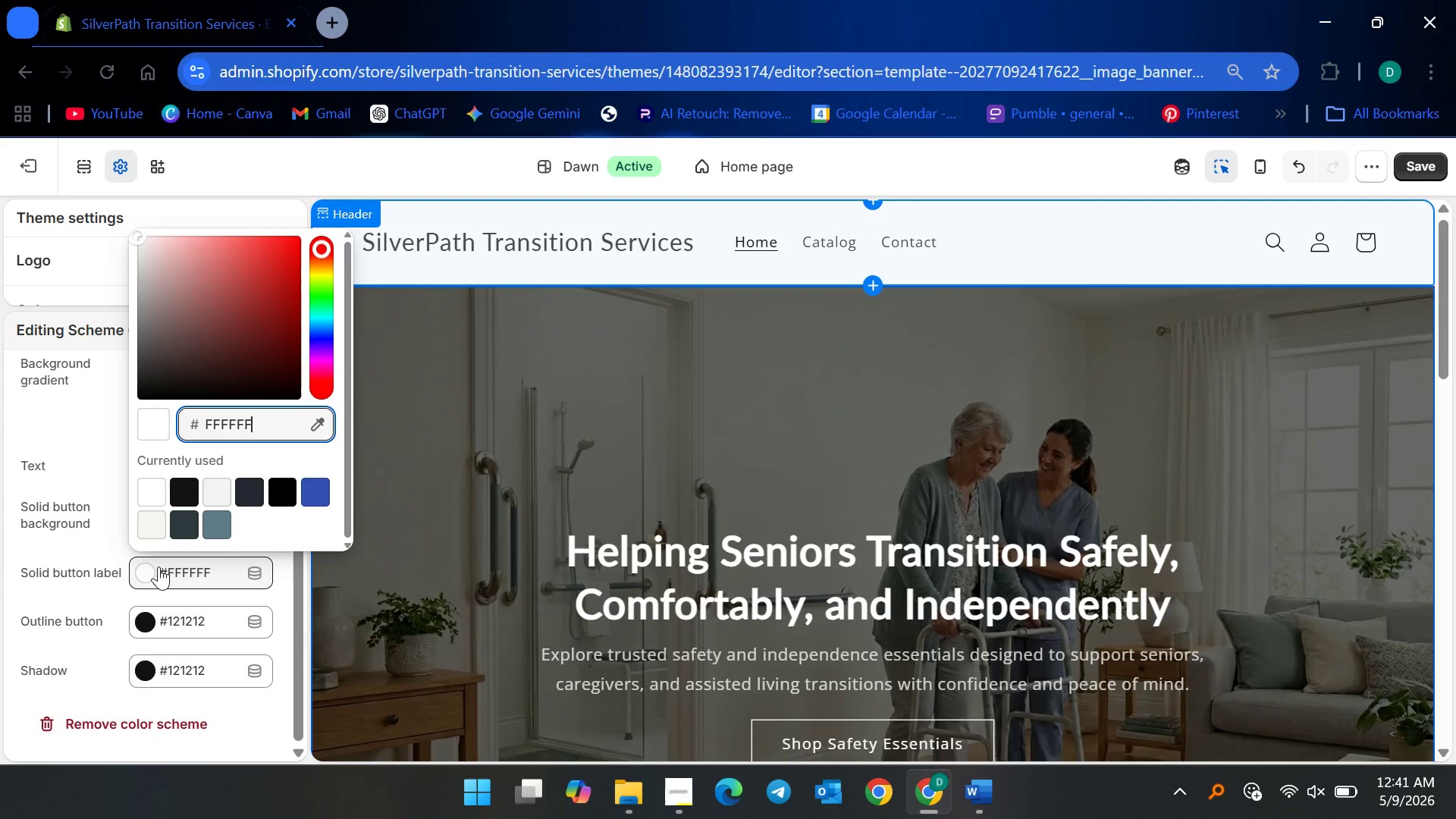 
wait(9.31)
 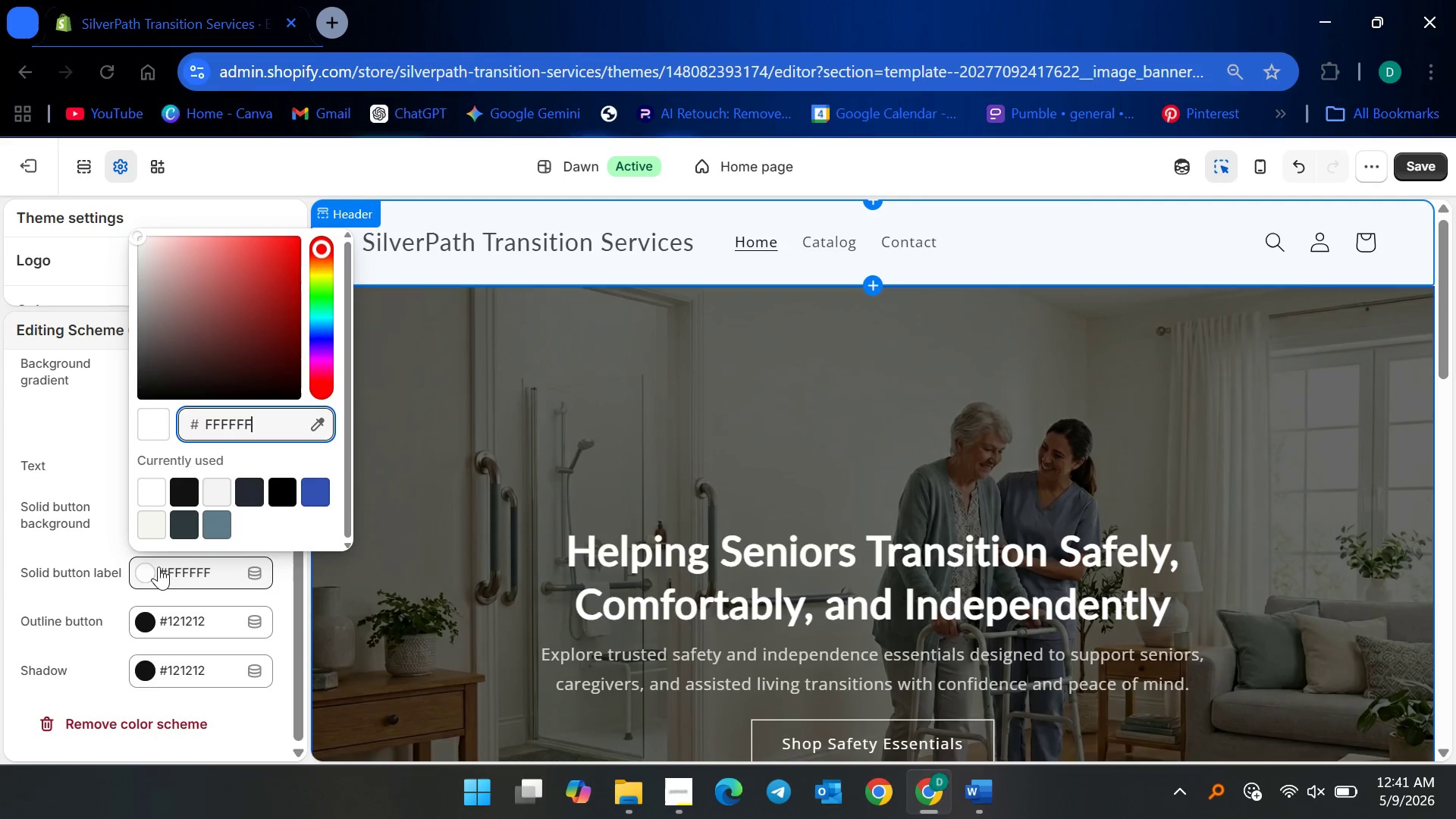 
key(Control+ControlLeft)
 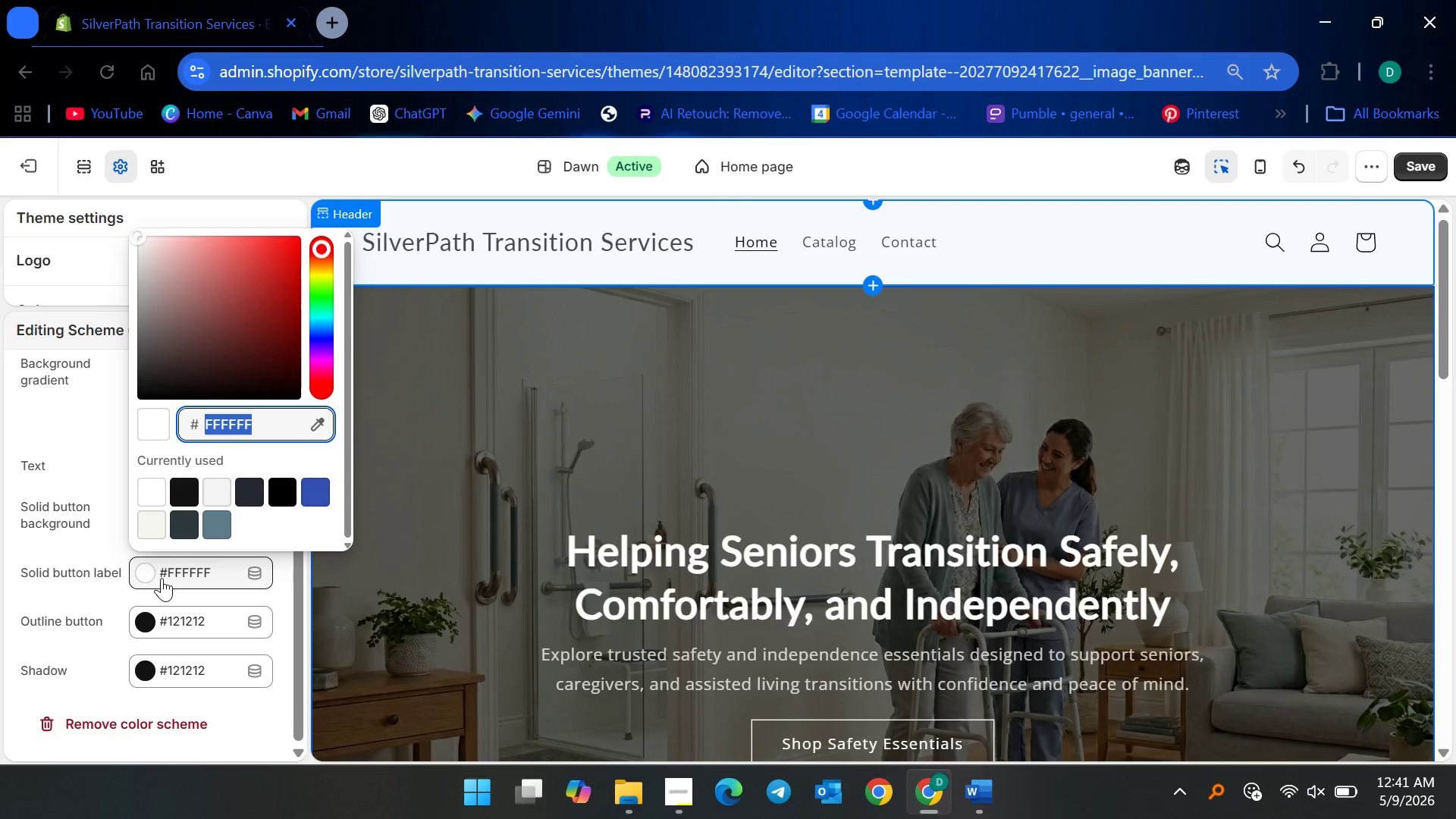 
key(Control+A)
 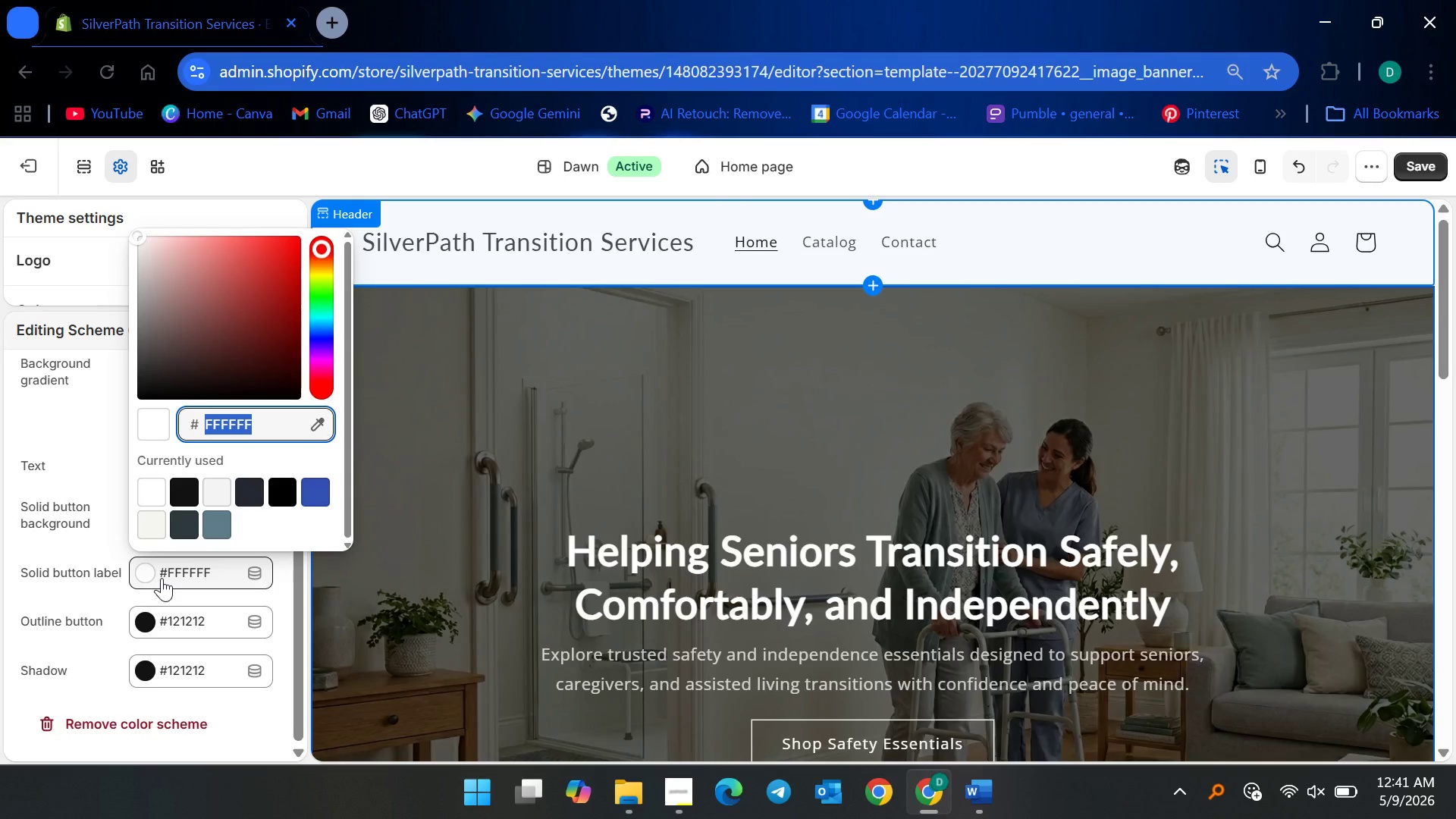 
type(6D8795)
 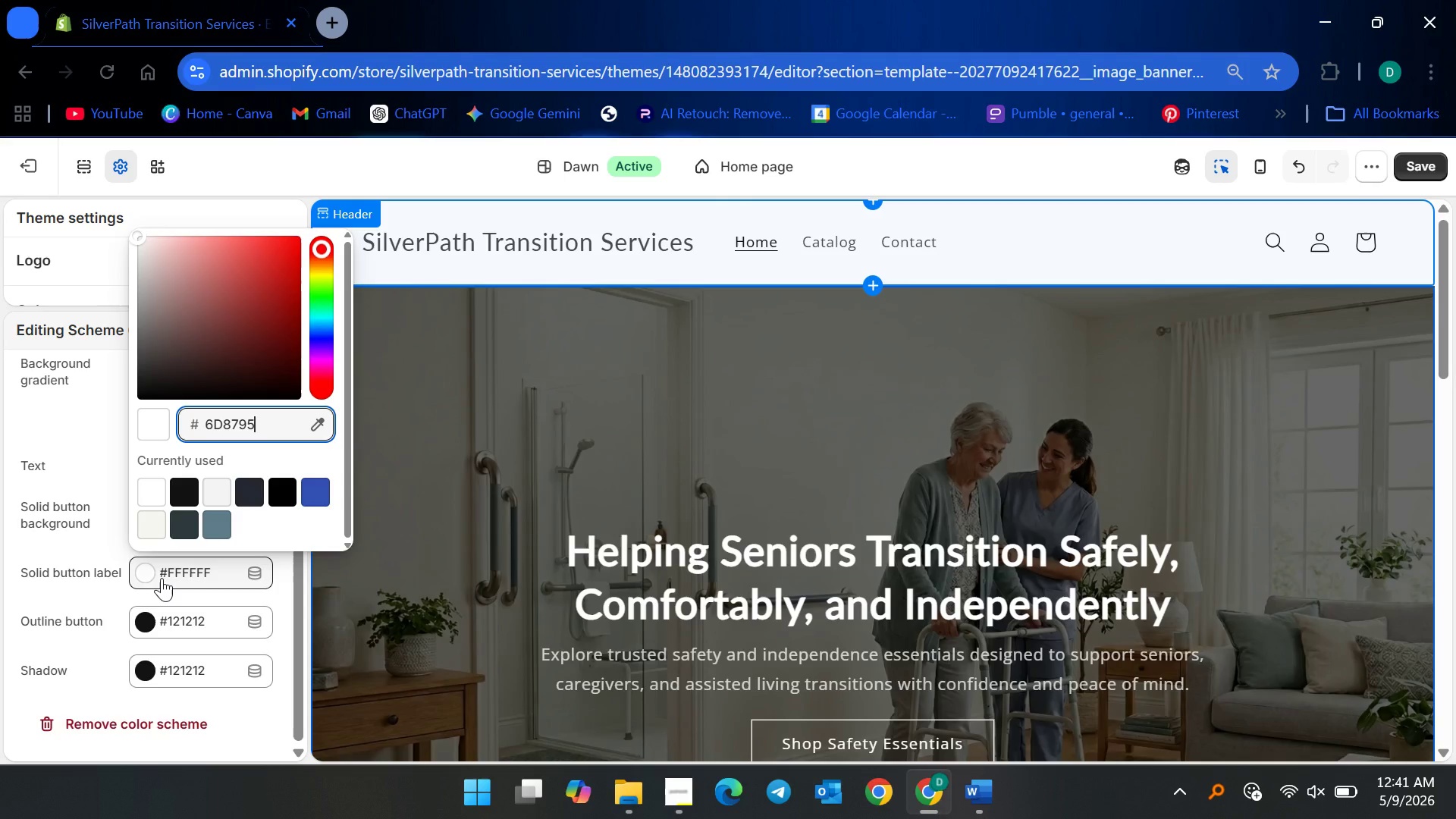 
wait(8.31)
 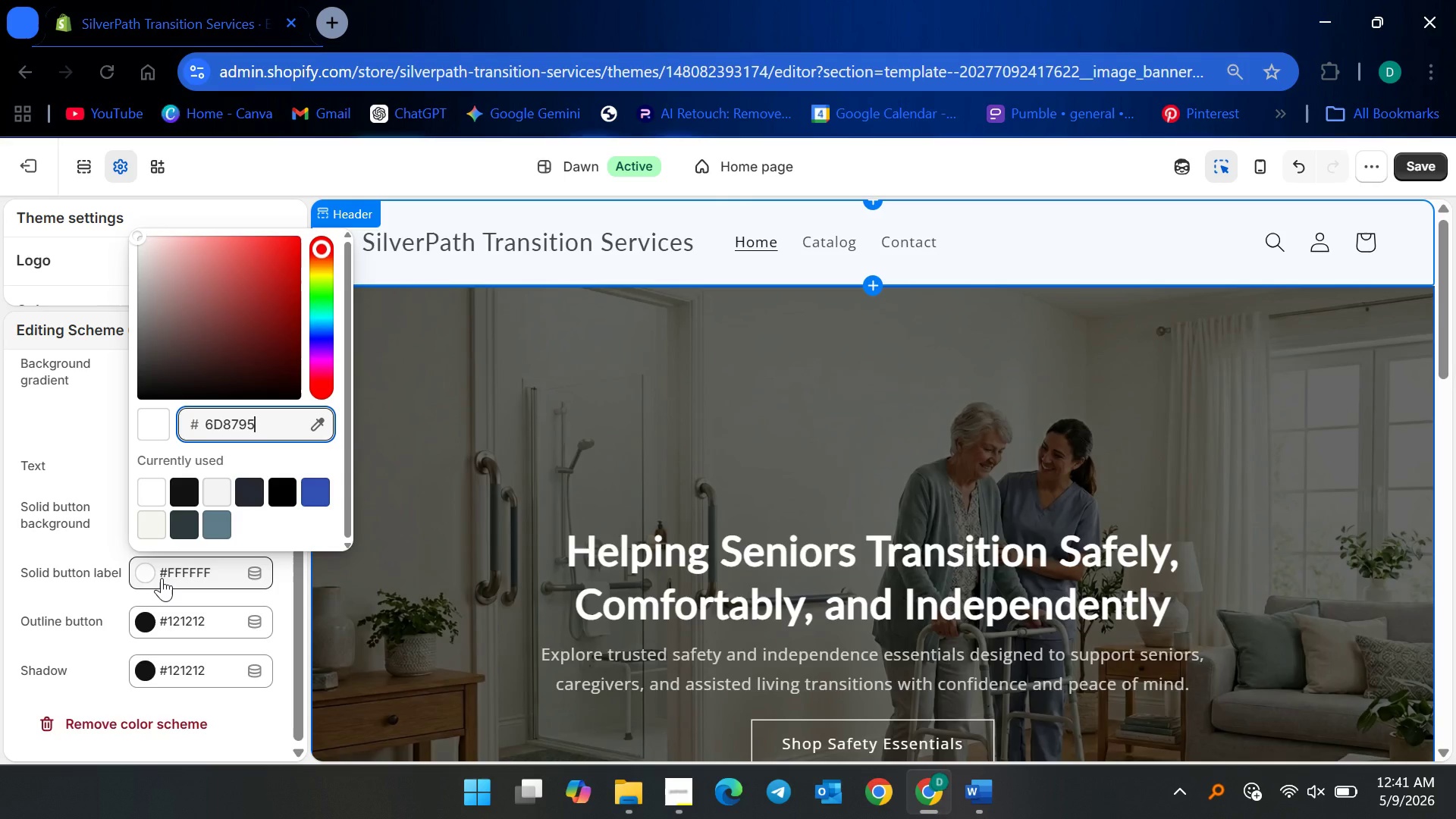 
scroll: coordinate [182, 611], scroll_direction: down, amount: 2.0
 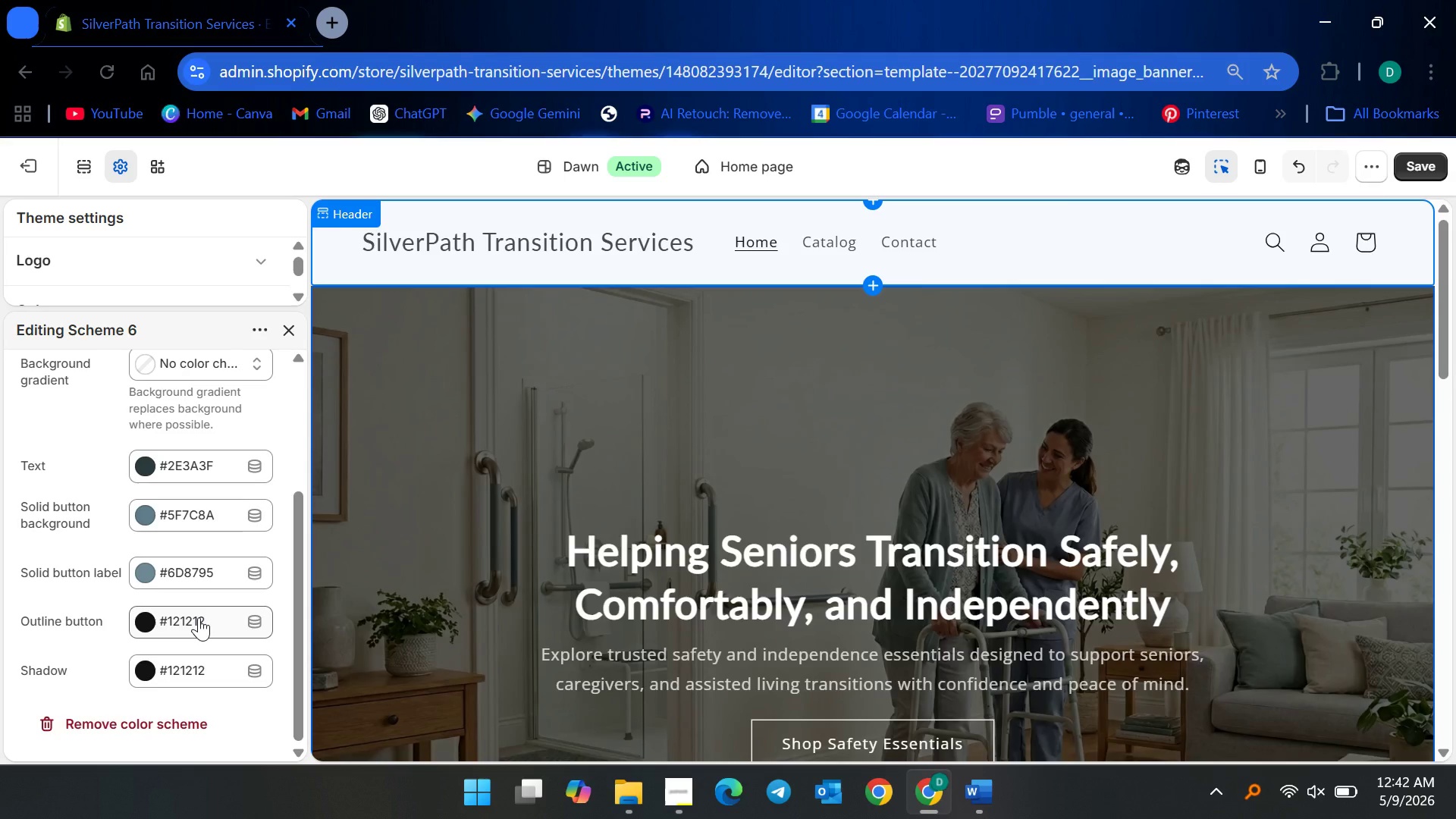 
wait(13.85)
 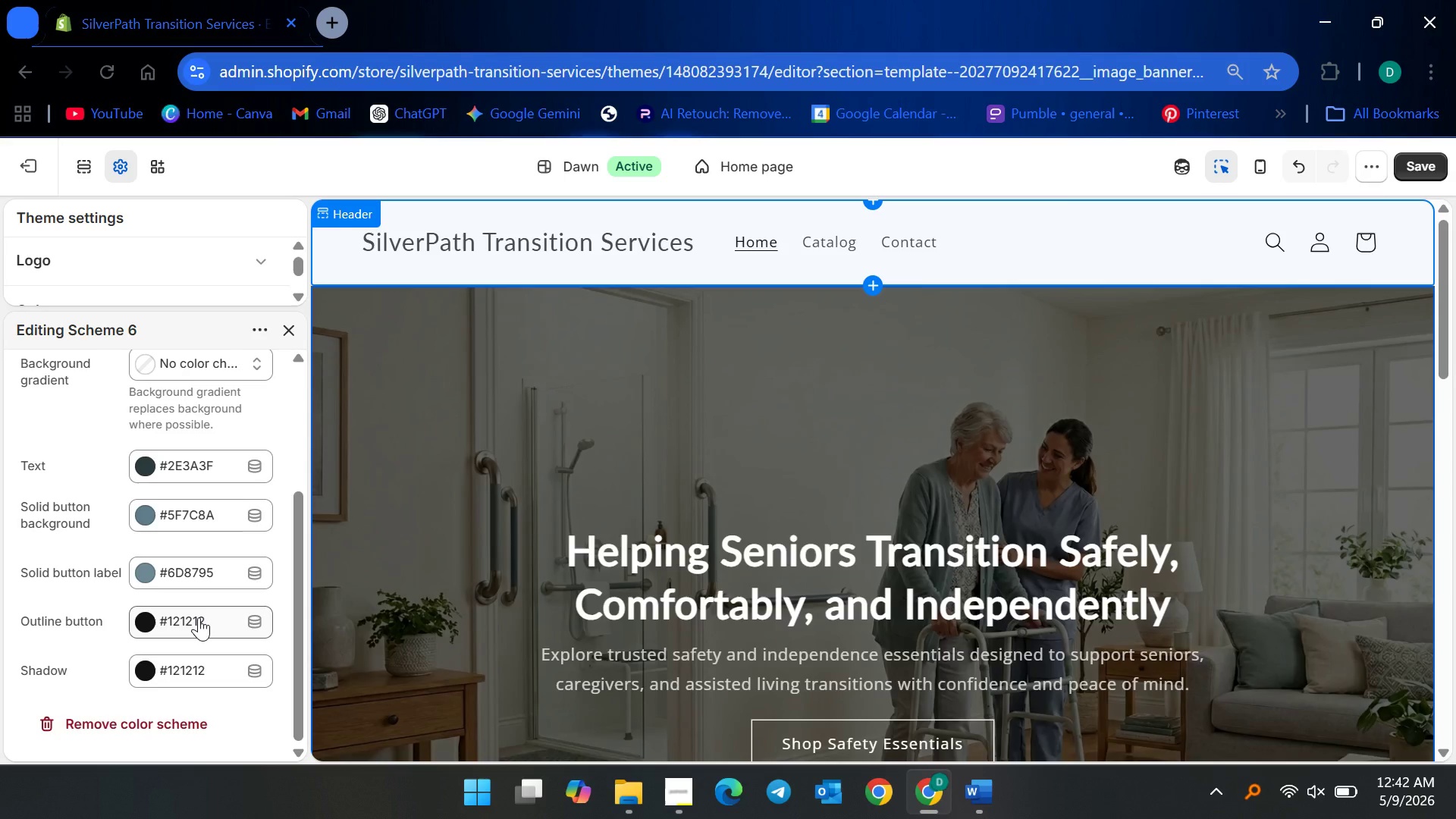 
left_click([215, 577])
 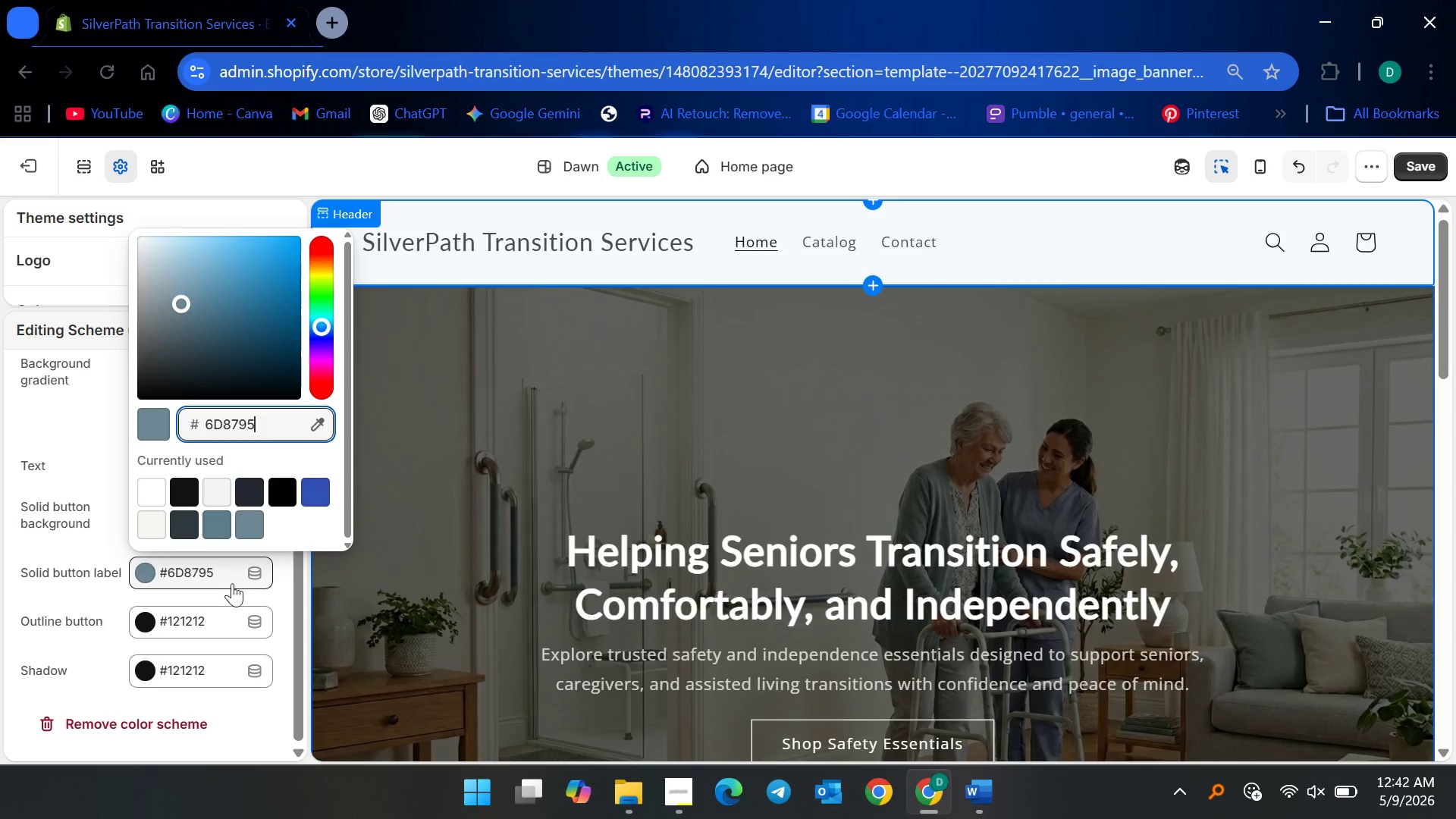 
key(Control+A)
 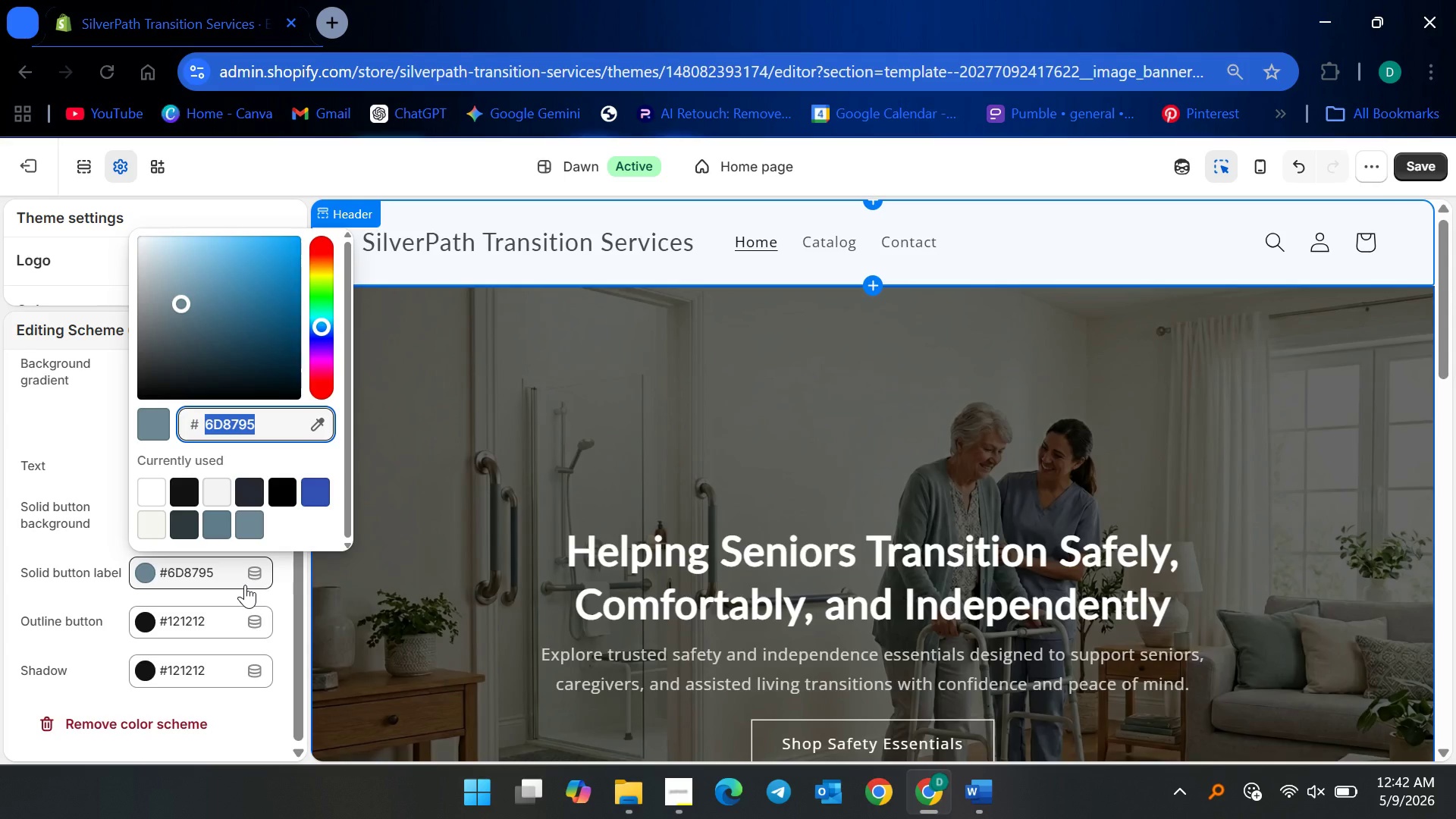 
key(Control+C)
 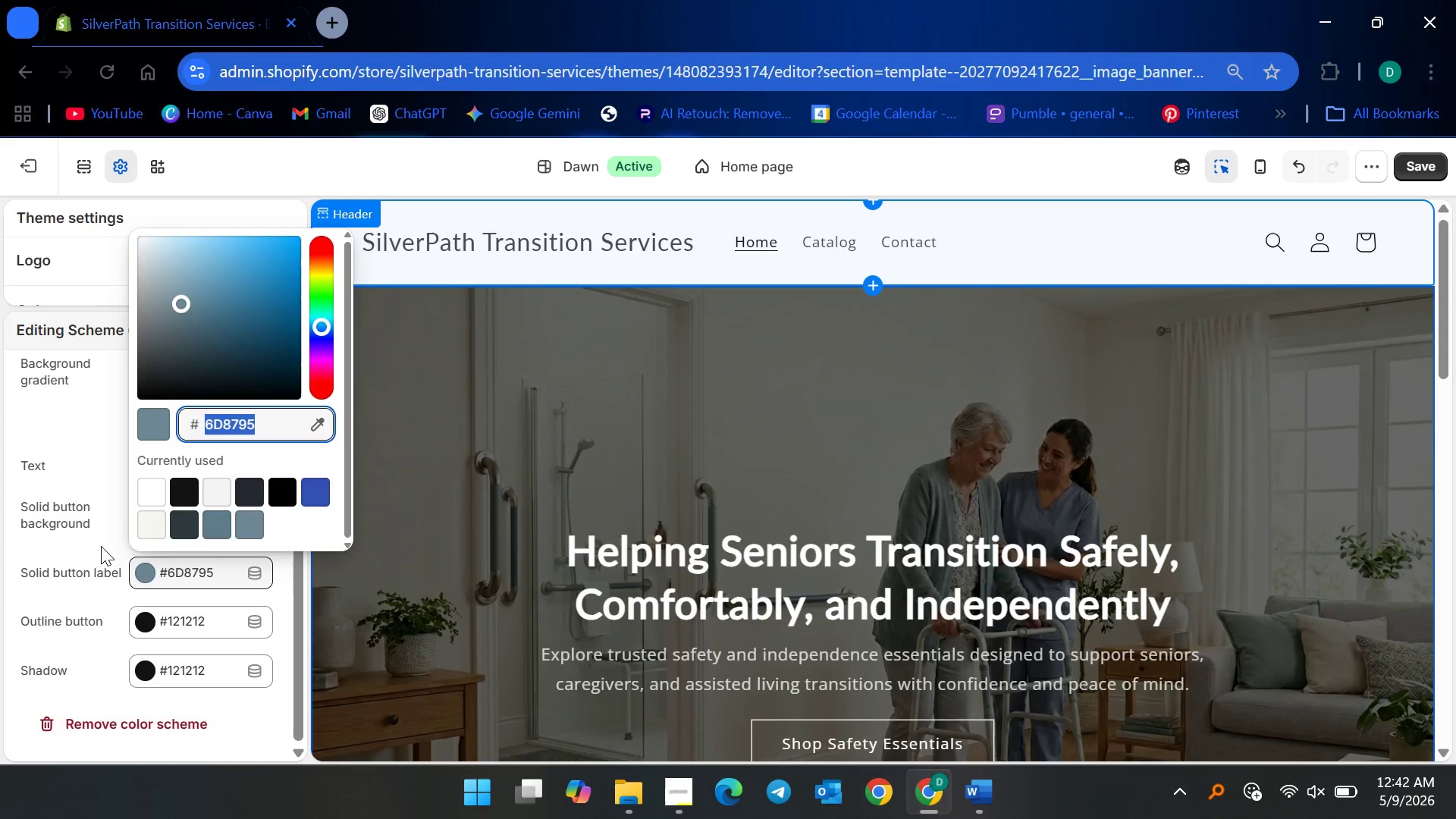 
left_click([89, 546])
 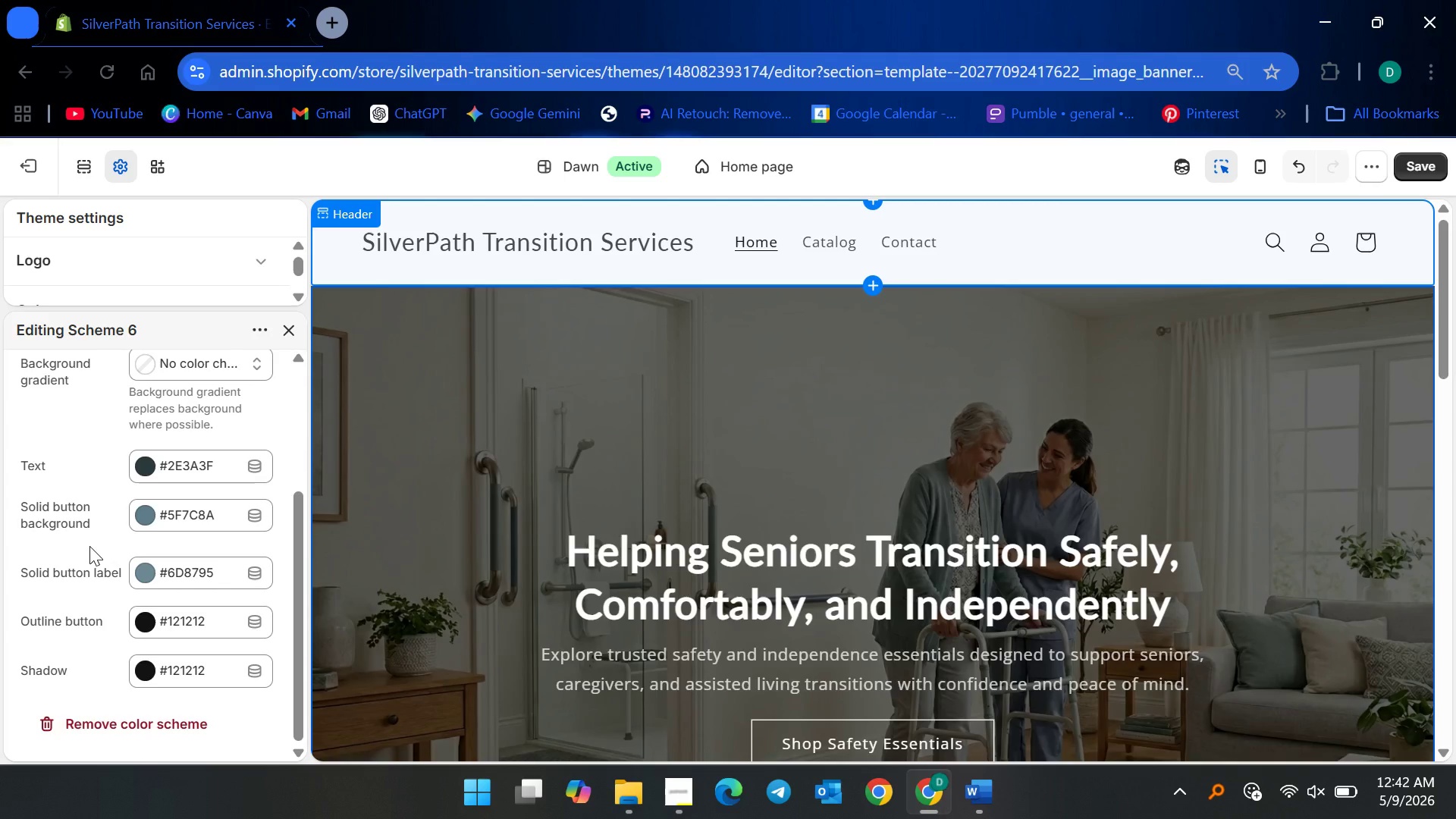 
key(Control+Z)
 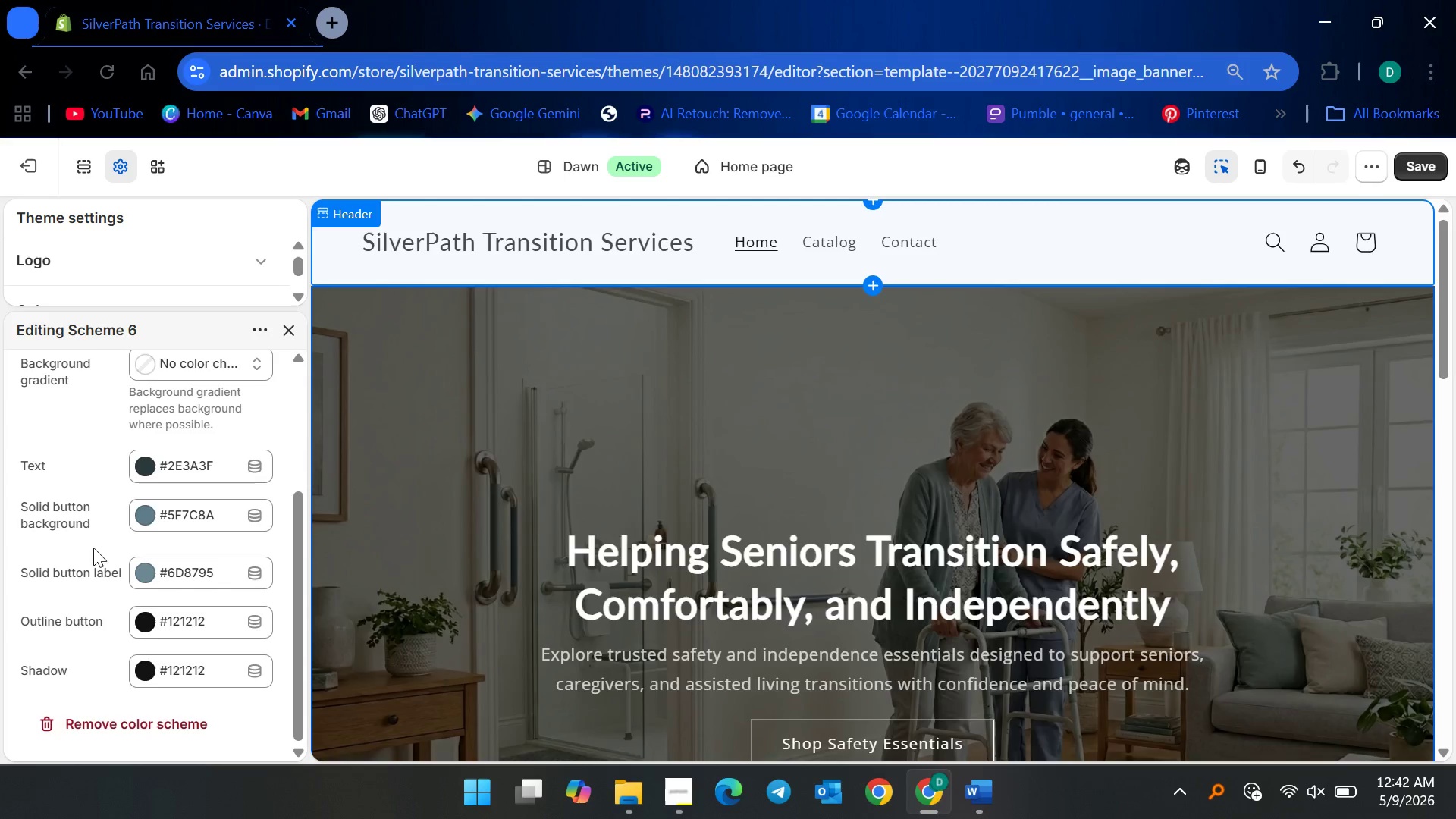 
key(Control+Z)
 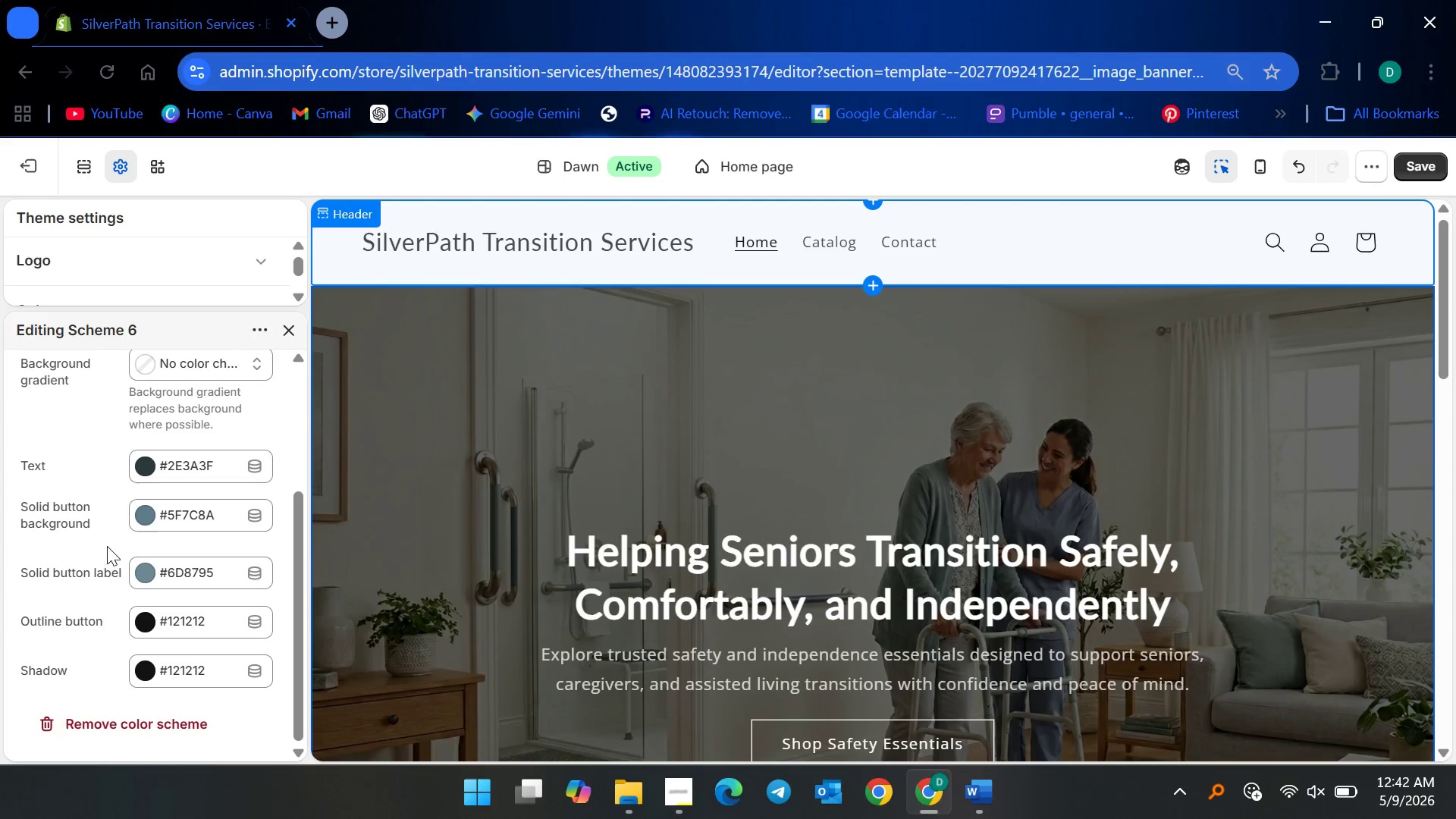 
key(Control+Z)
 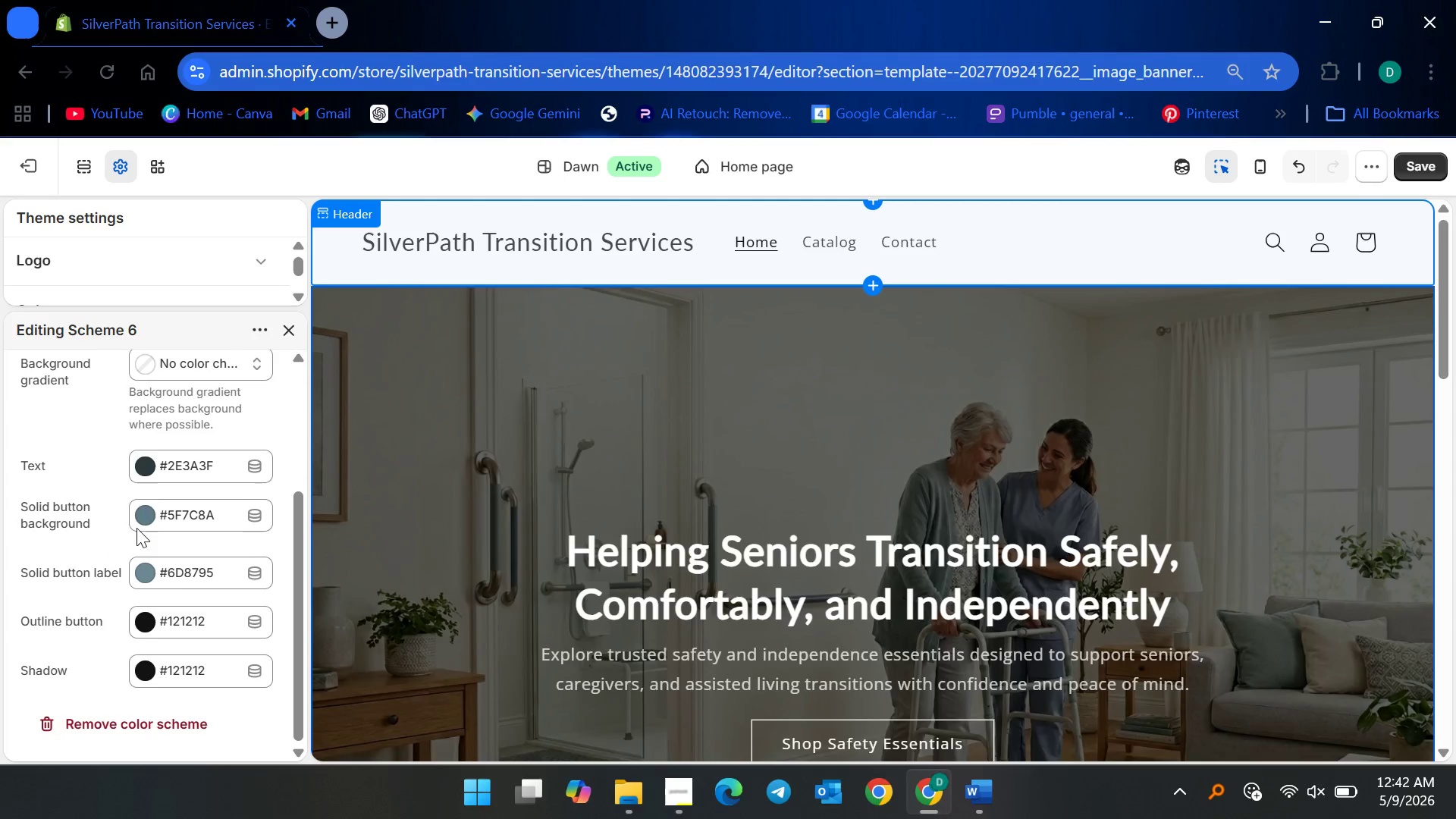 
key(Control+Z)
 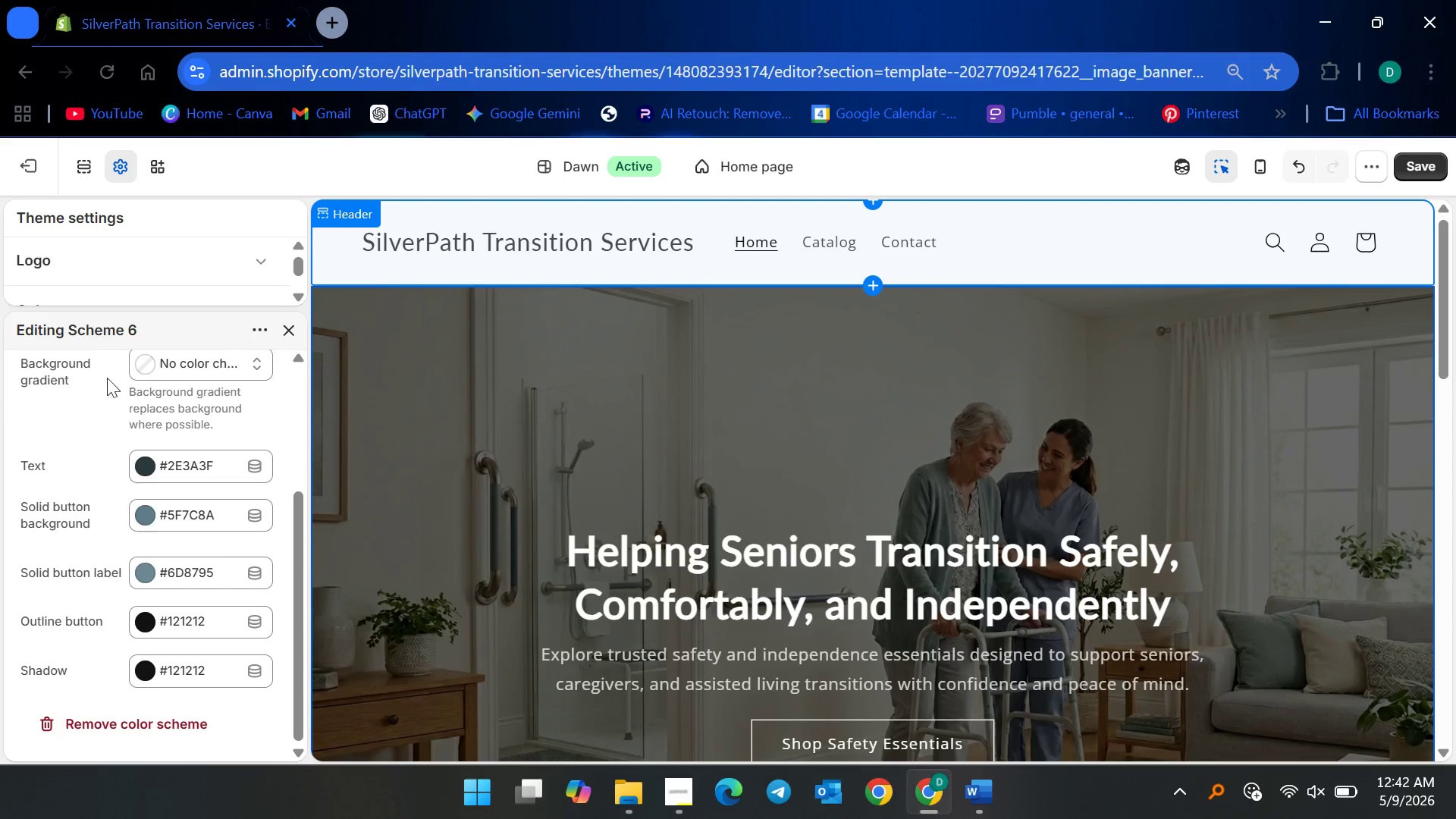 
key(Control+Z)
 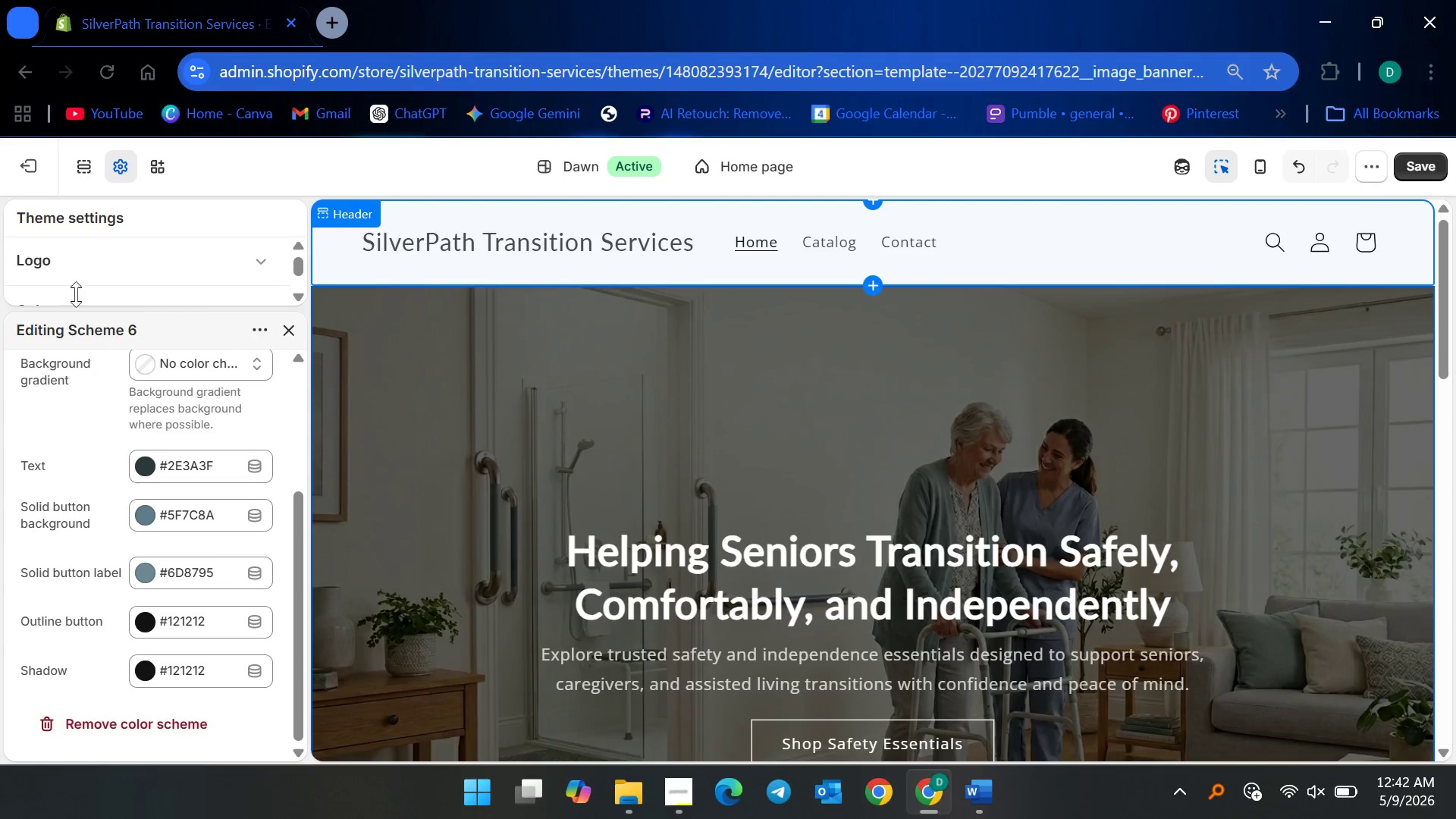 
key(Control+Z)
 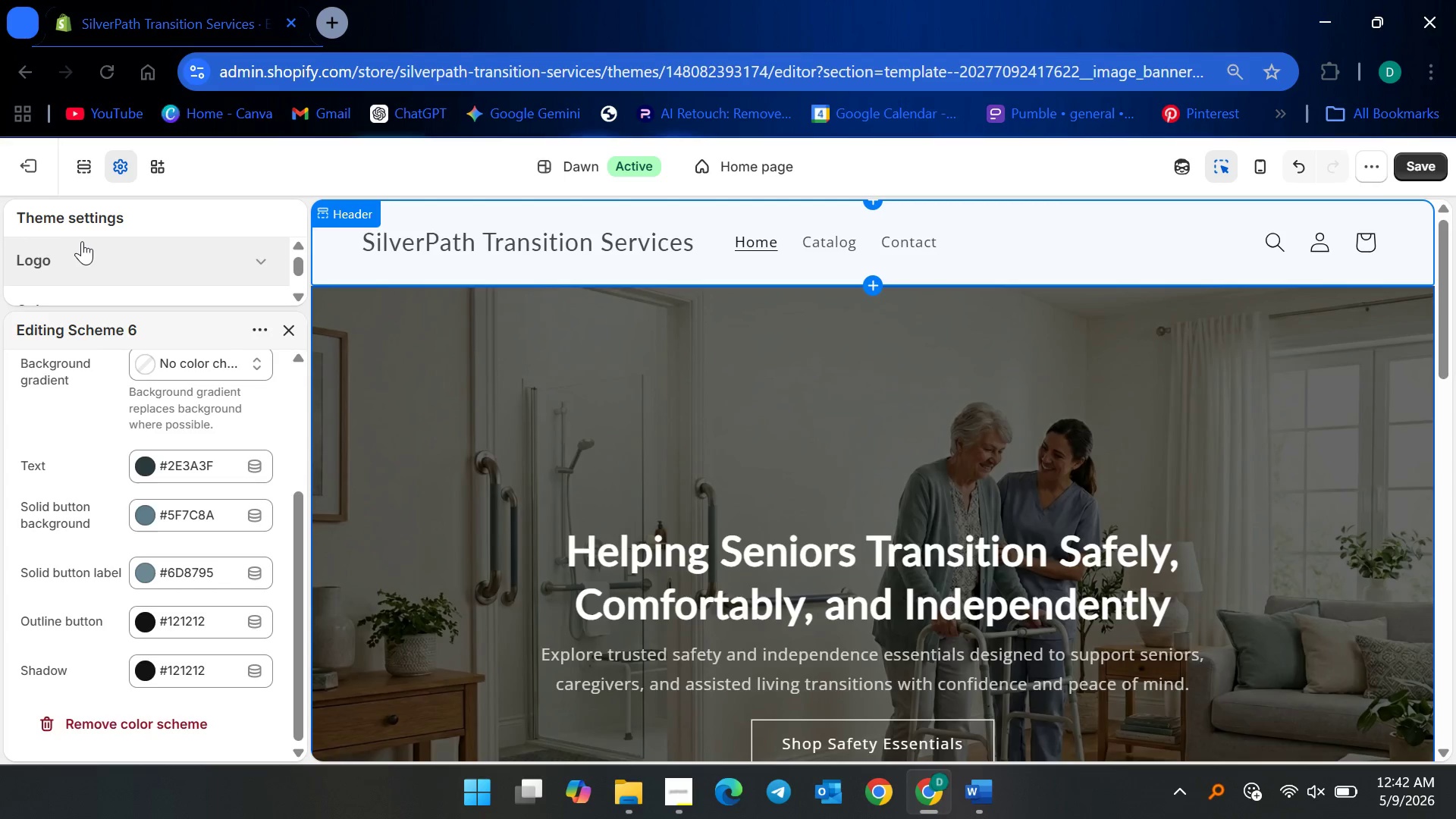 
key(Control+Z)
 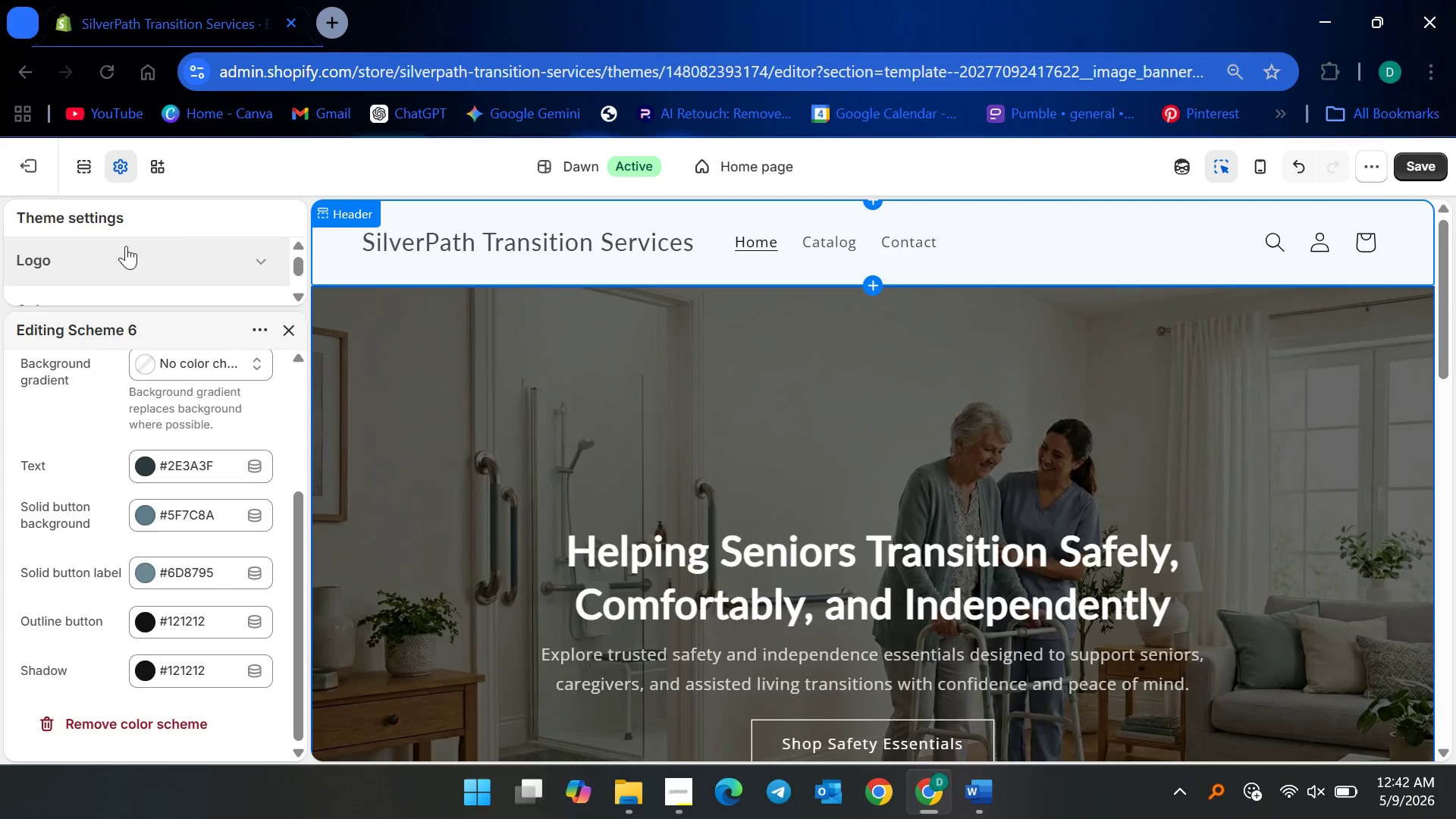 
key(Control+Z)
 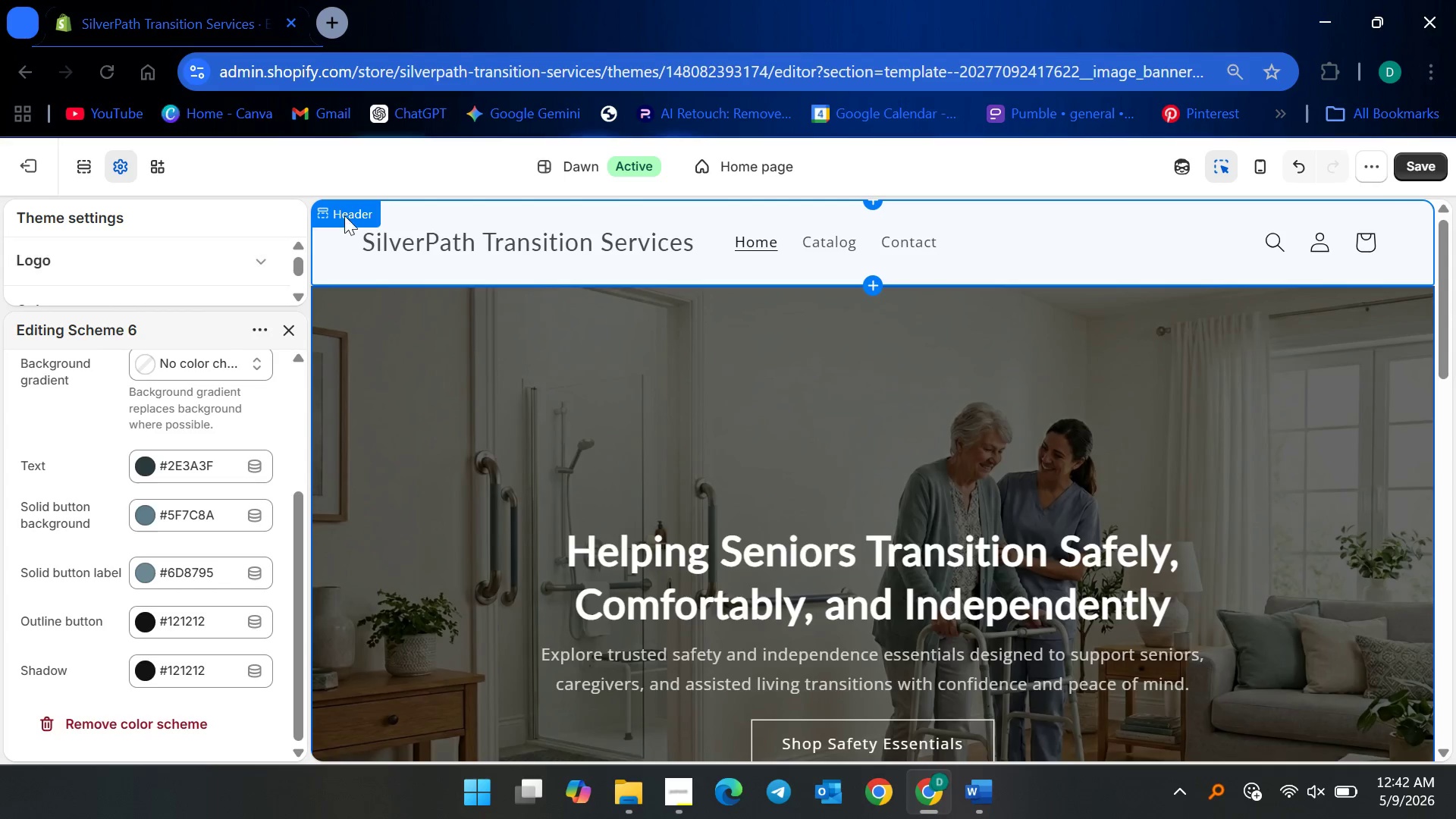 
key(Control+Z)
 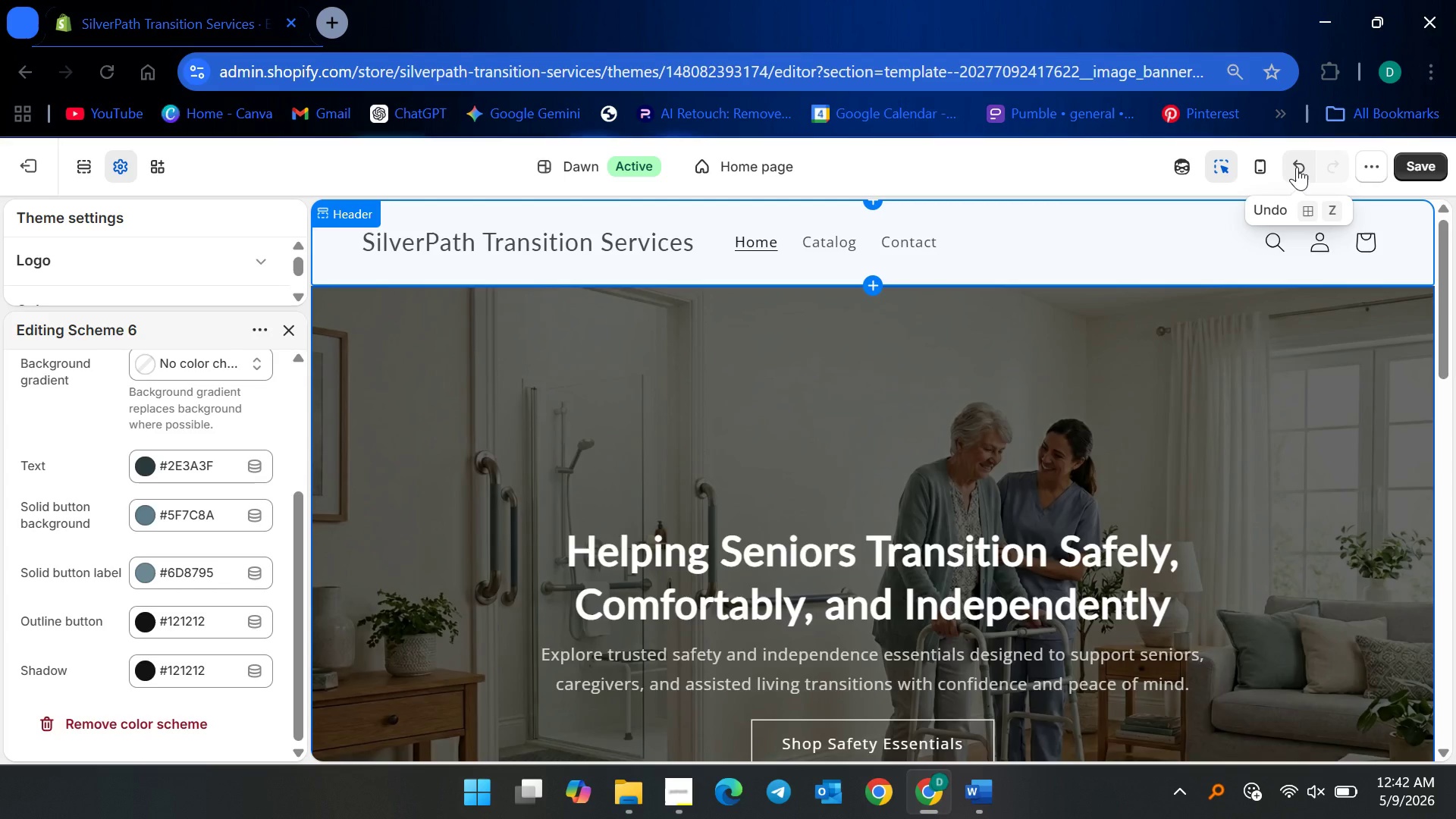 
left_click([1297, 167])
 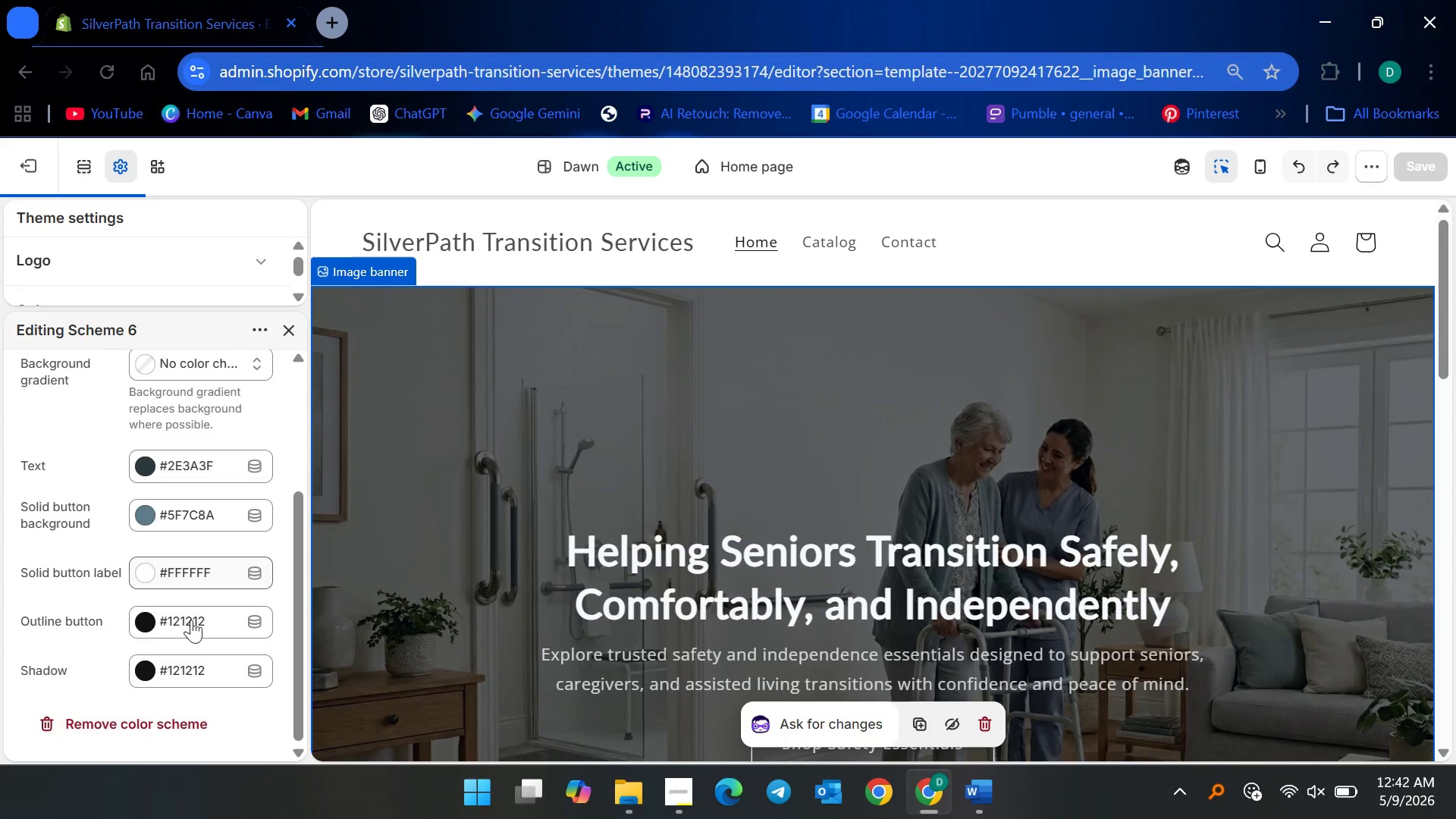 
left_click([168, 613])
 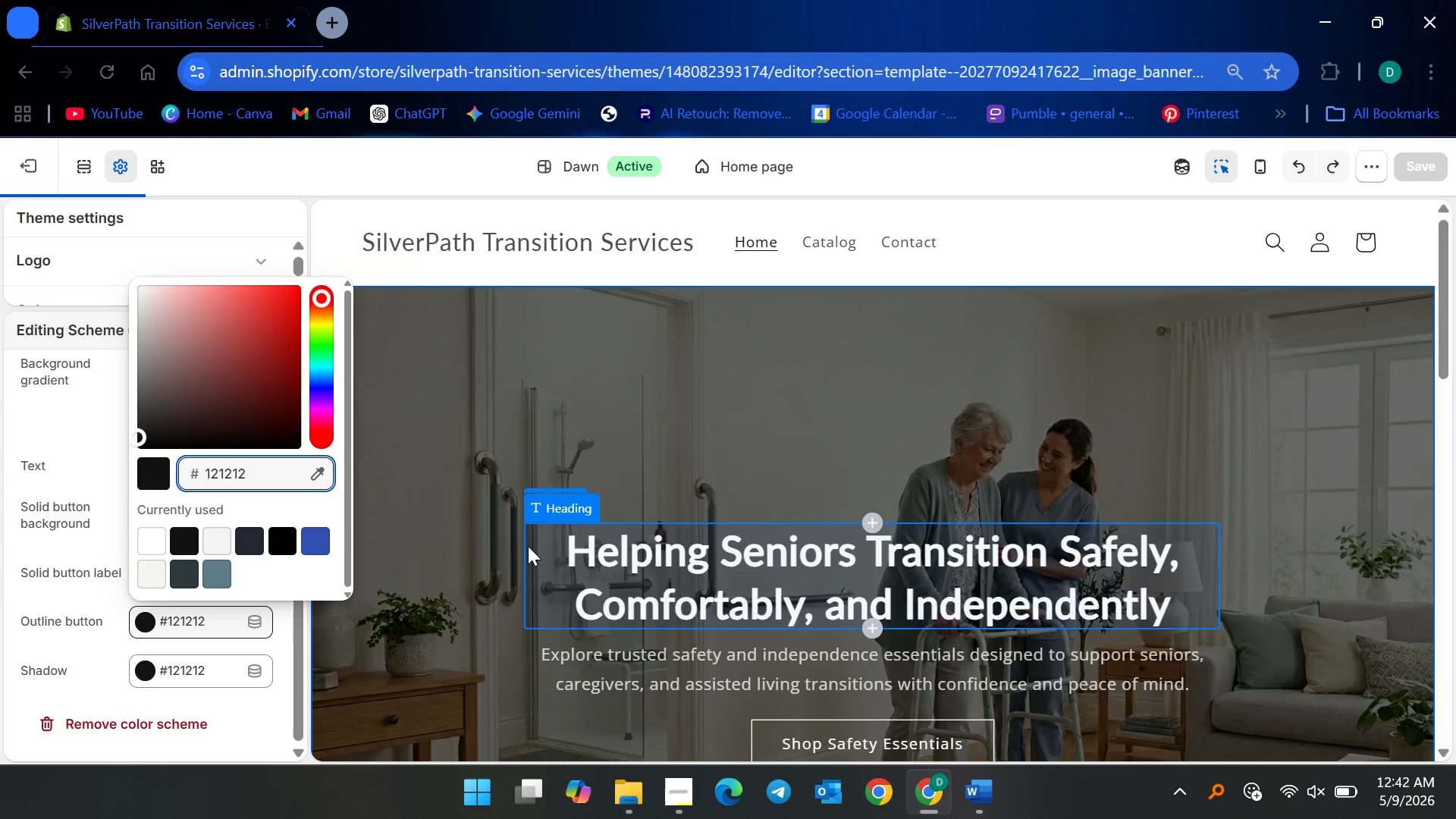 
key(Control+A)
 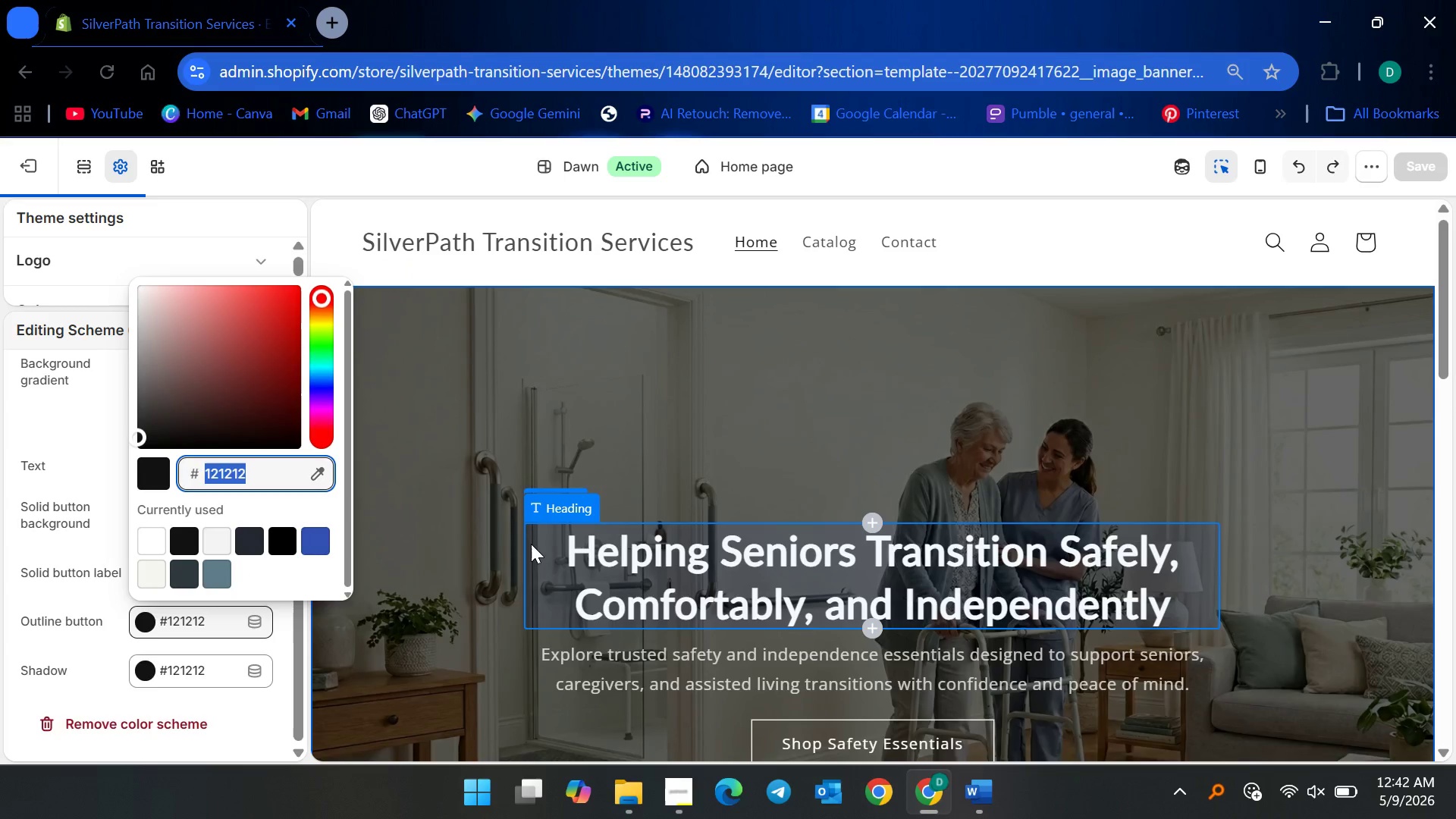 
key(Control+V)
 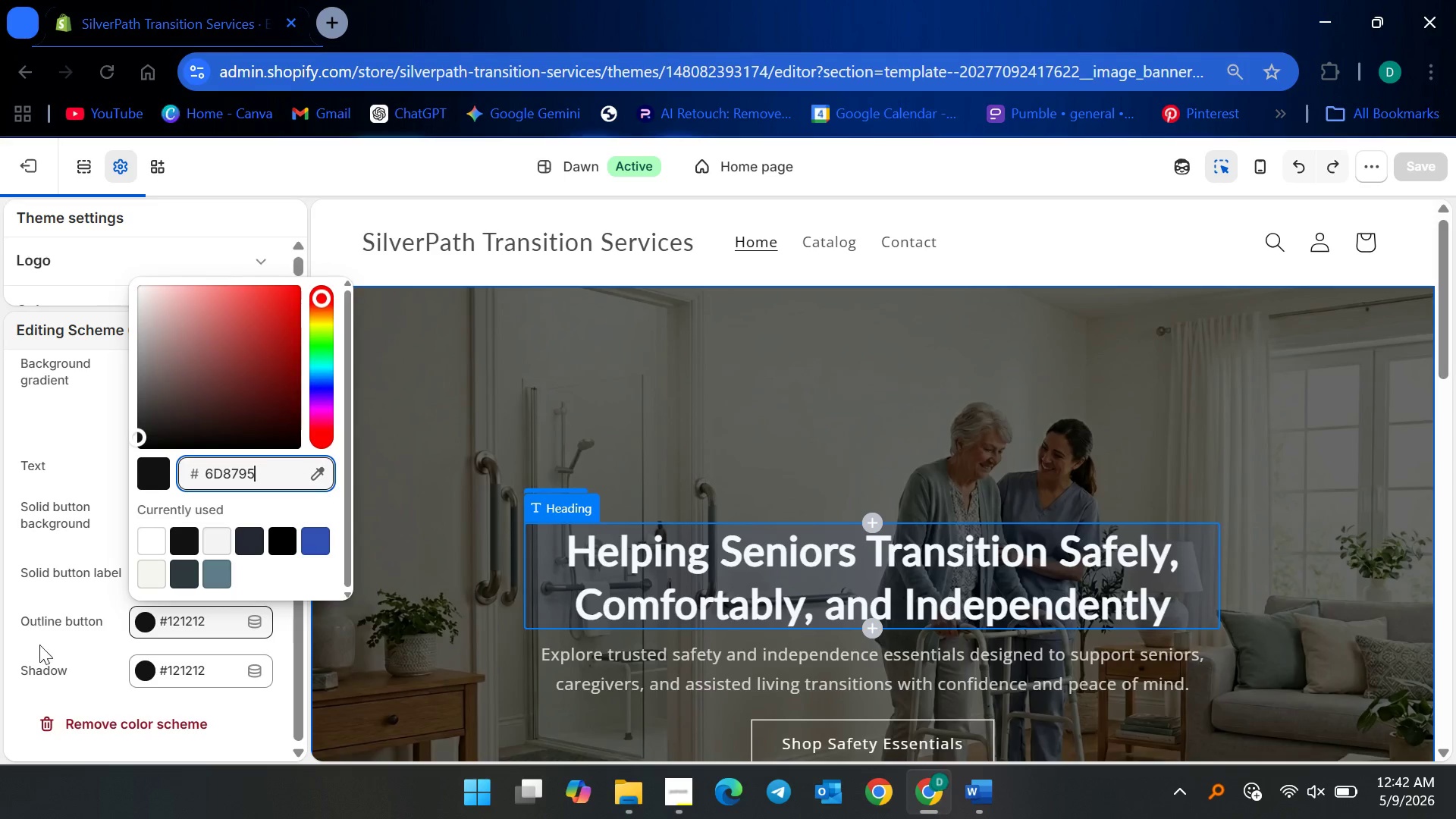 
left_click([28, 574])
 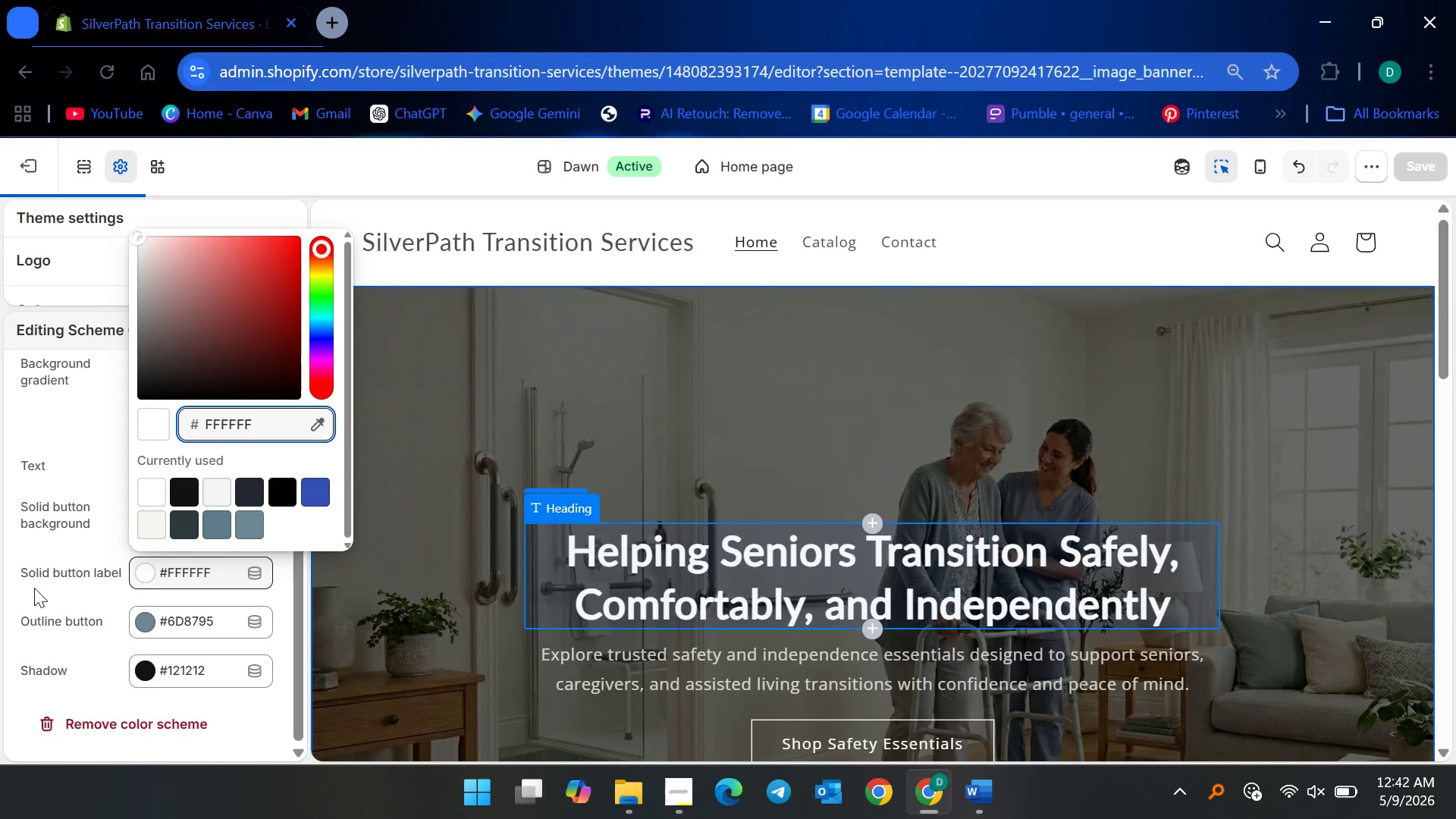 
left_click([49, 604])
 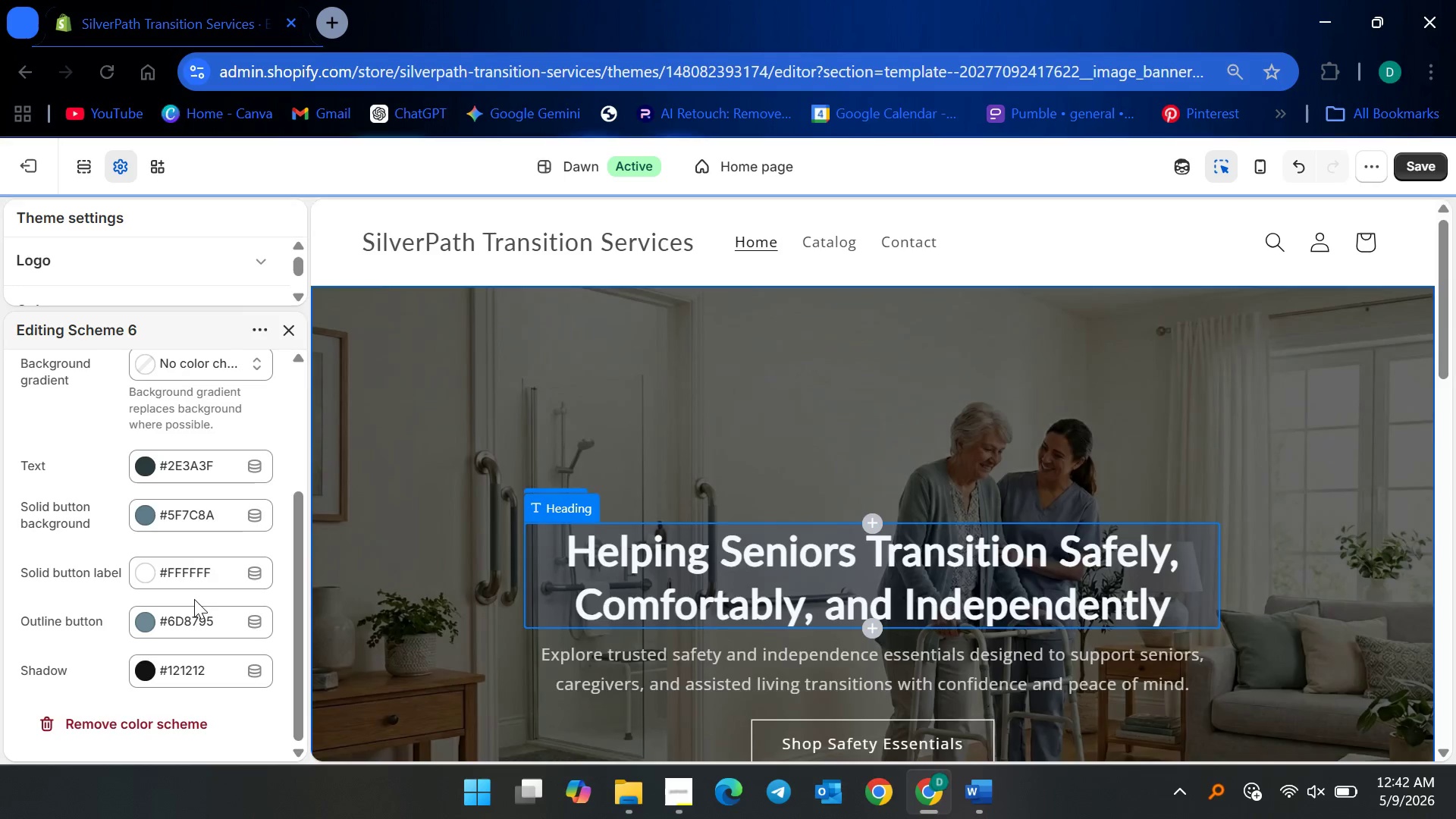 
scroll: coordinate [264, 578], scroll_direction: down, amount: 3.0
 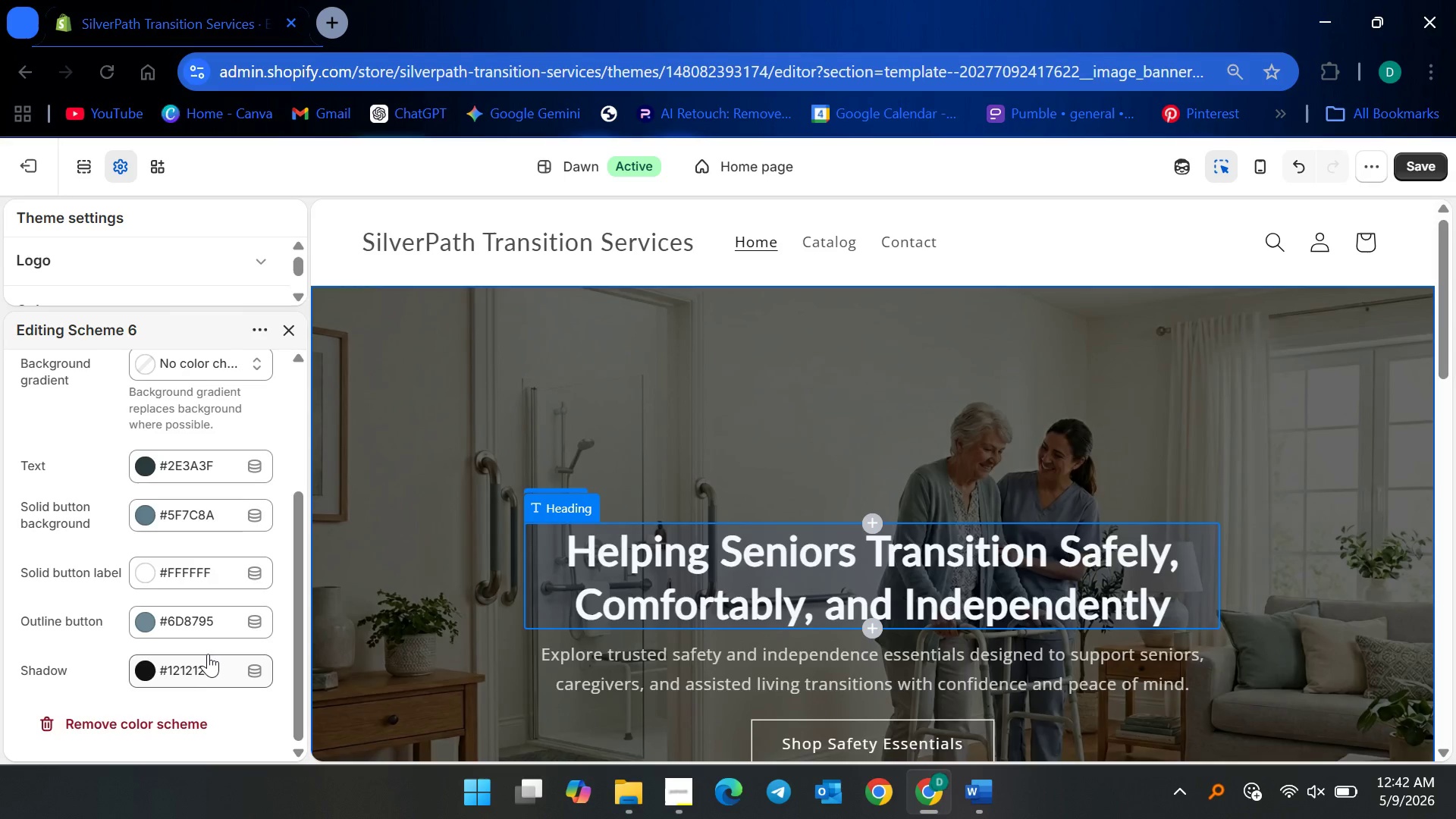 
left_click([209, 652])
 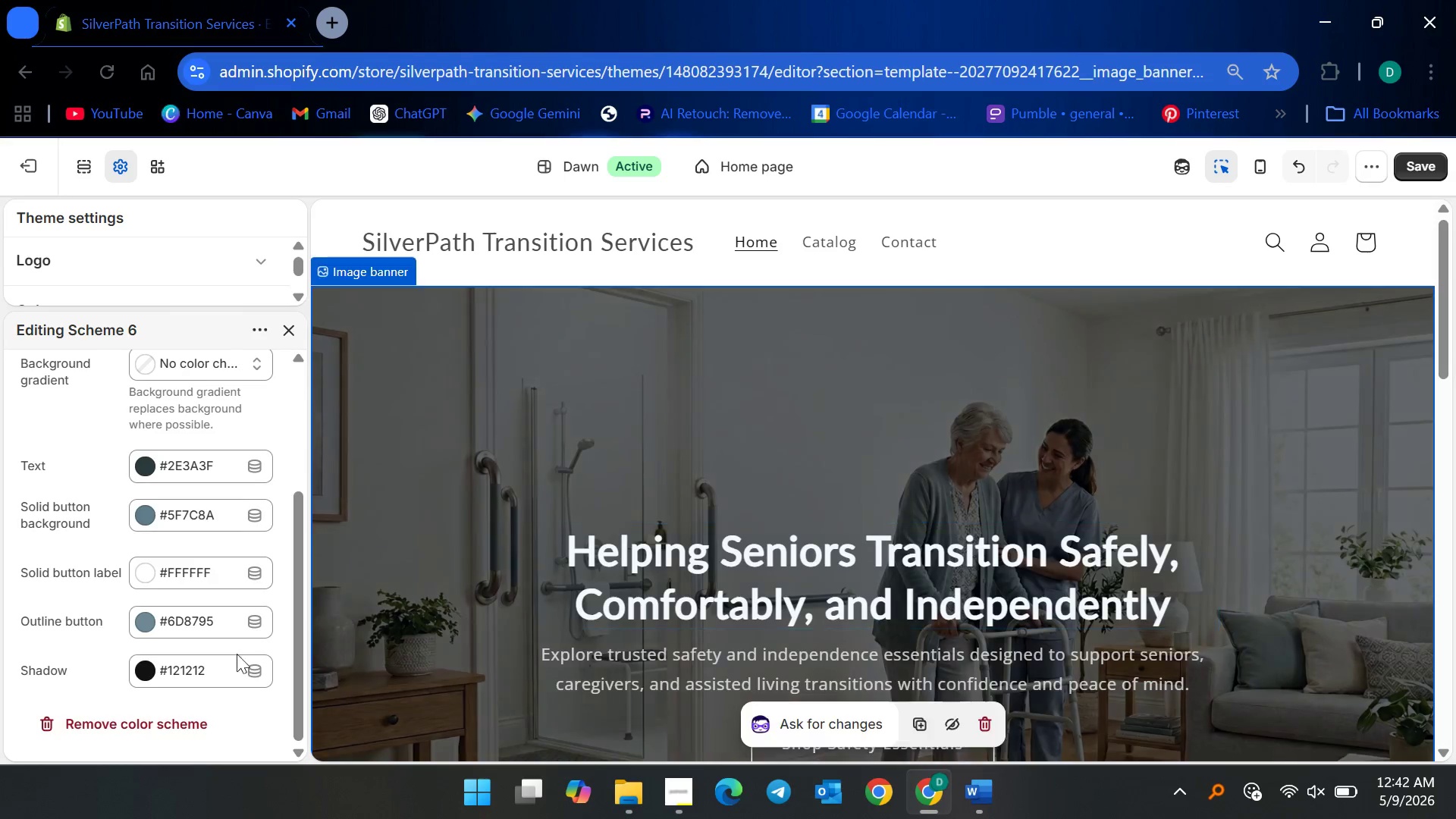 
left_click([194, 670])
 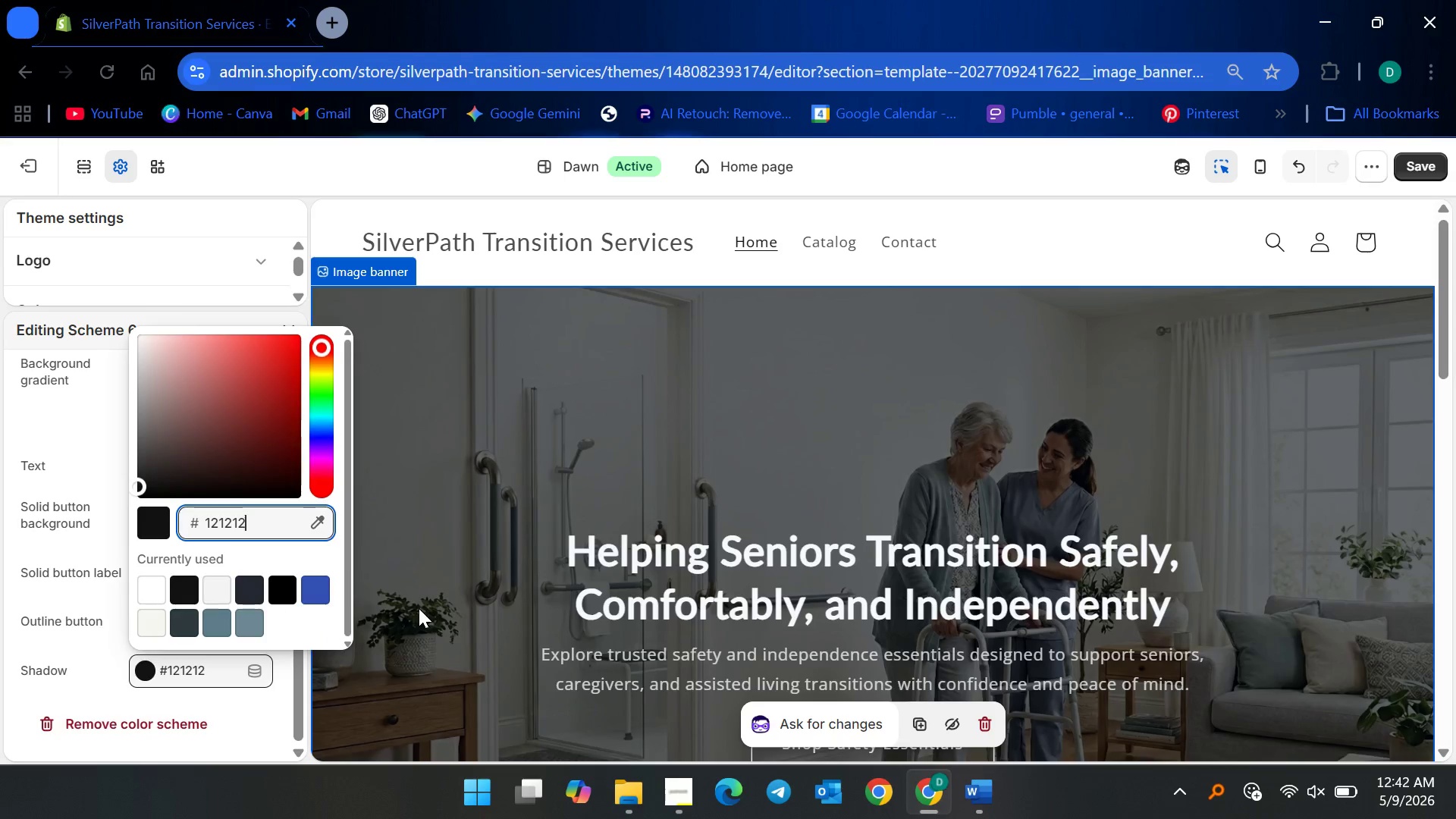 
key(Control+A)
 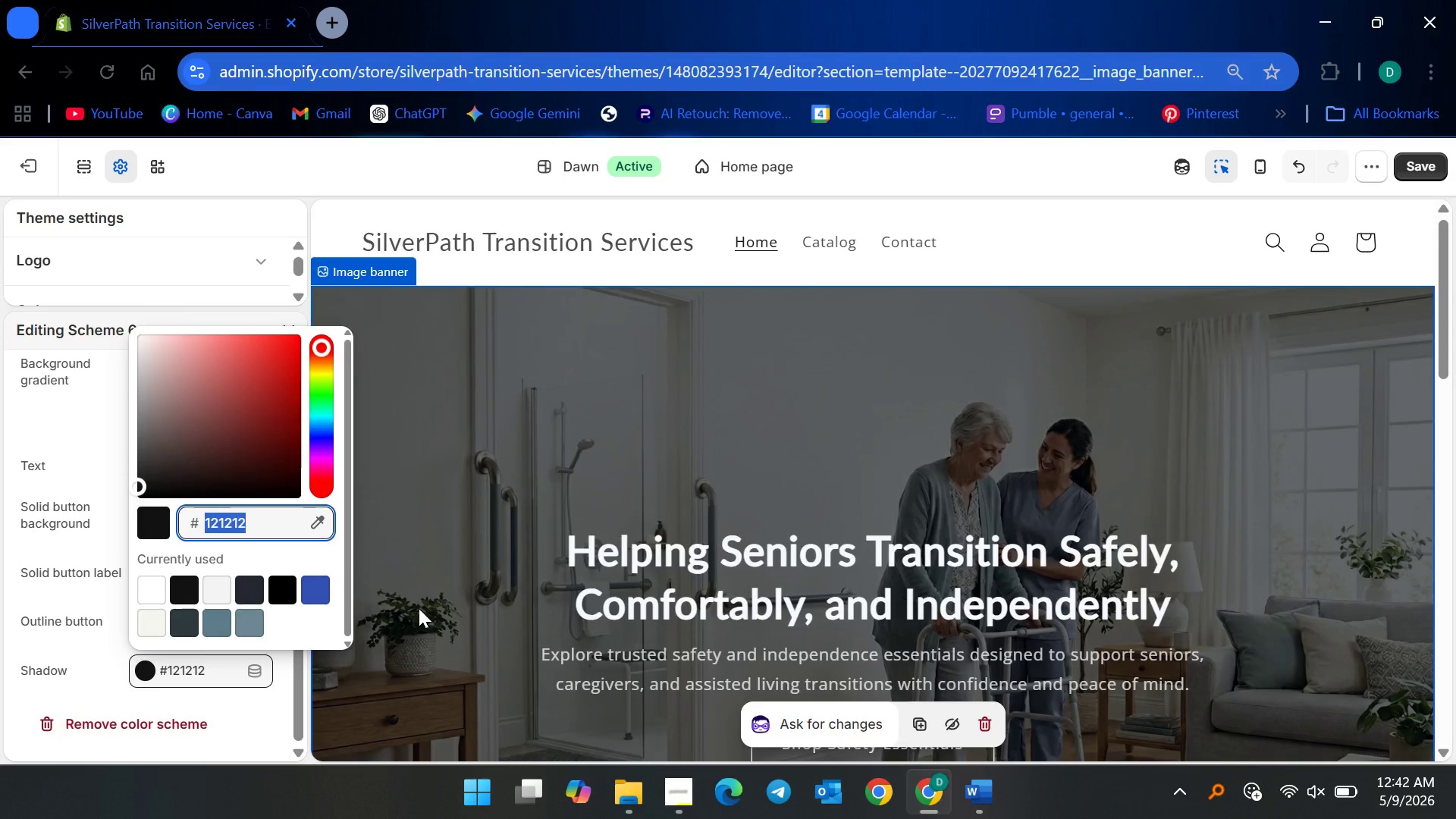 
type(09)
 